 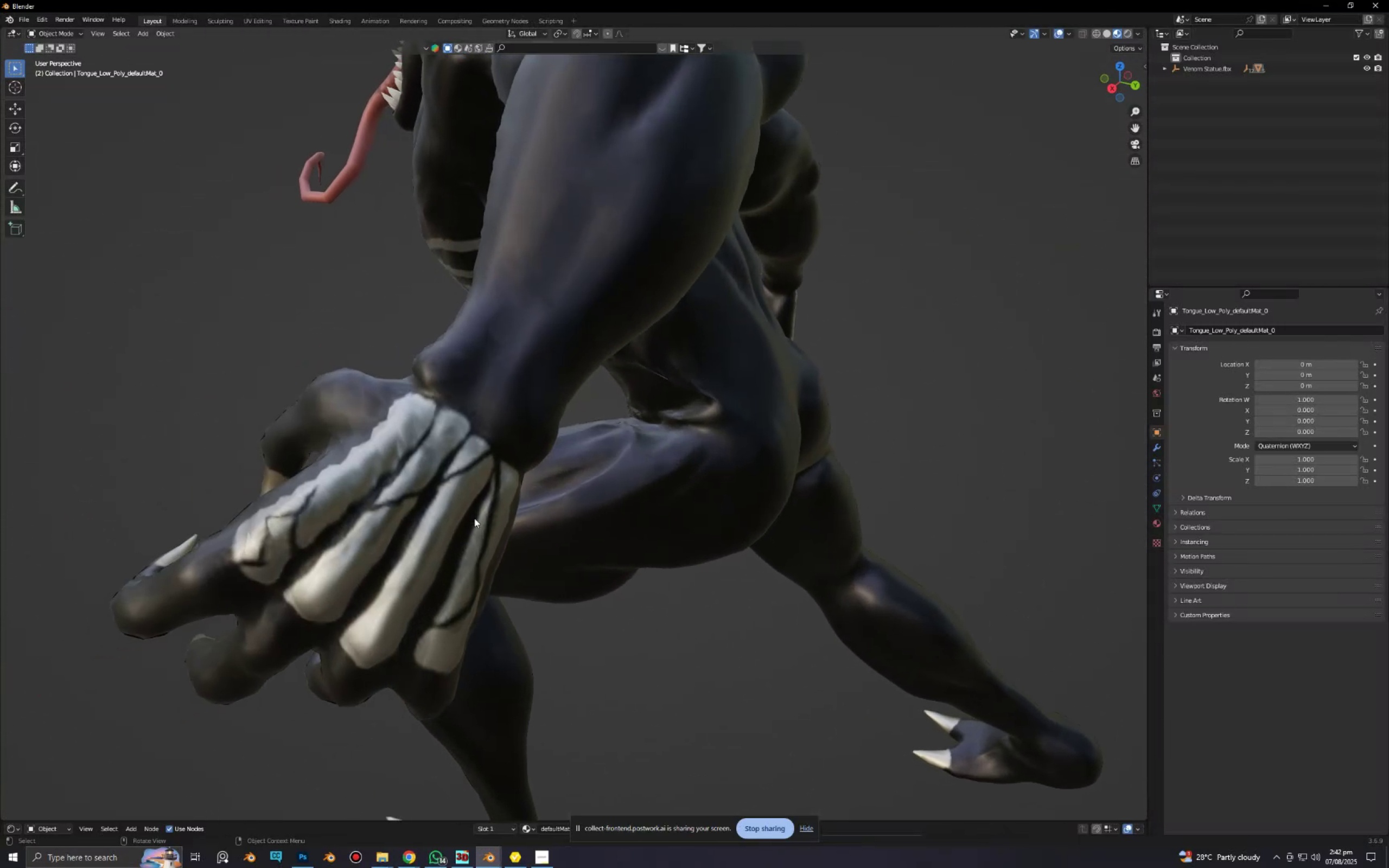 
scroll: coordinate [477, 492], scroll_direction: down, amount: 6.0
 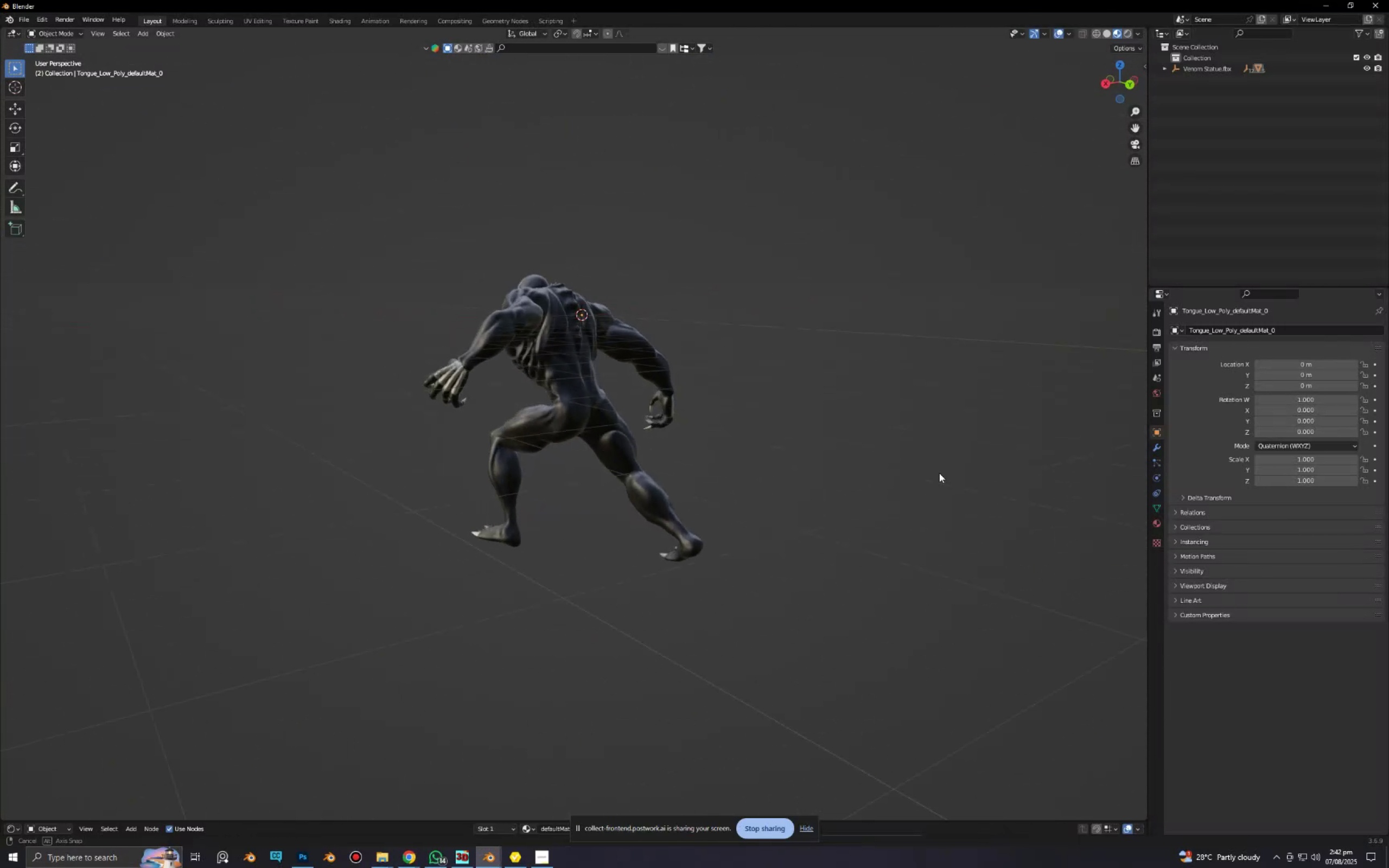 
hold_key(key=AltLeft, duration=0.38)
 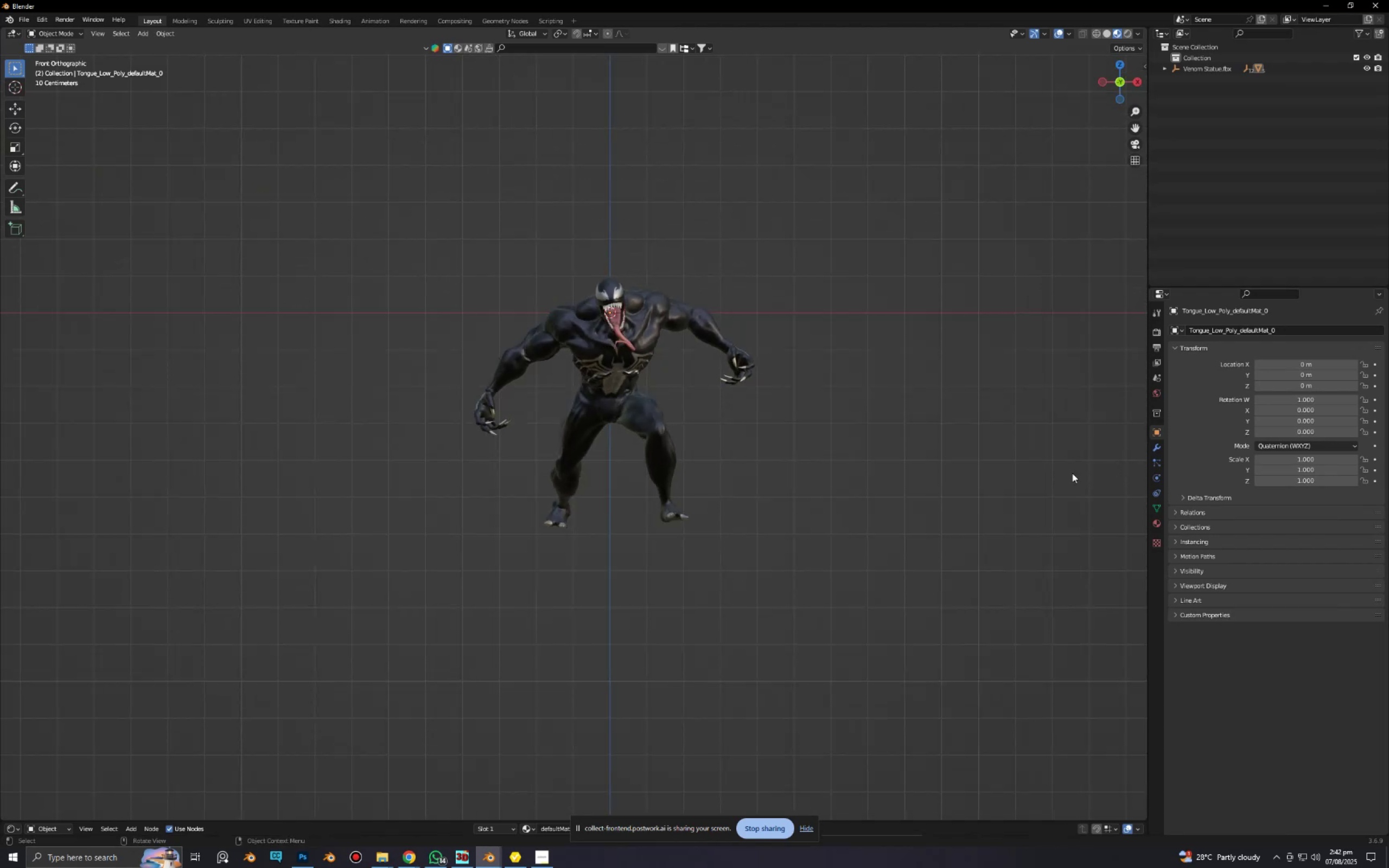 
scroll: coordinate [785, 394], scroll_direction: up, amount: 6.0
 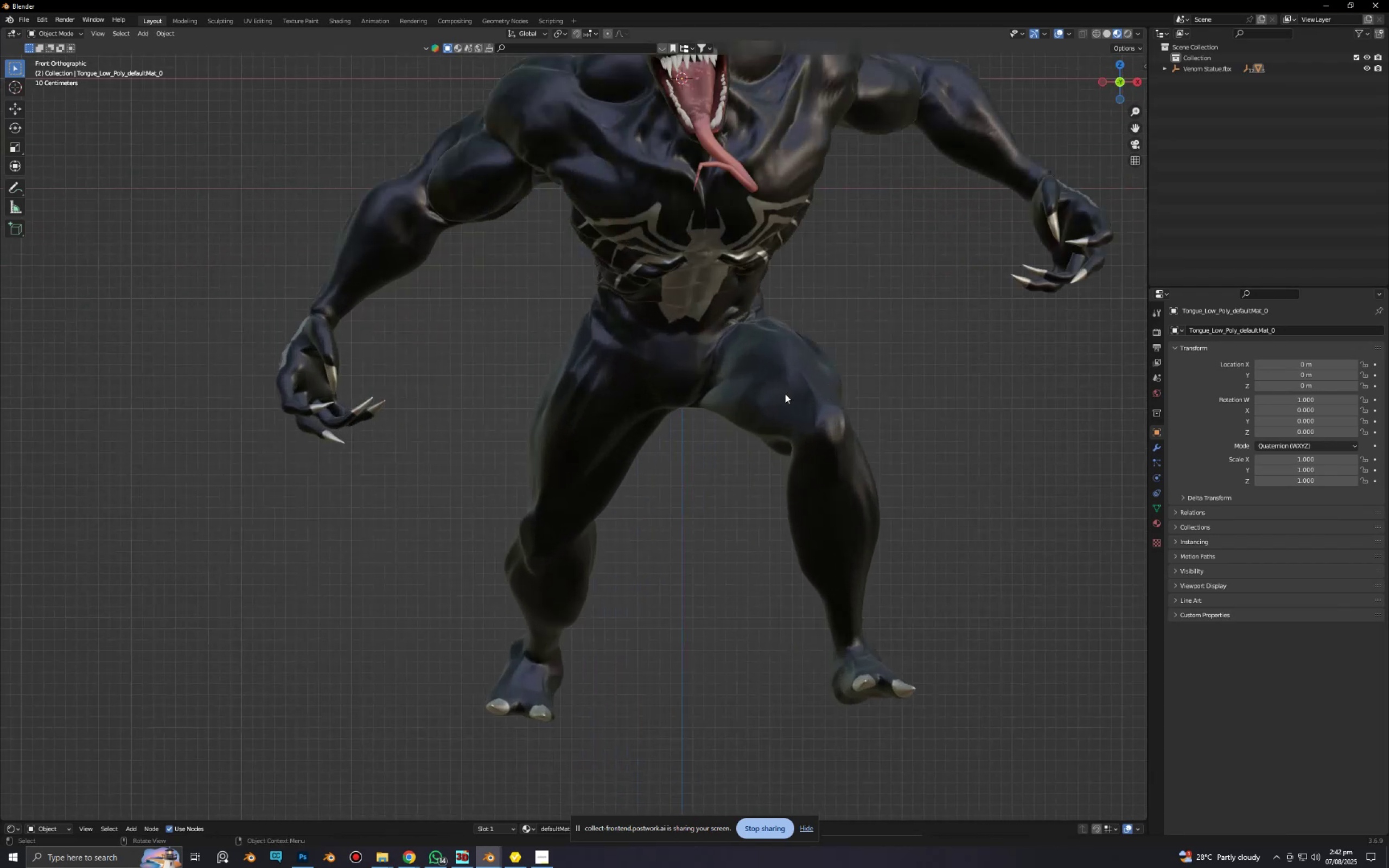 
key(Tab)
 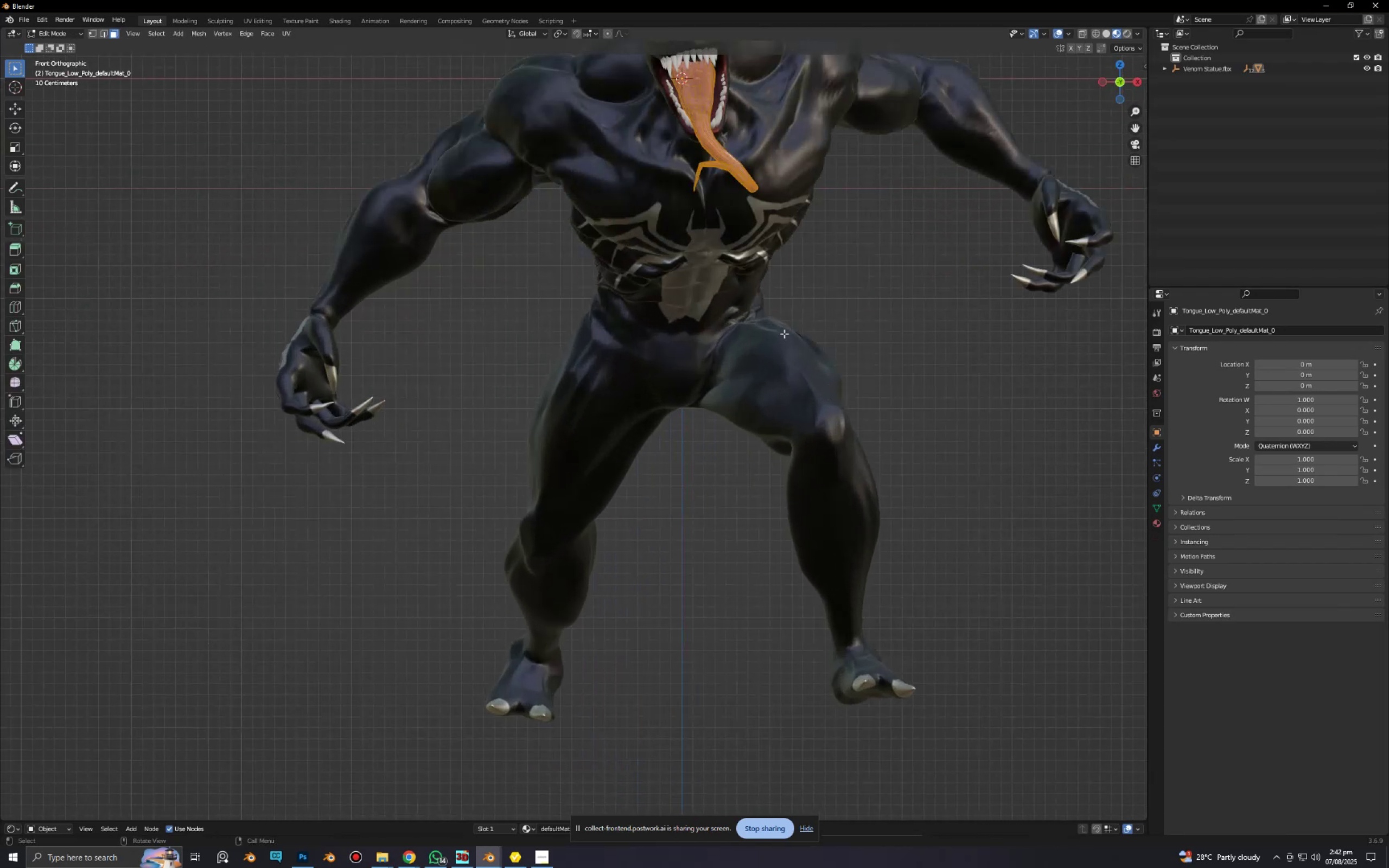 
hold_key(key=ShiftLeft, duration=0.6)
 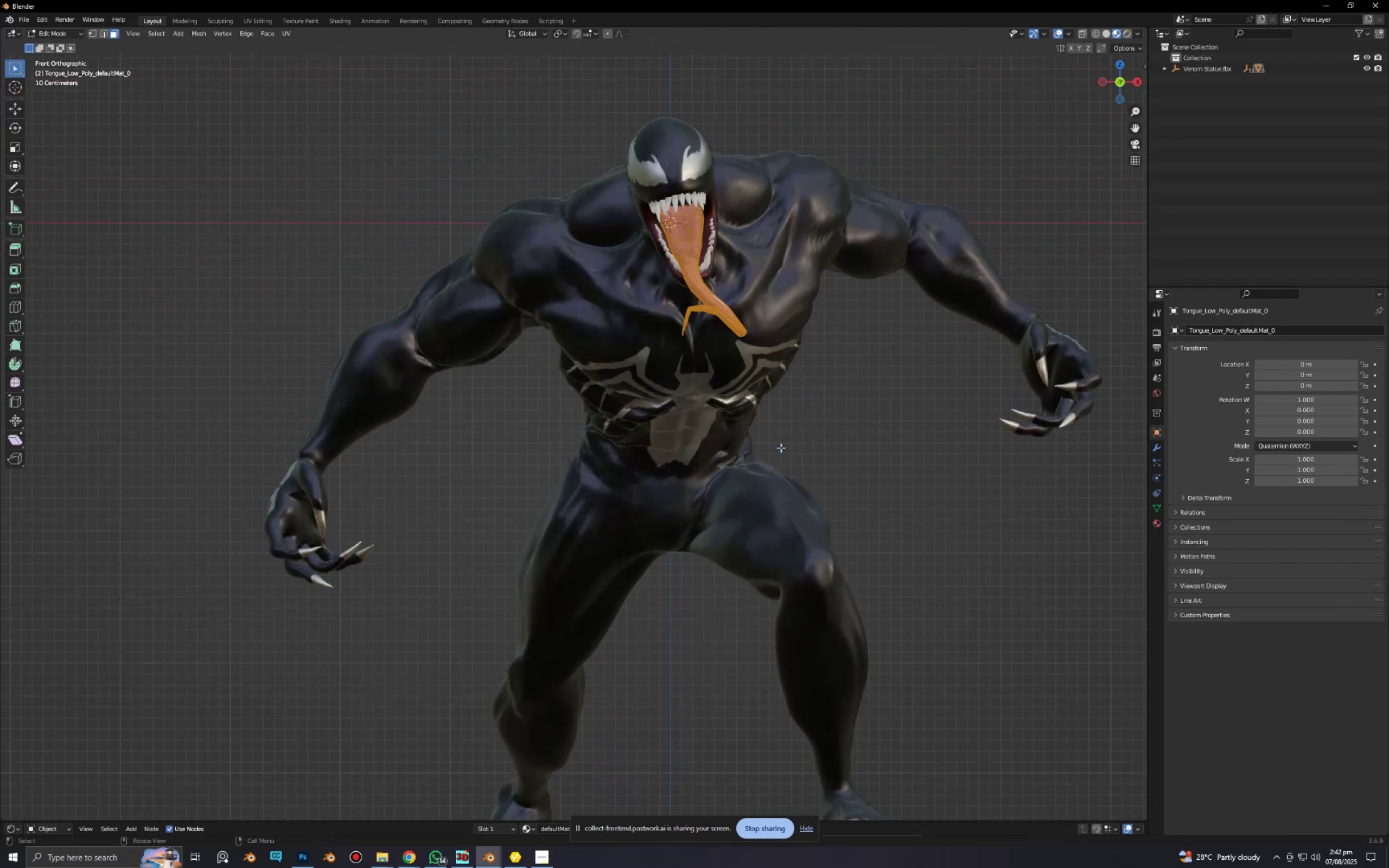 
scroll: coordinate [768, 399], scroll_direction: up, amount: 4.0
 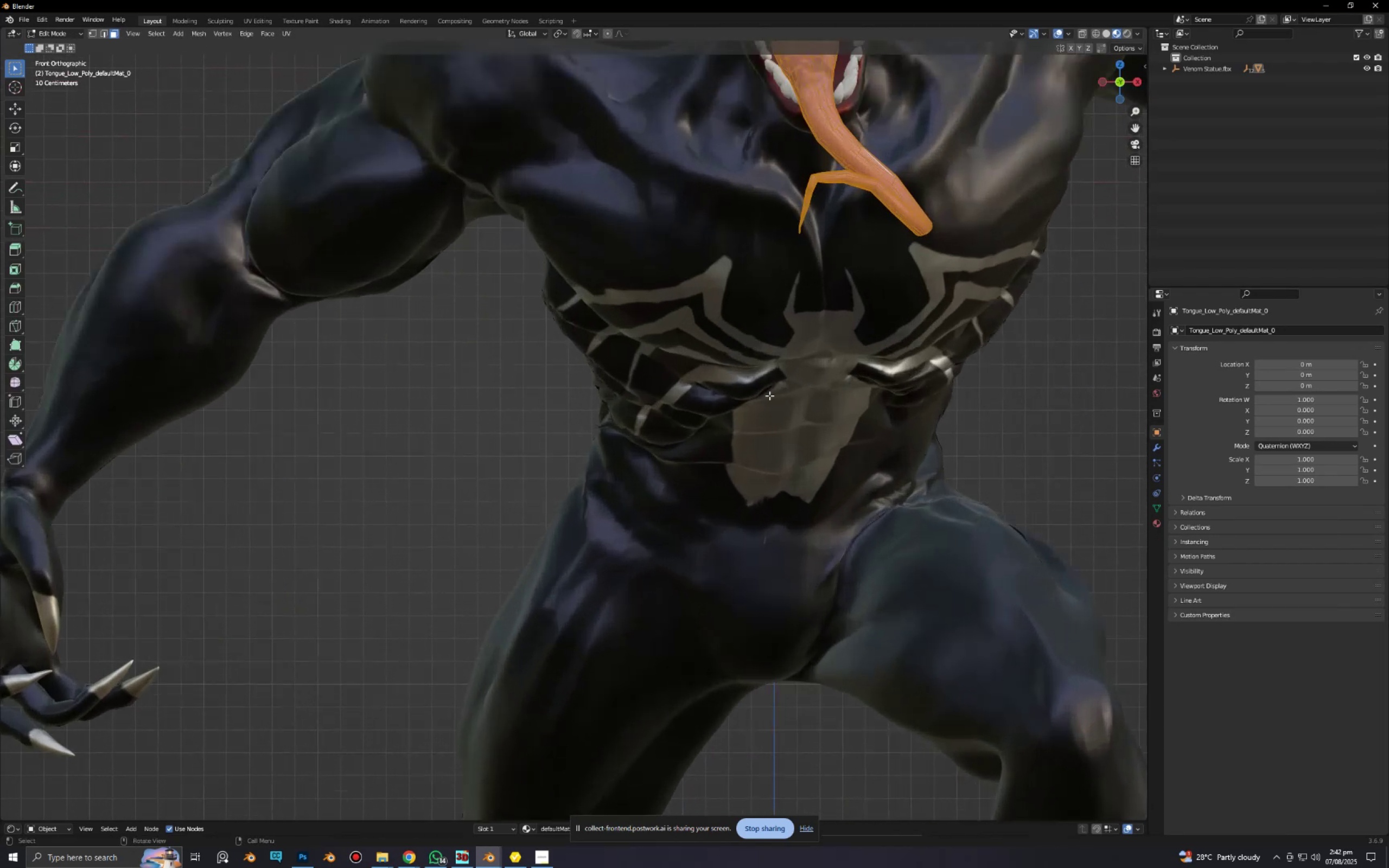 
hold_key(key=ShiftLeft, duration=0.65)
 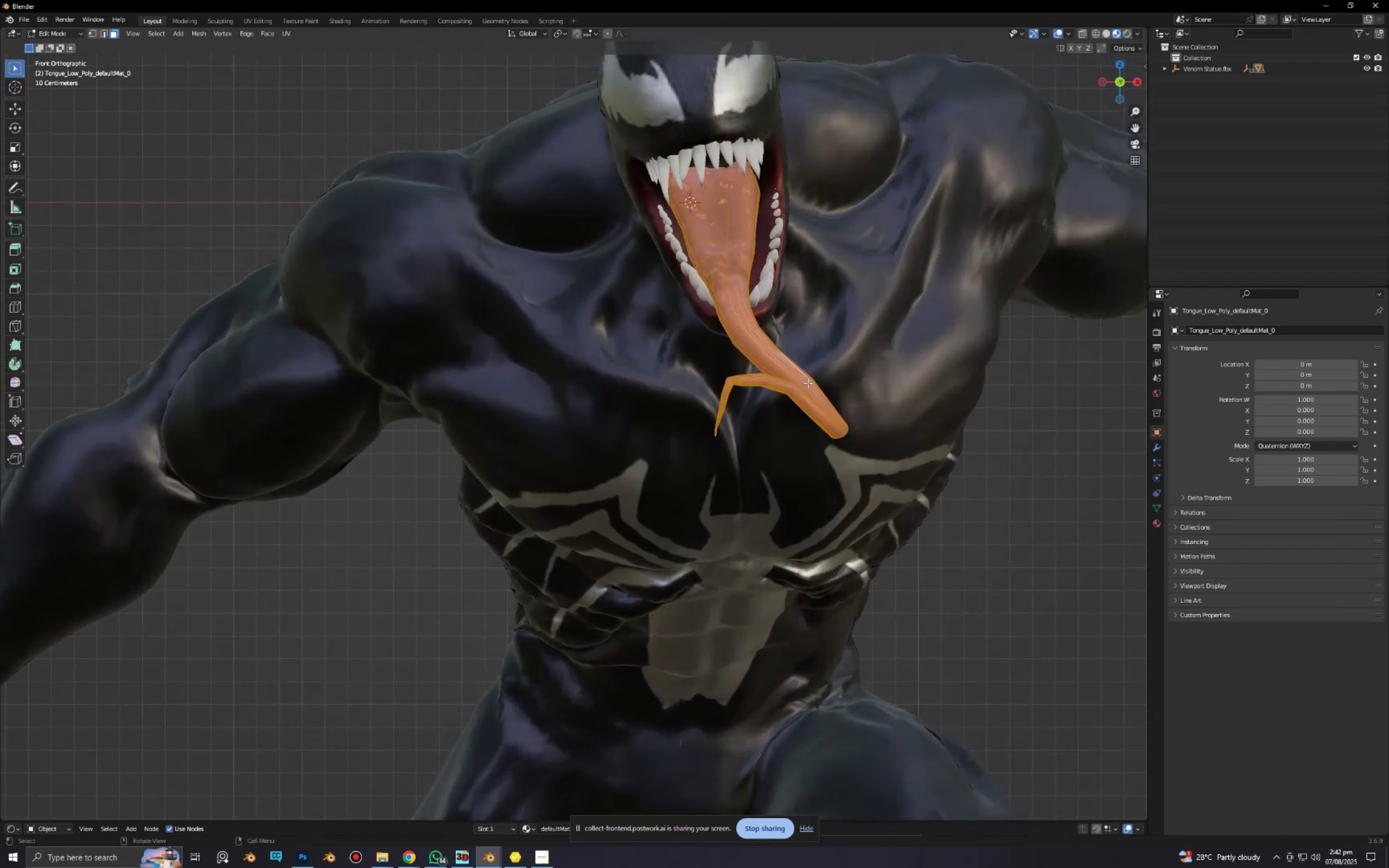 
scroll: coordinate [827, 320], scroll_direction: up, amount: 2.0
 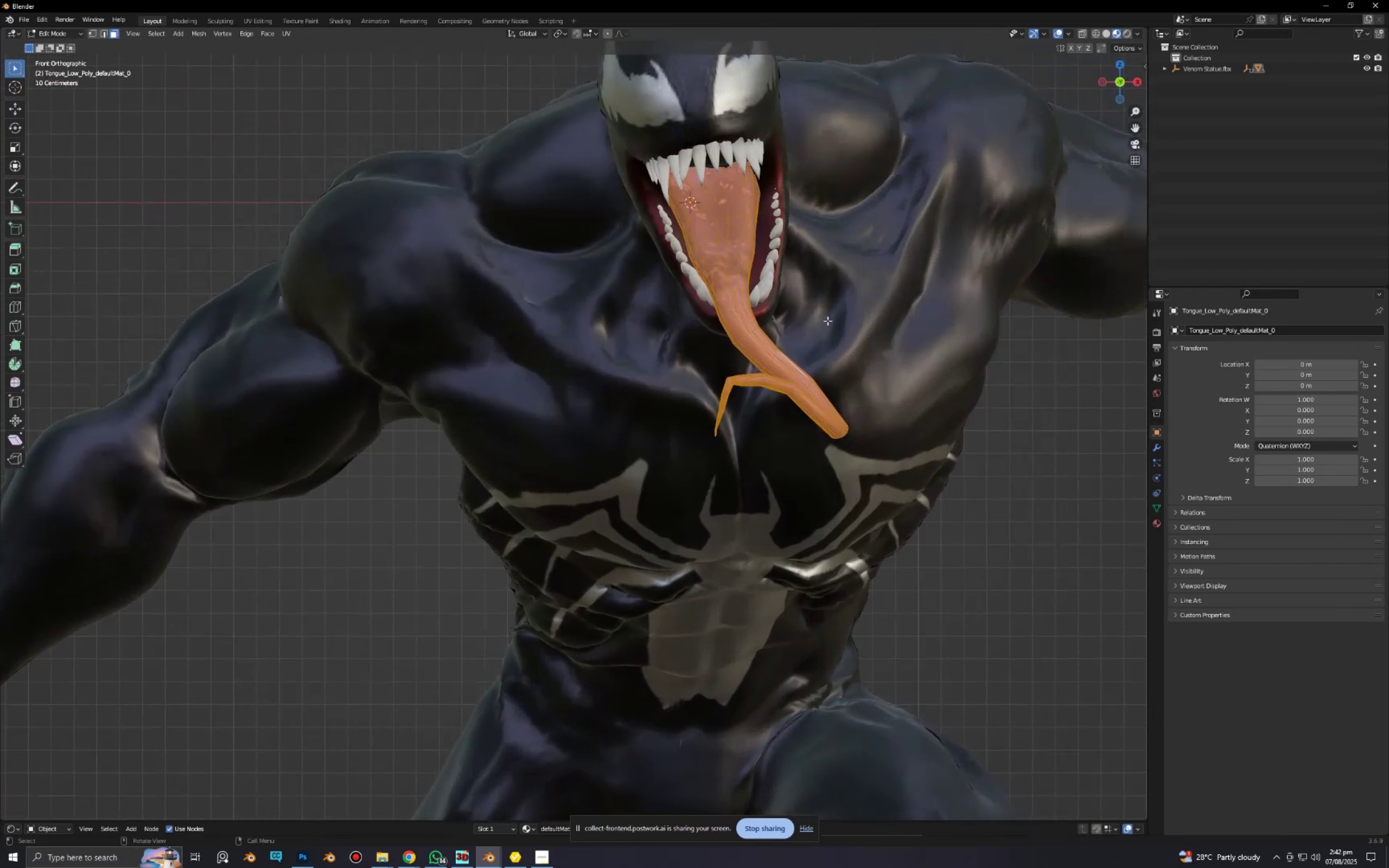 
hold_key(key=ShiftLeft, duration=0.53)
 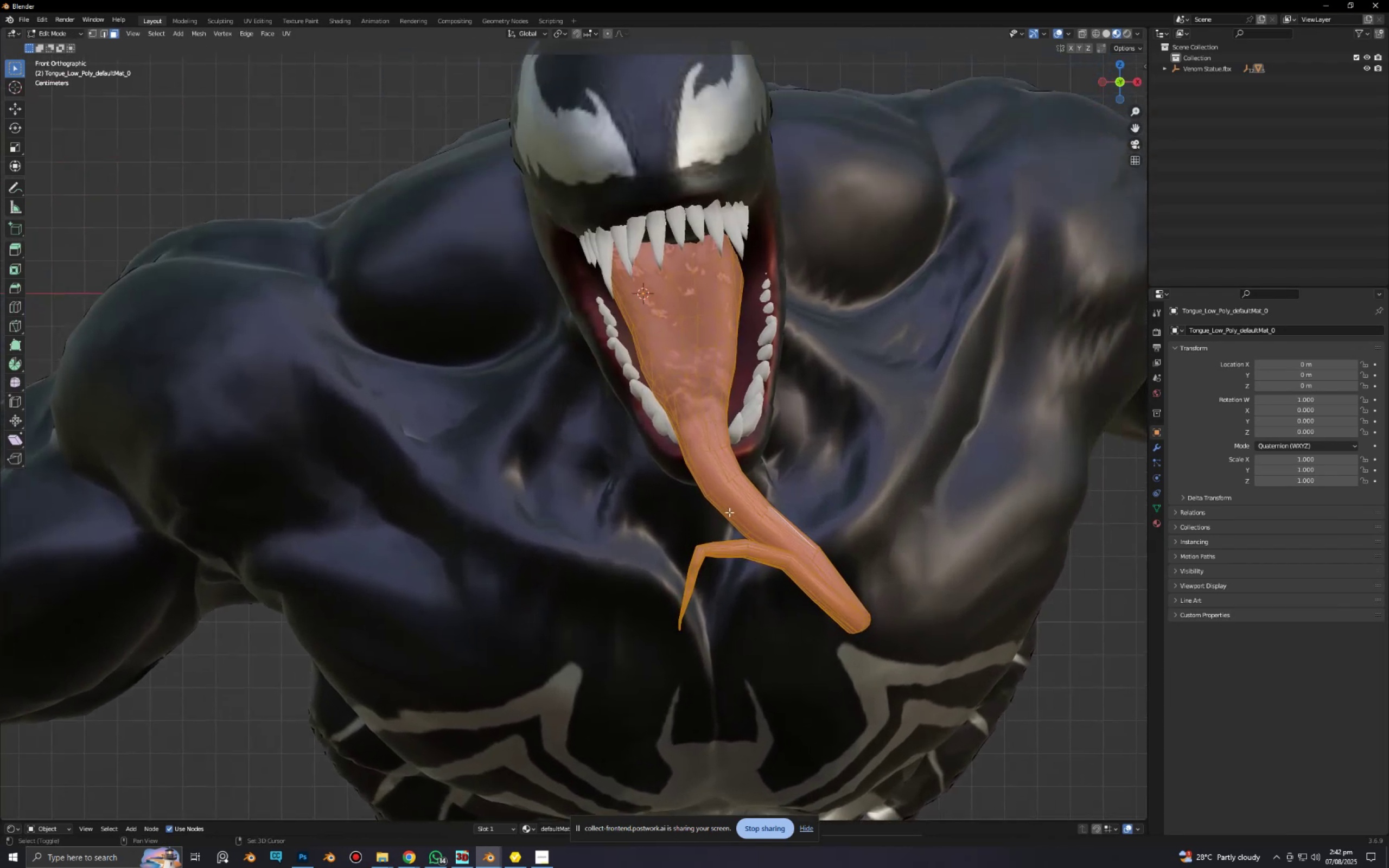 
key(Alt+J)
 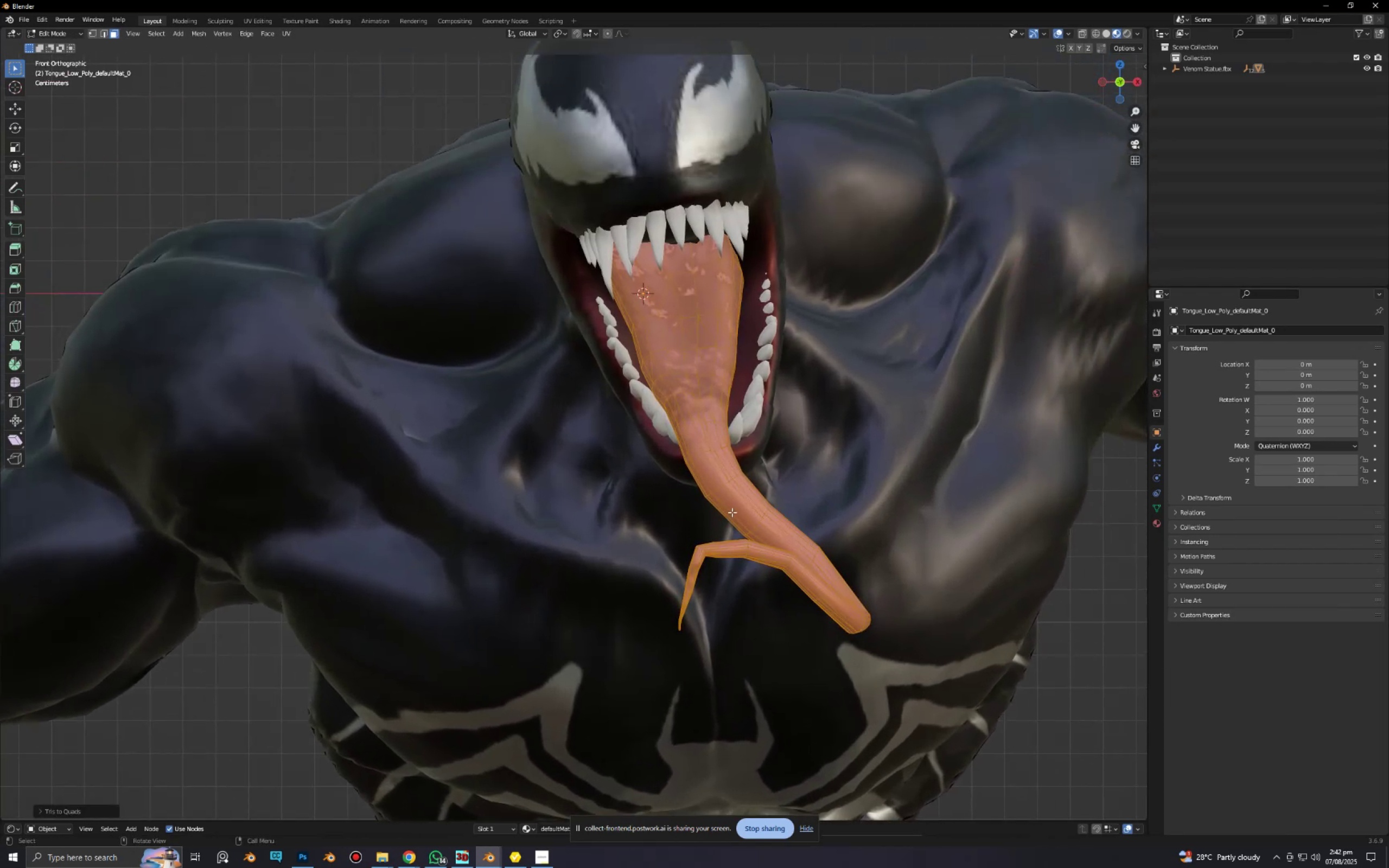 
key(M)
 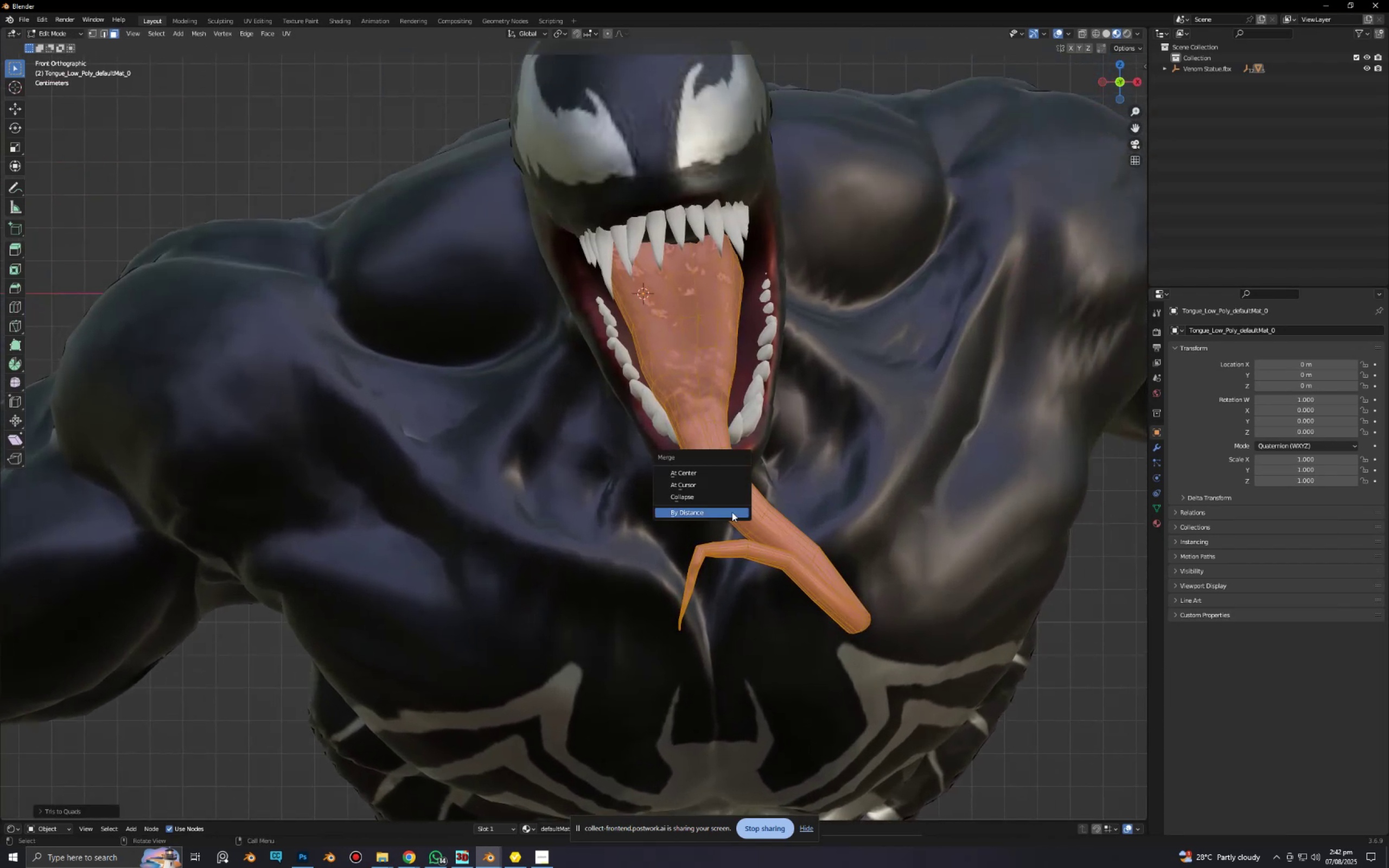 
left_click([732, 512])
 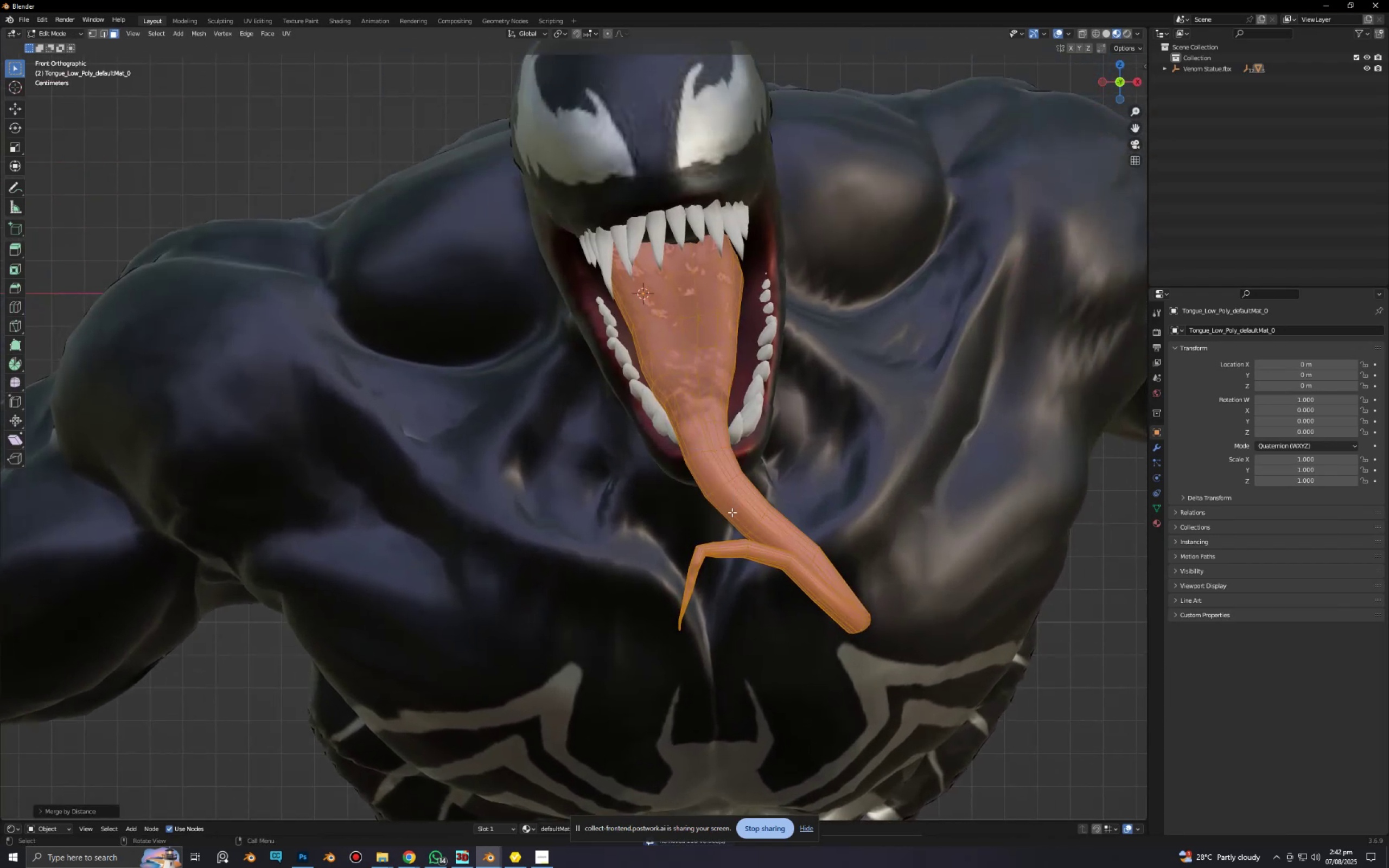 
hold_key(key=ControlLeft, duration=0.32)
 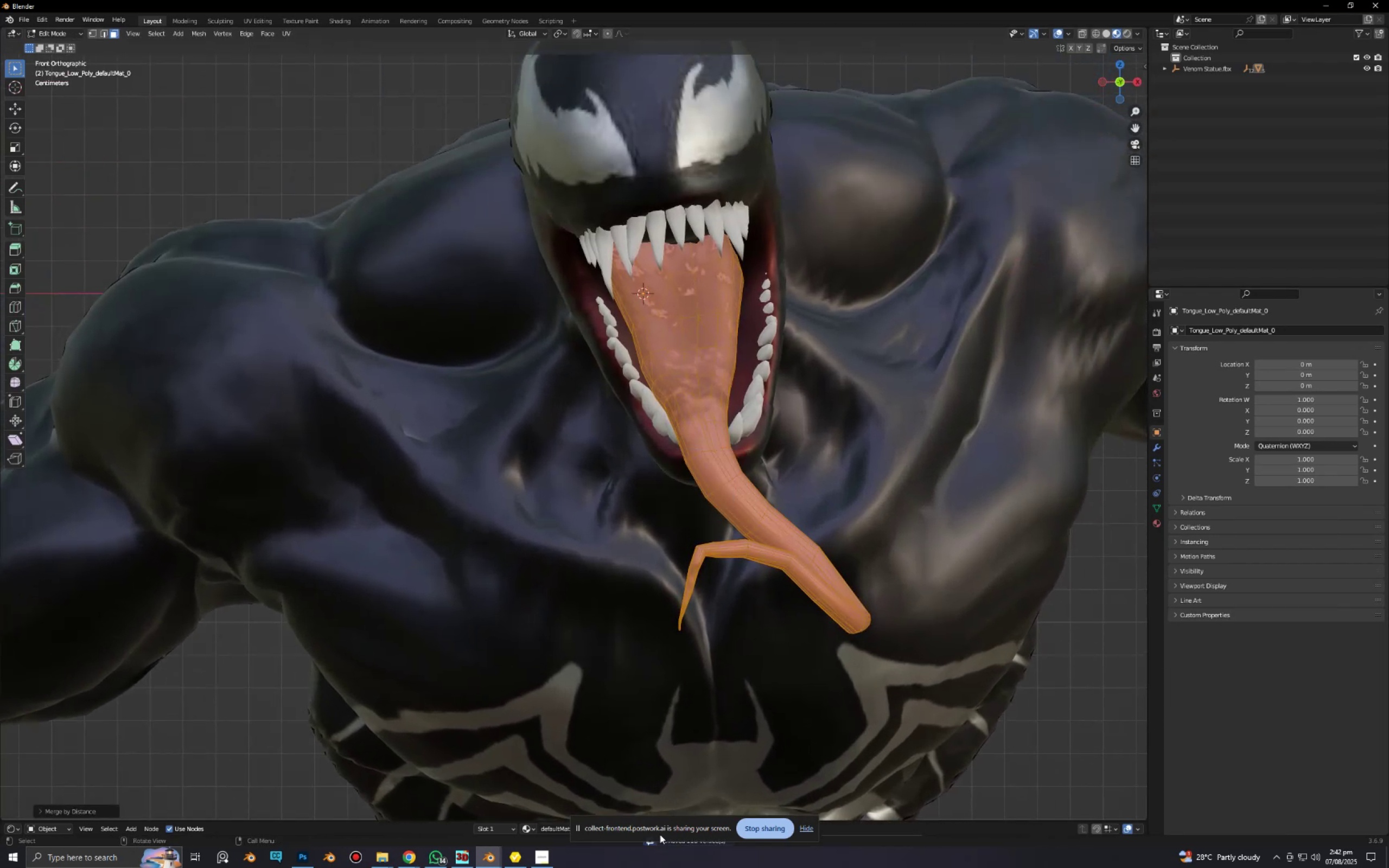 
left_click_drag(start_coordinate=[661, 832], to_coordinate=[1253, 815])
 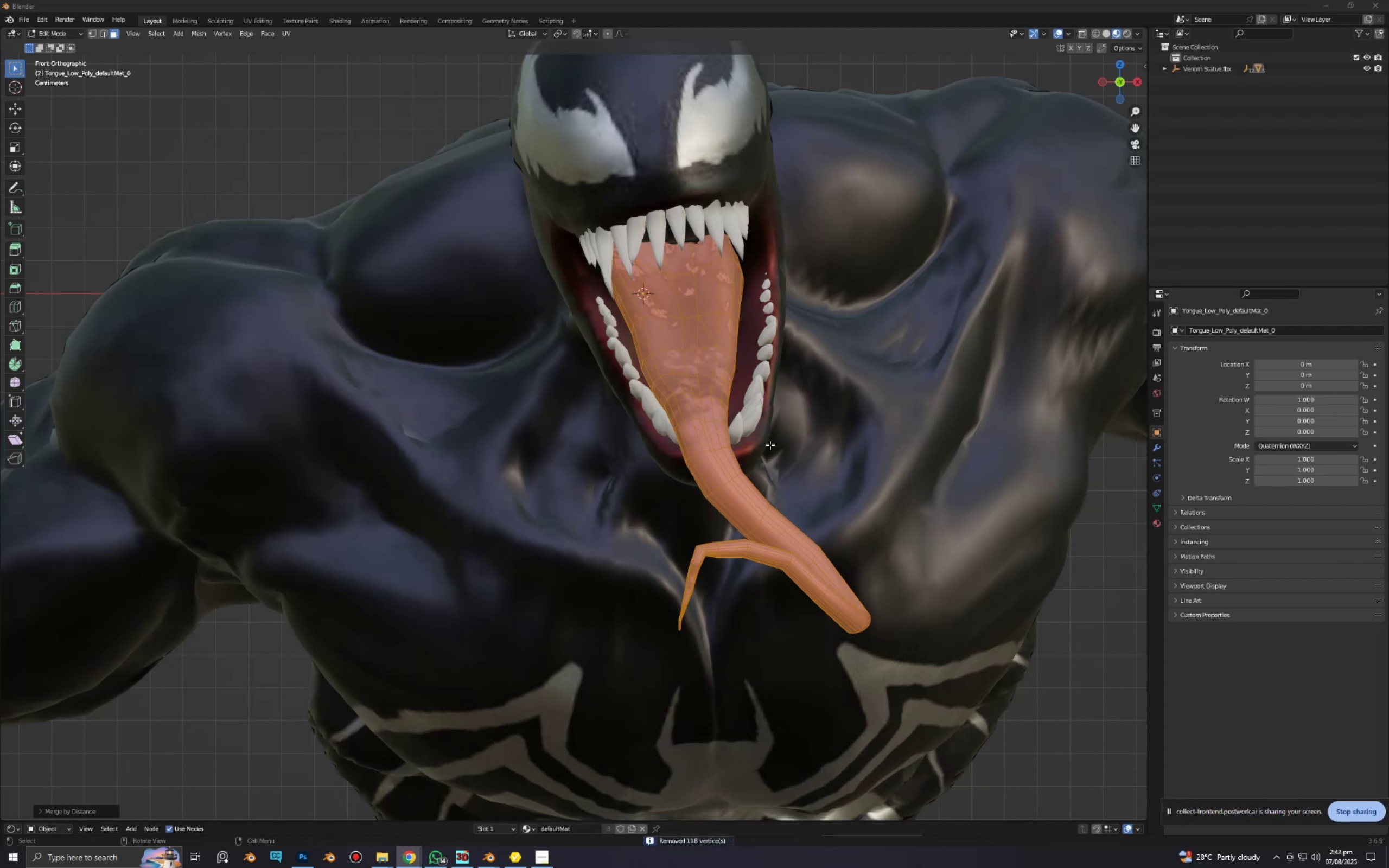 
key(Tab)
 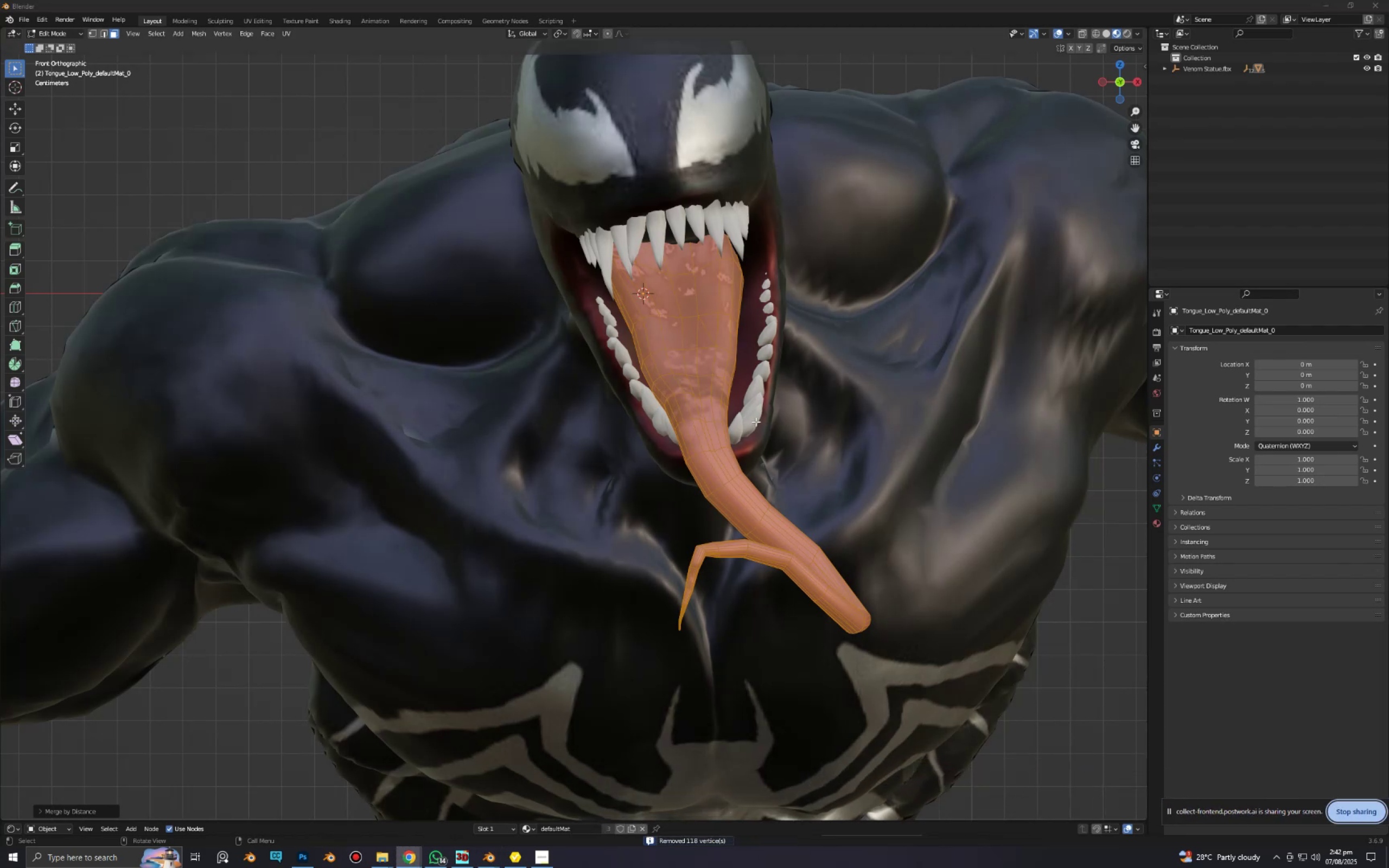 
left_click([764, 419])
 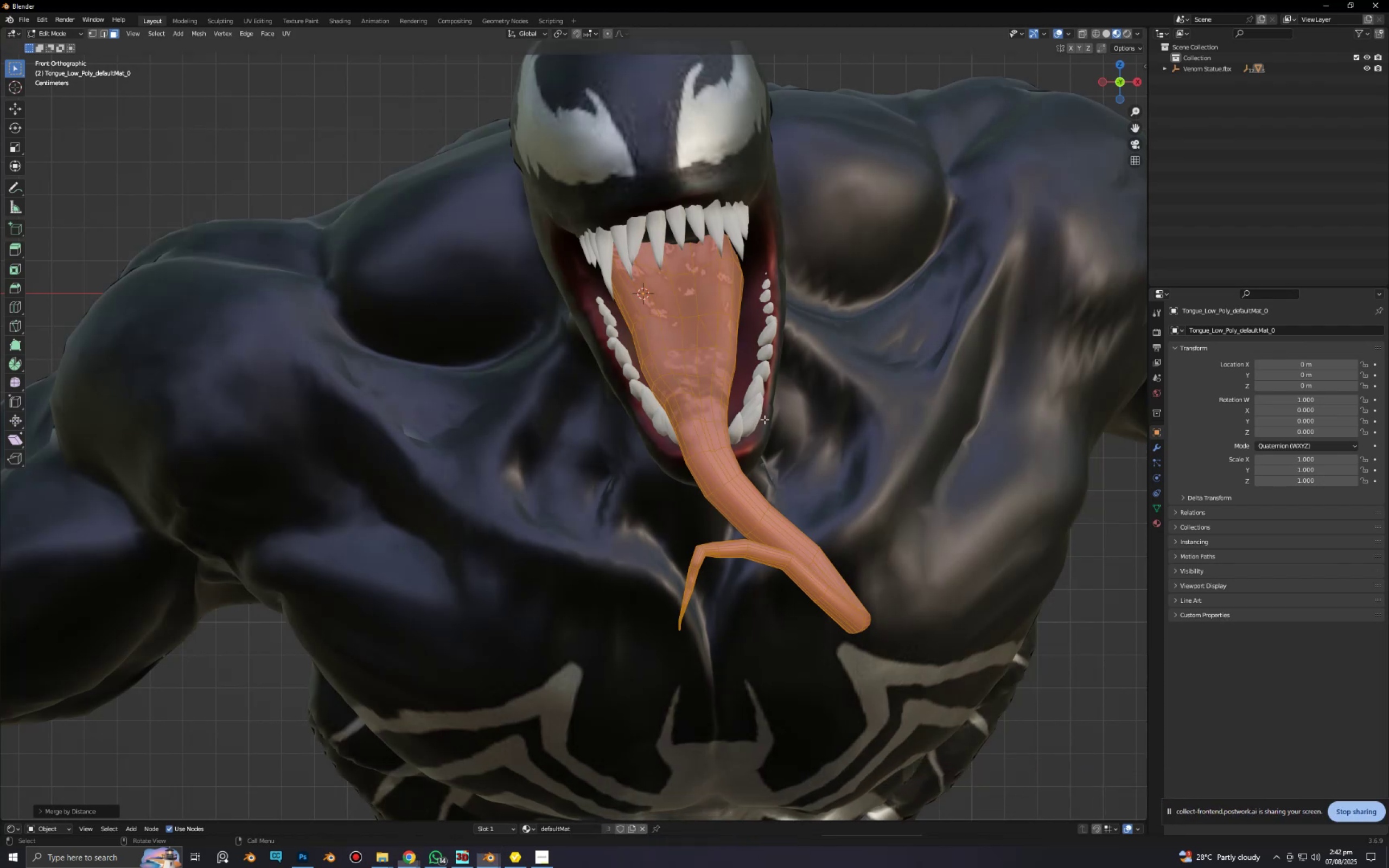 
key(Tab)
 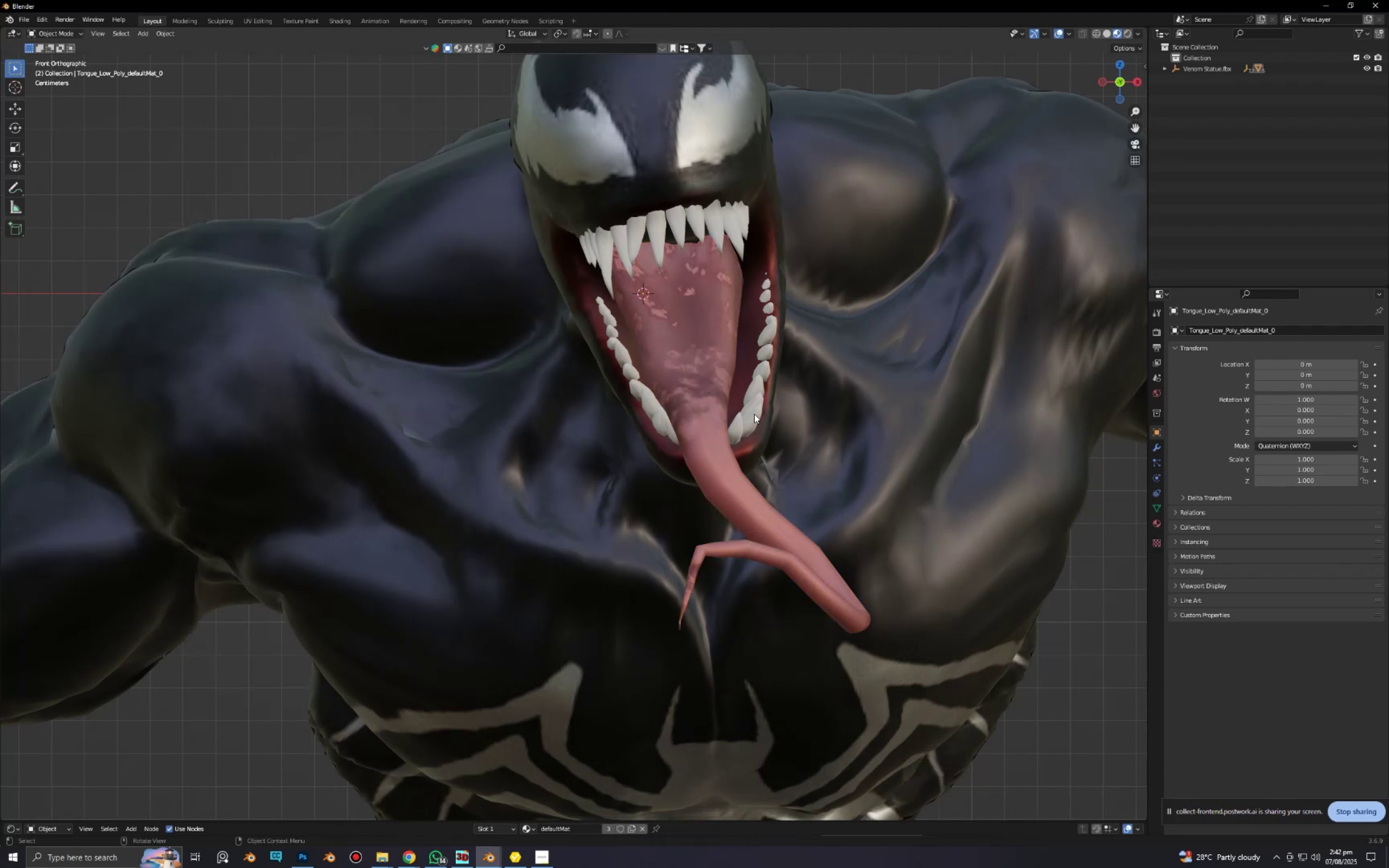 
left_click([754, 413])
 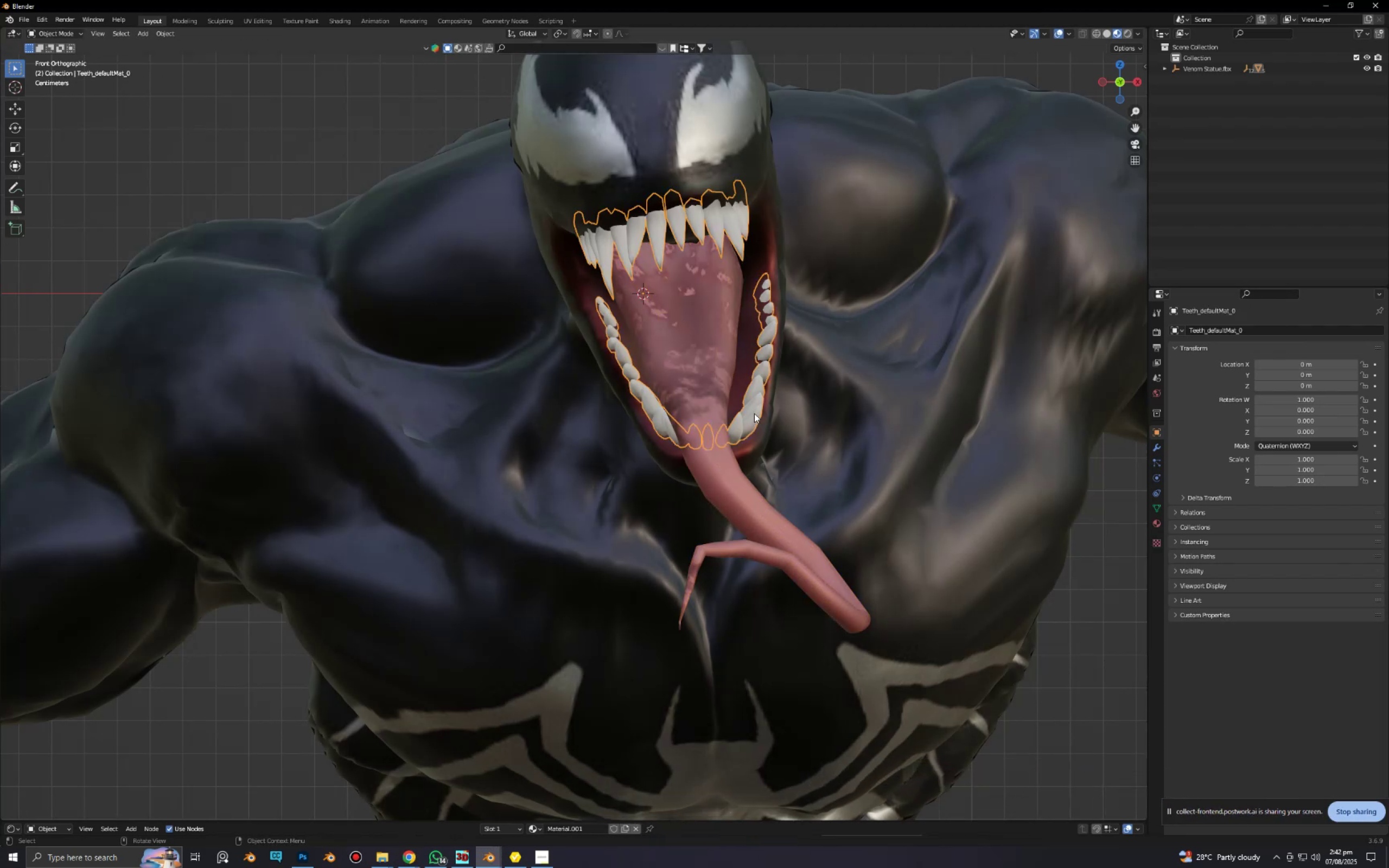 
key(Tab)
 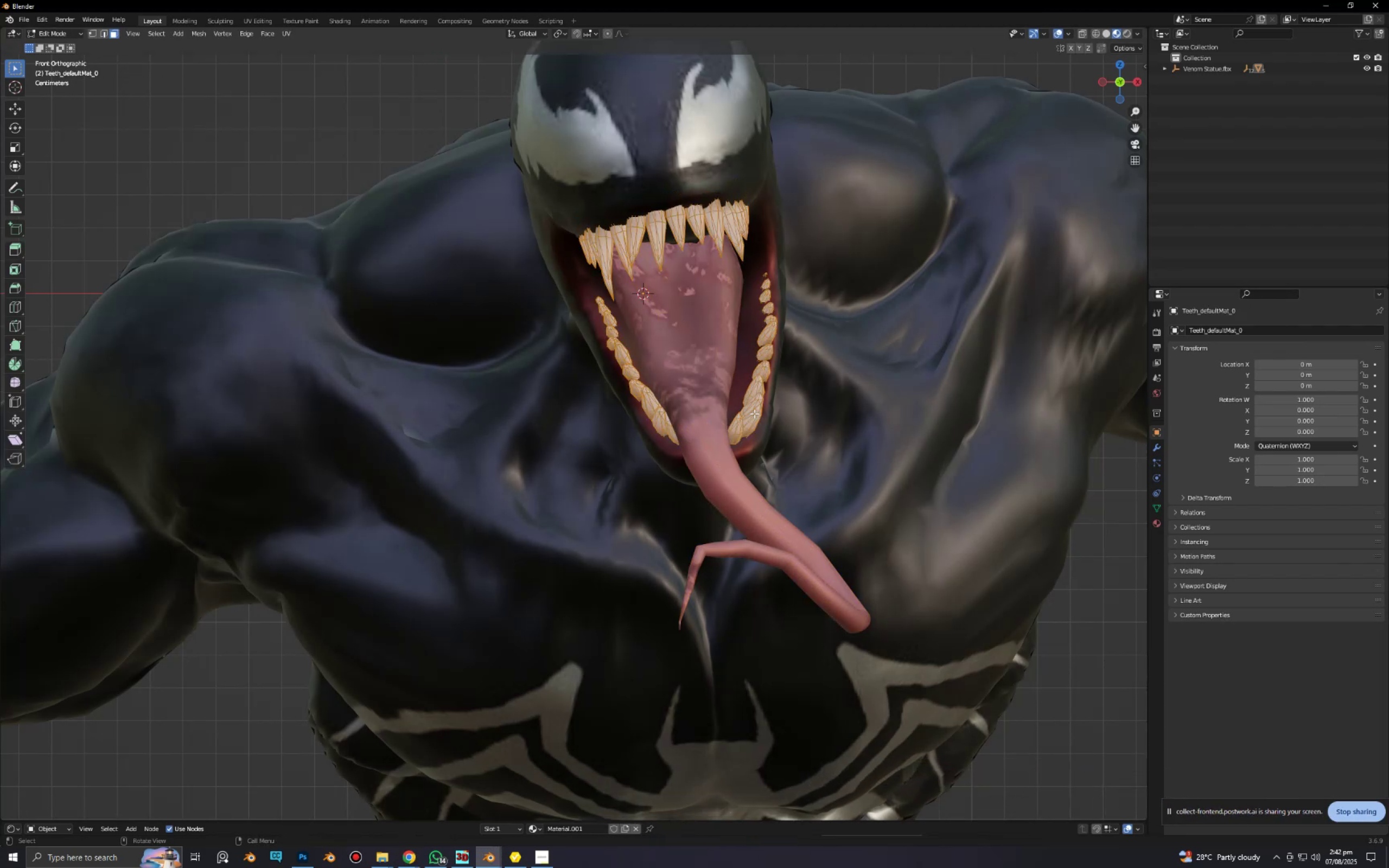 
key(Alt+J)
 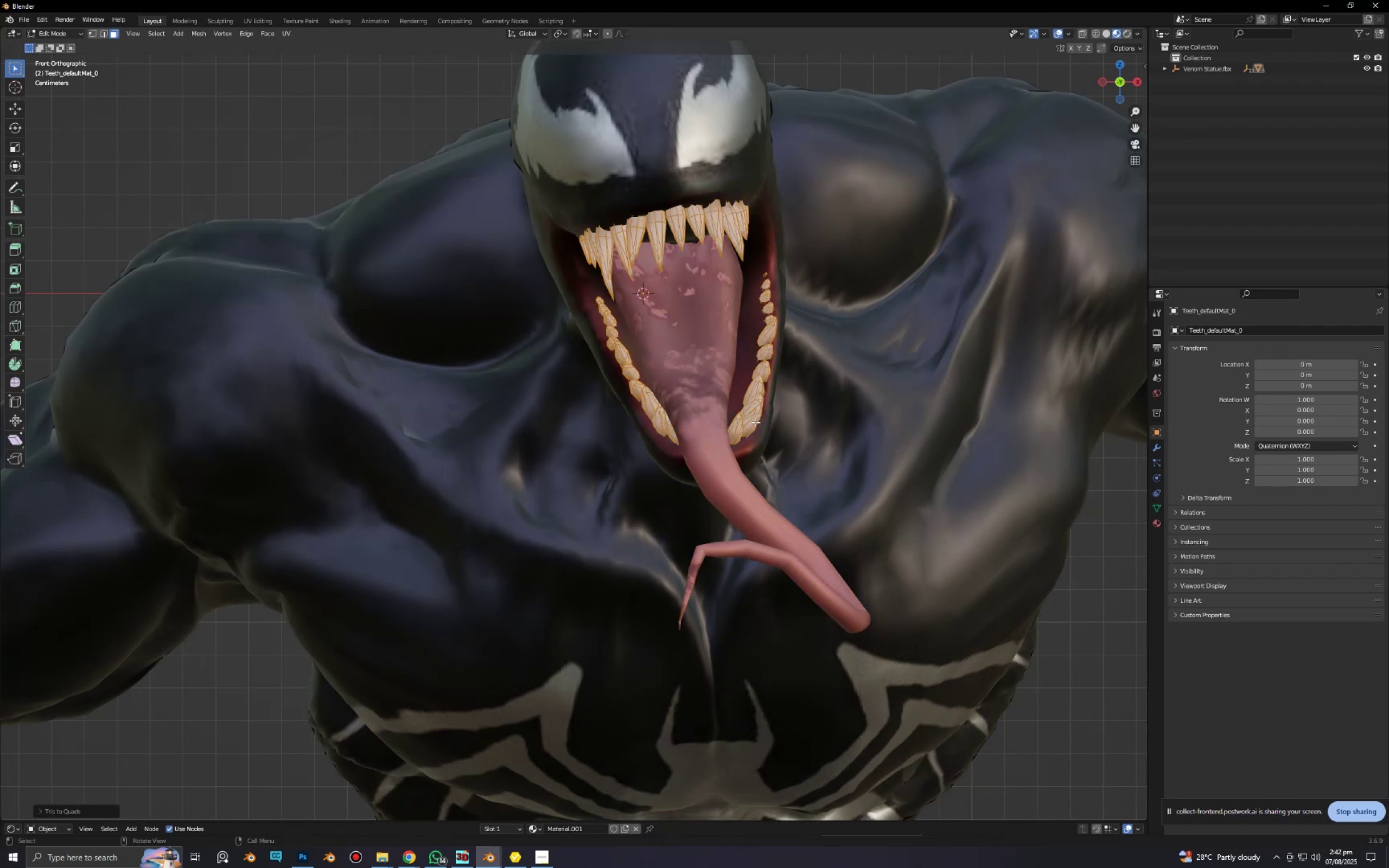 
scroll: coordinate [758, 428], scroll_direction: up, amount: 3.0
 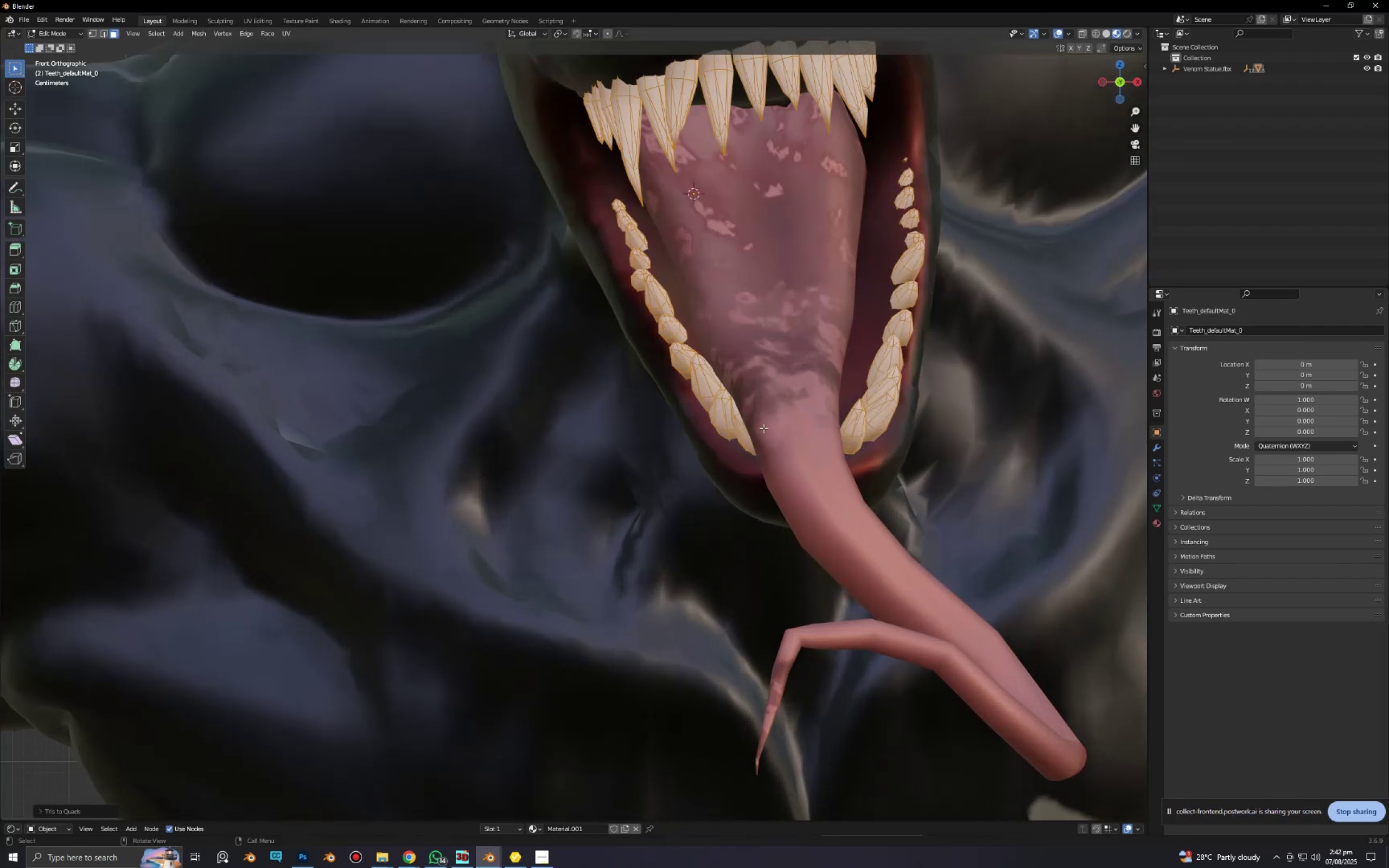 
key(Alt+J)
 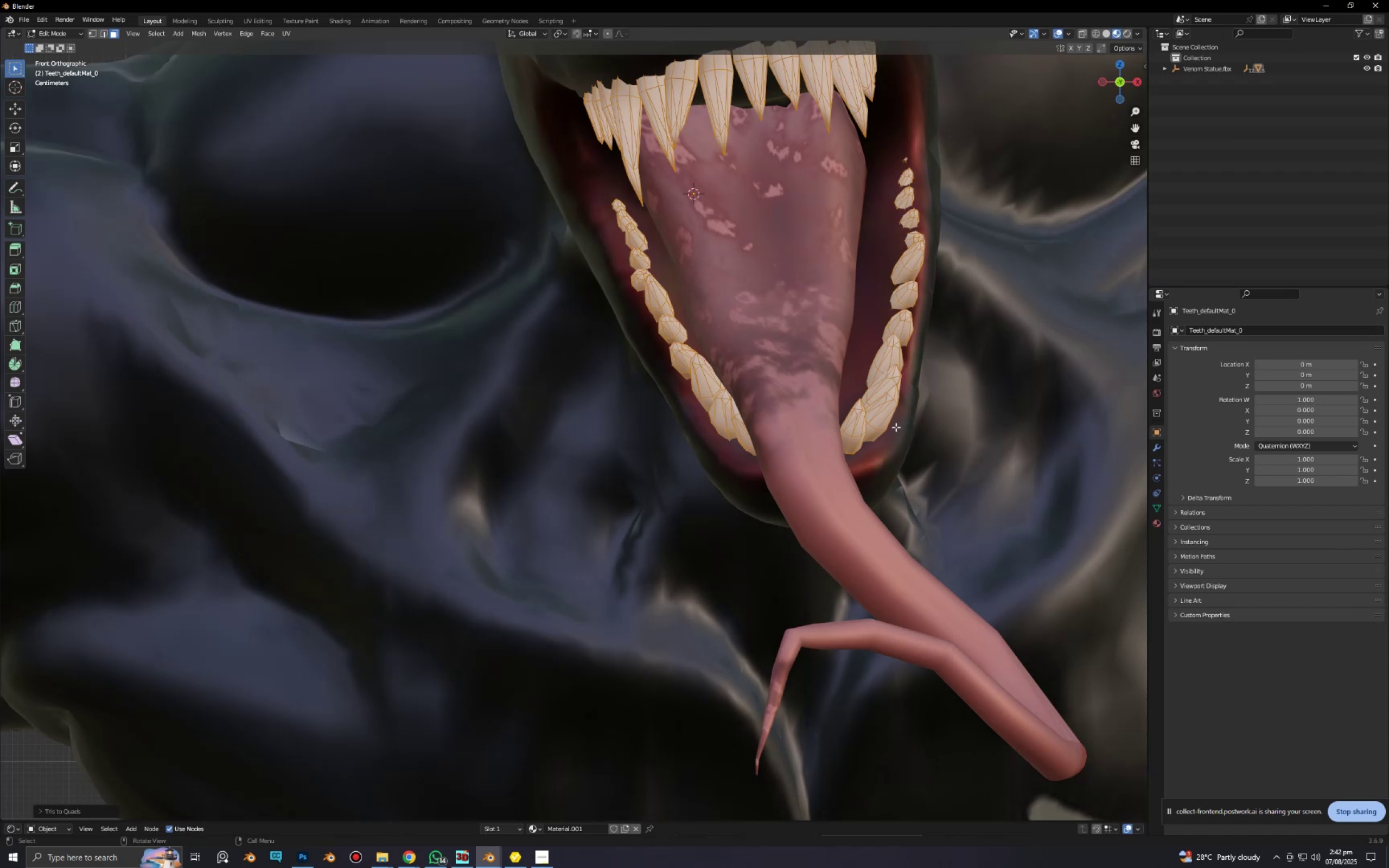 
key(M)
 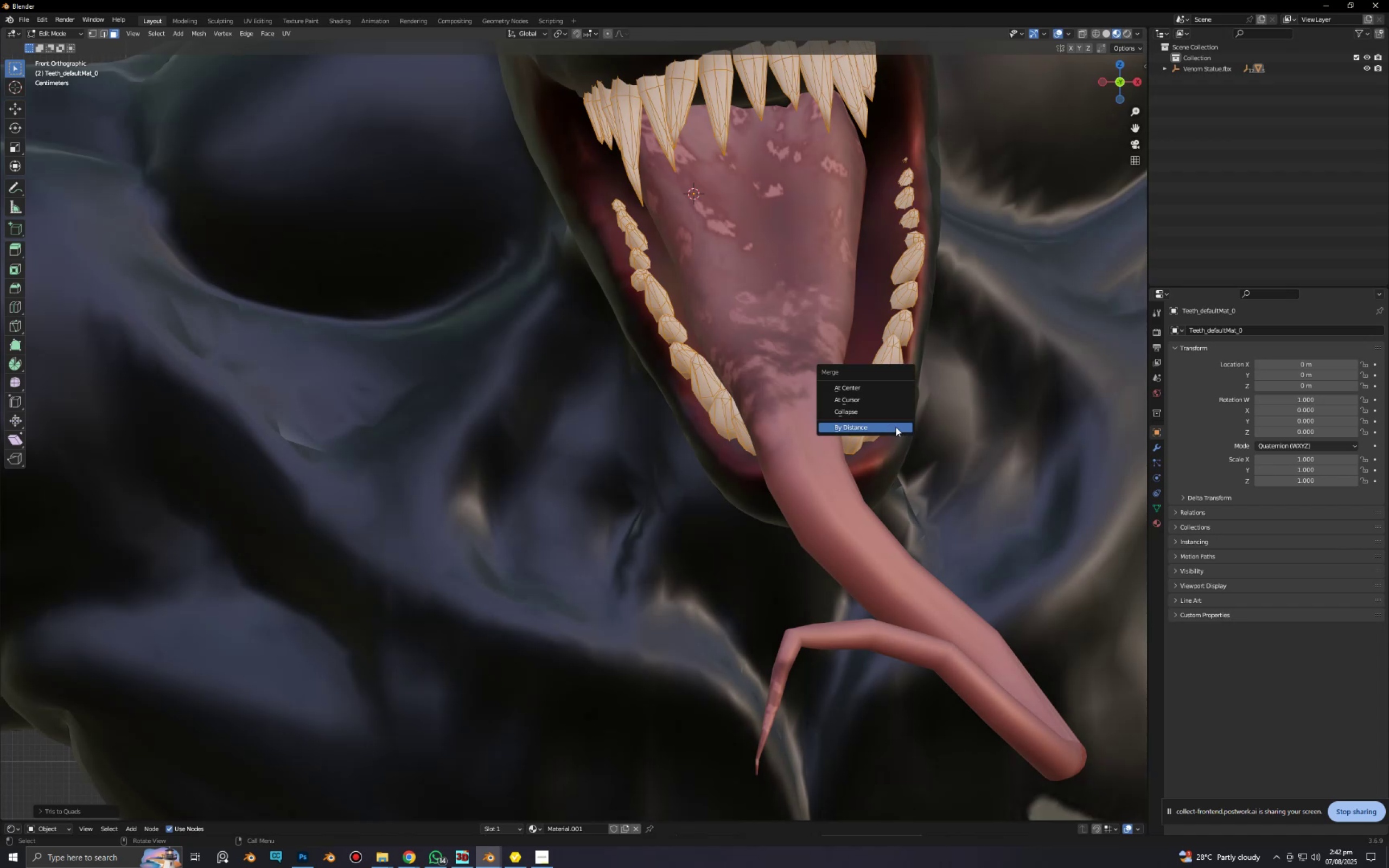 
left_click([896, 427])
 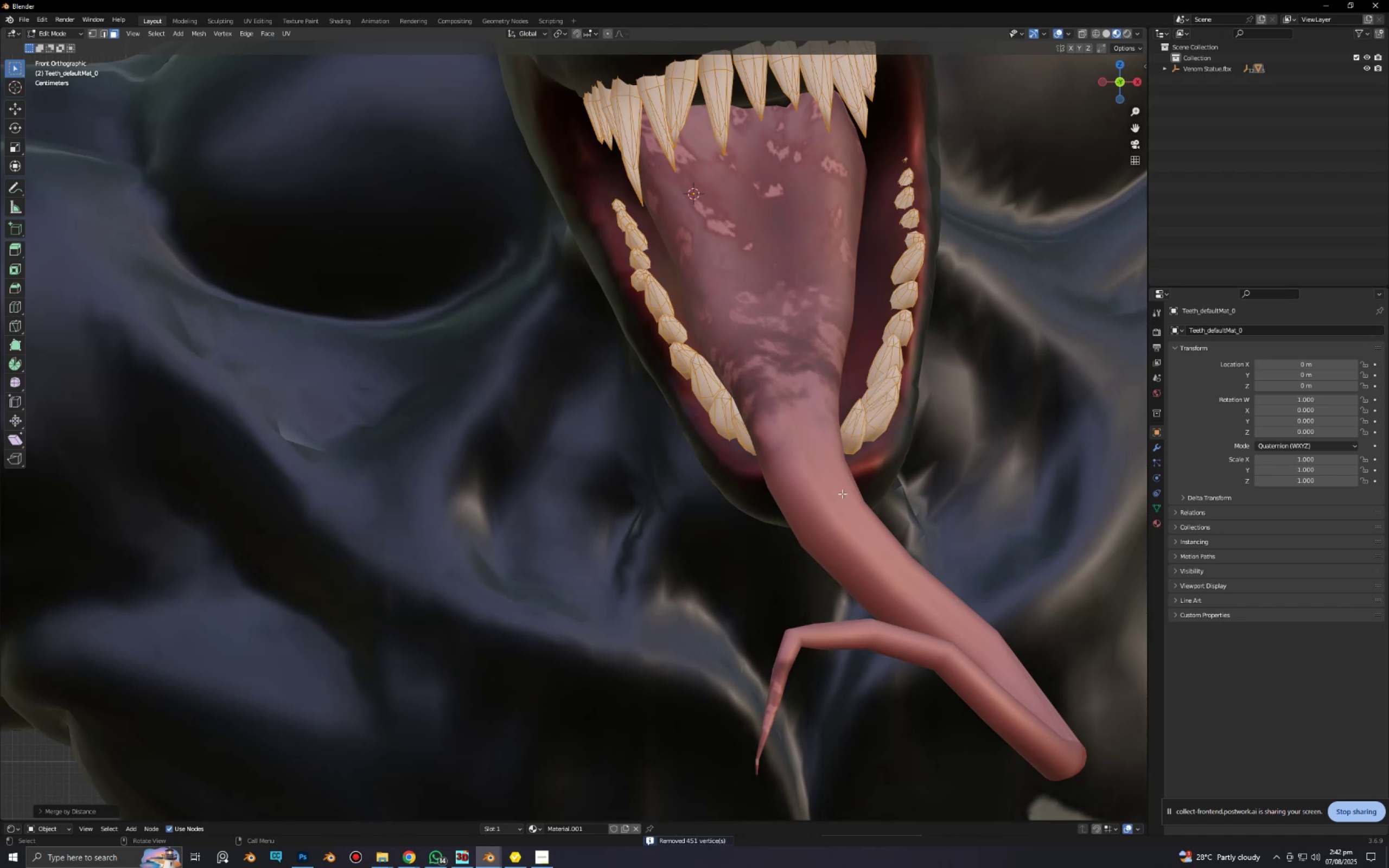 
key(Tab)
 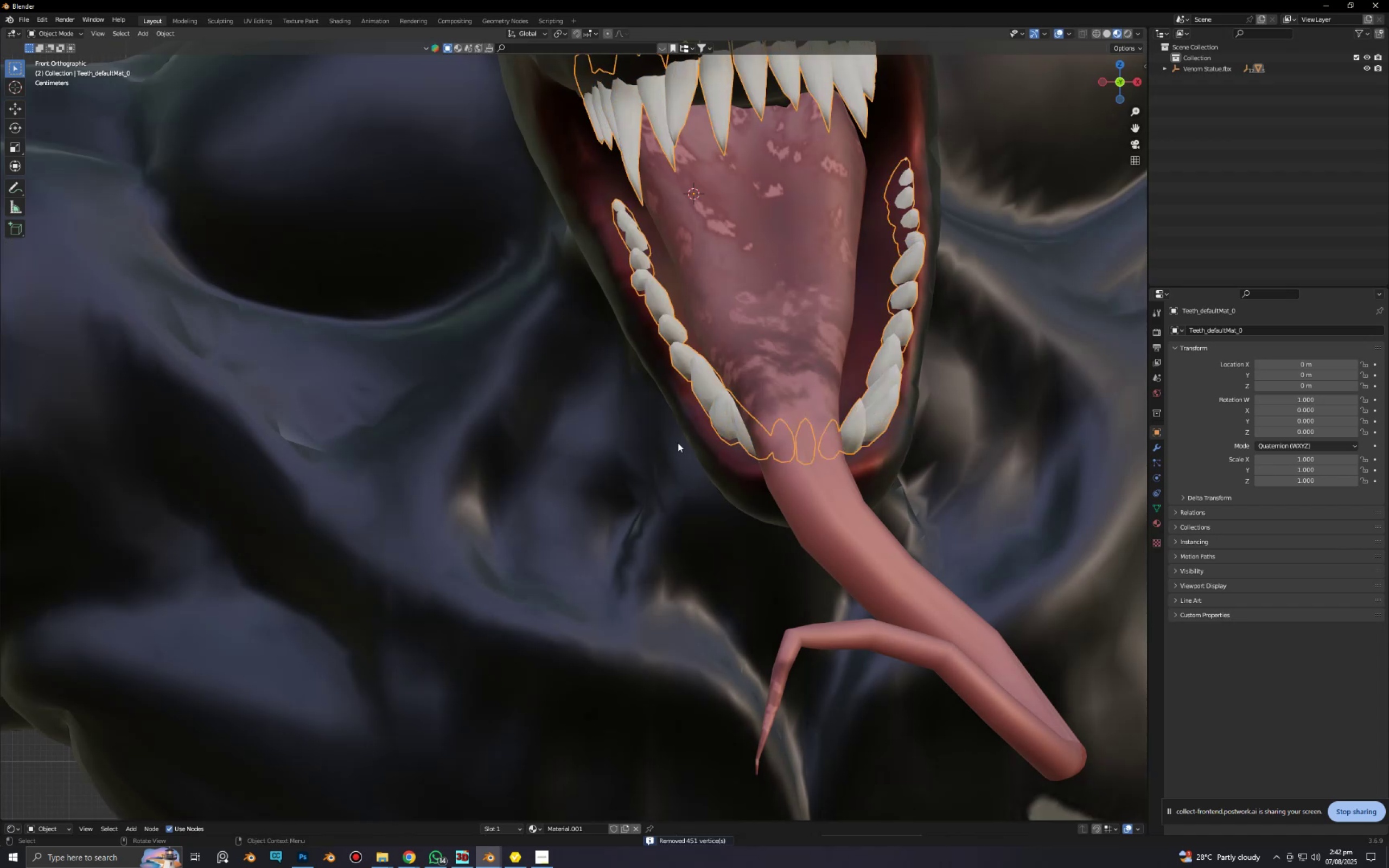 
scroll: coordinate [662, 433], scroll_direction: down, amount: 12.0
 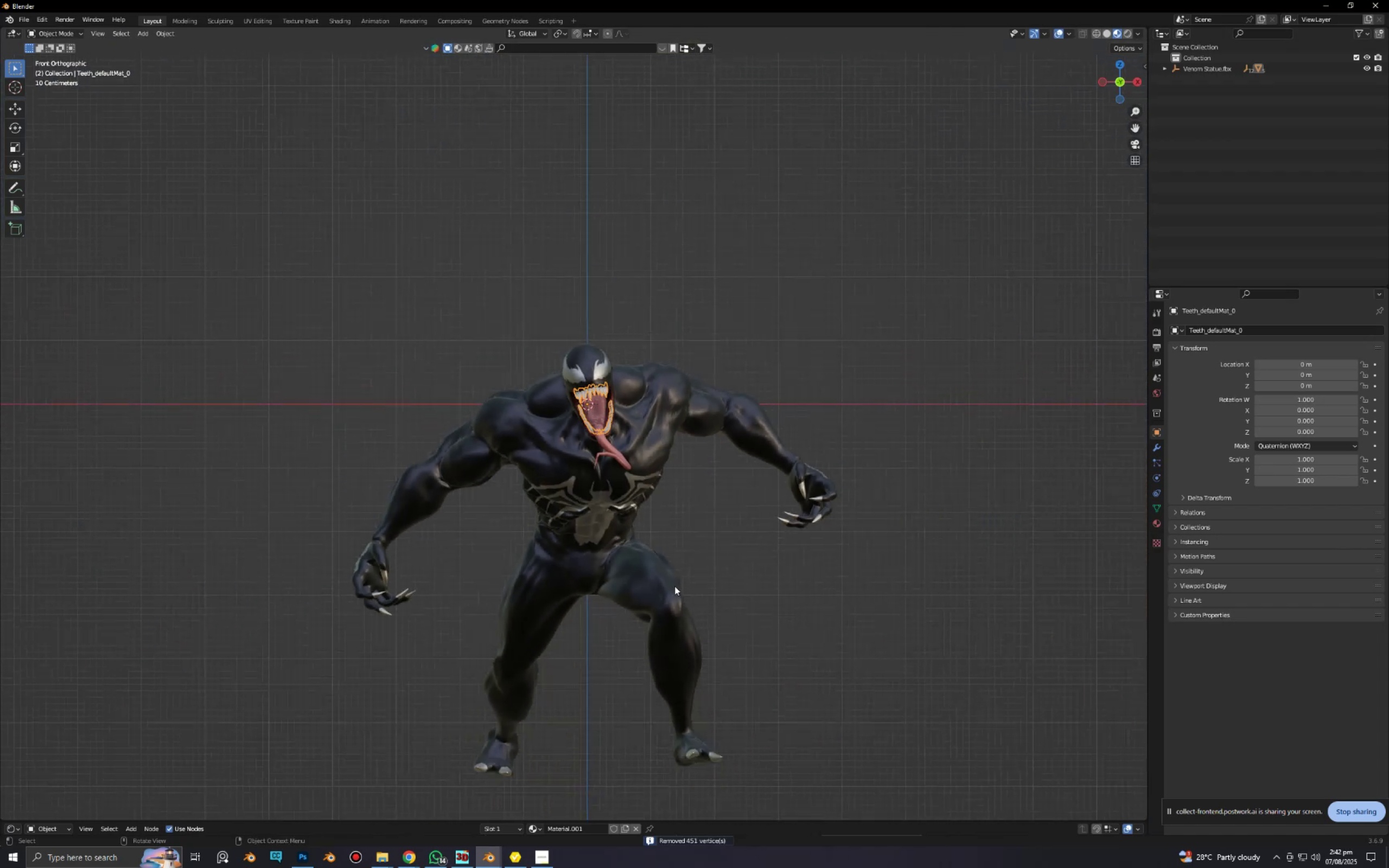 
hold_key(key=ShiftLeft, duration=0.61)
 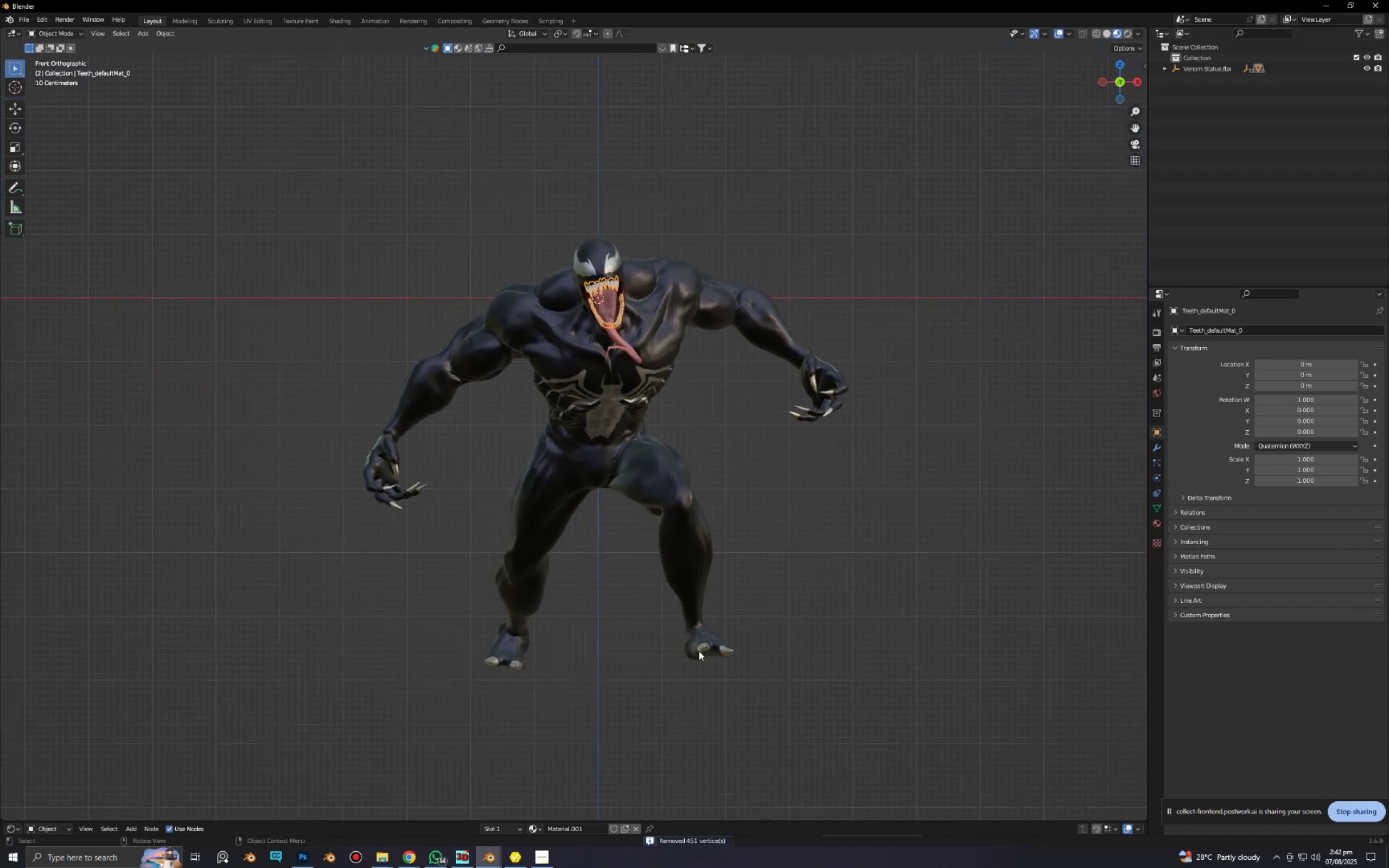 
left_click([702, 652])
 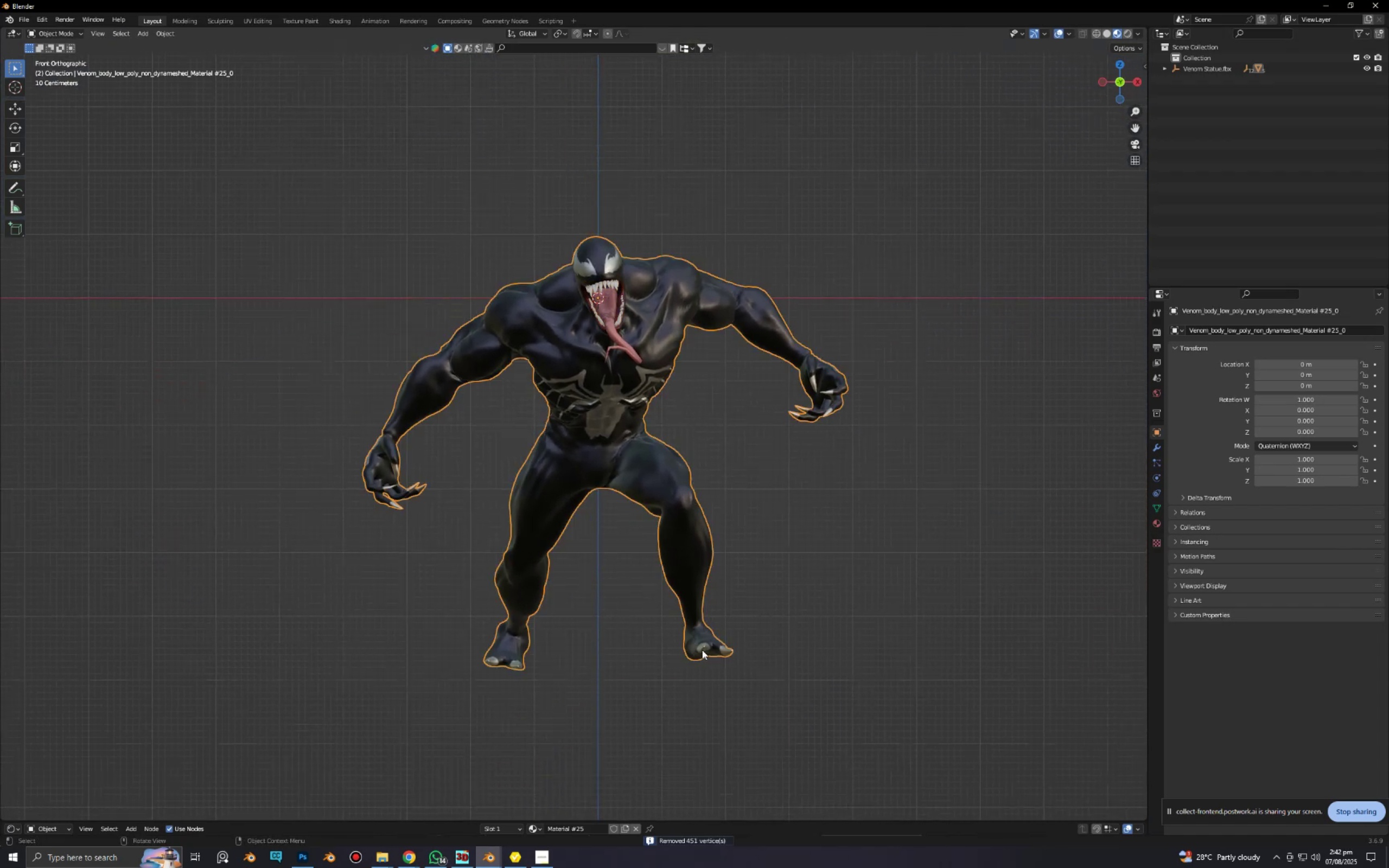 
key(Tab)
 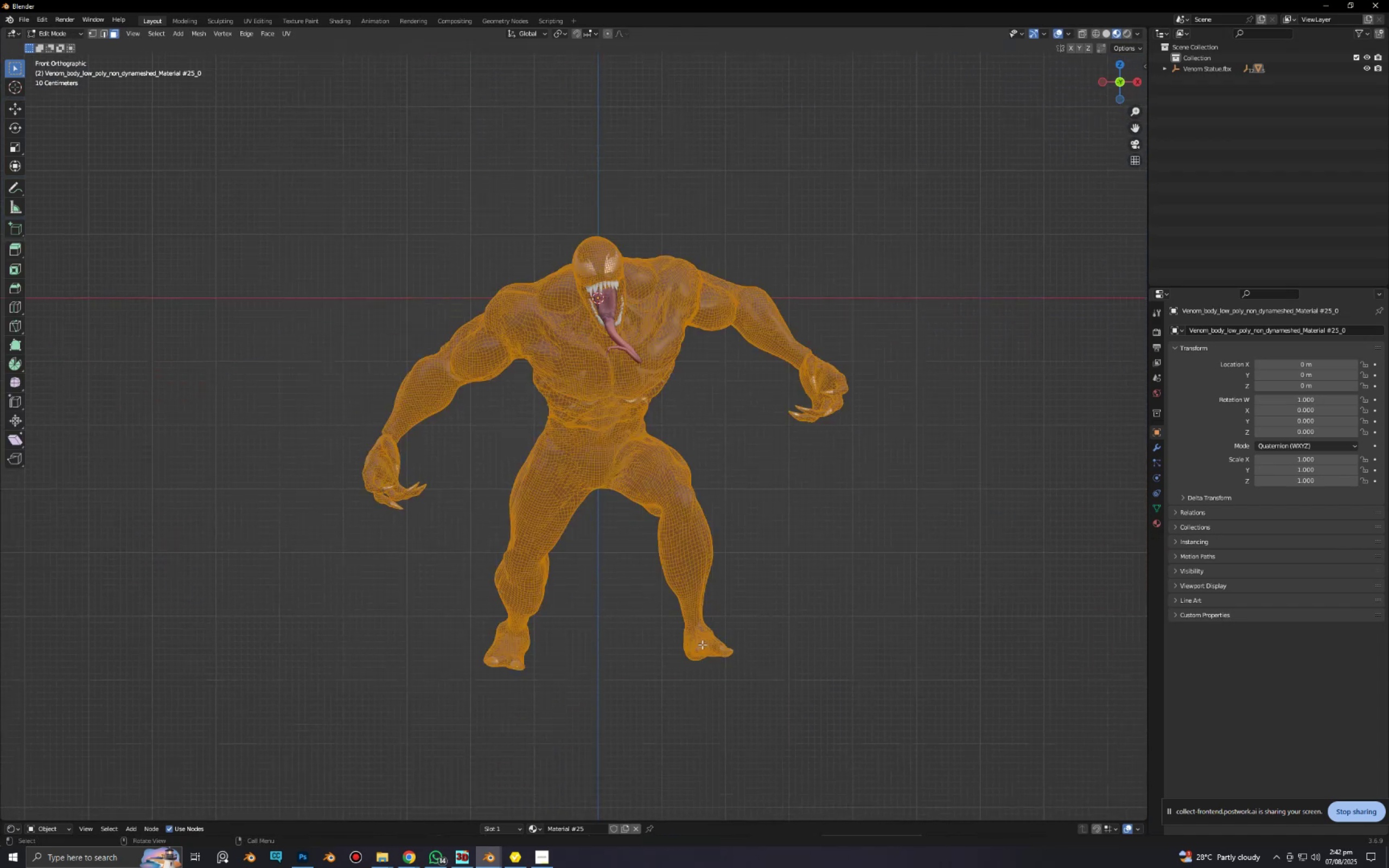 
key(Alt+J)
 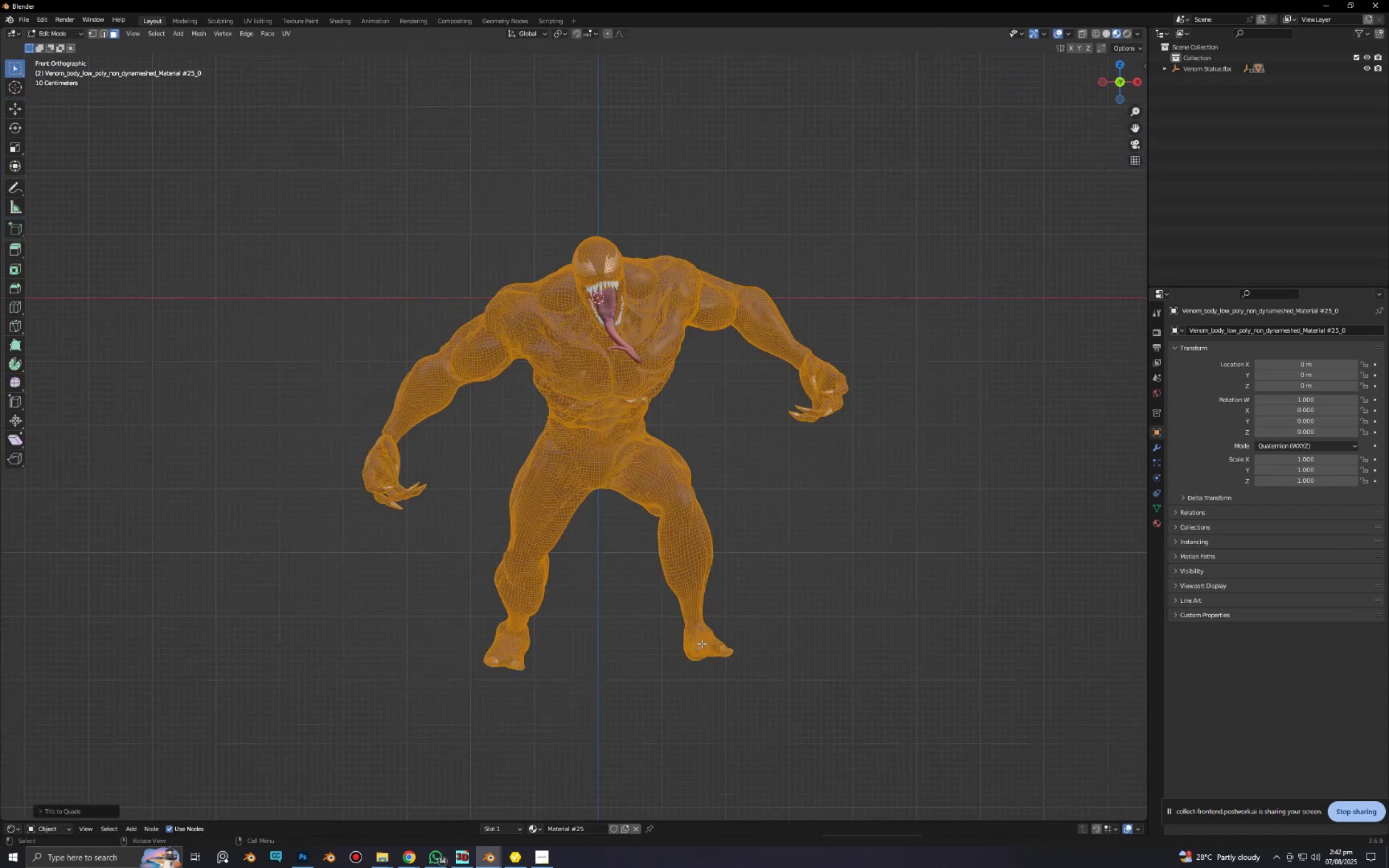 
key(M)
 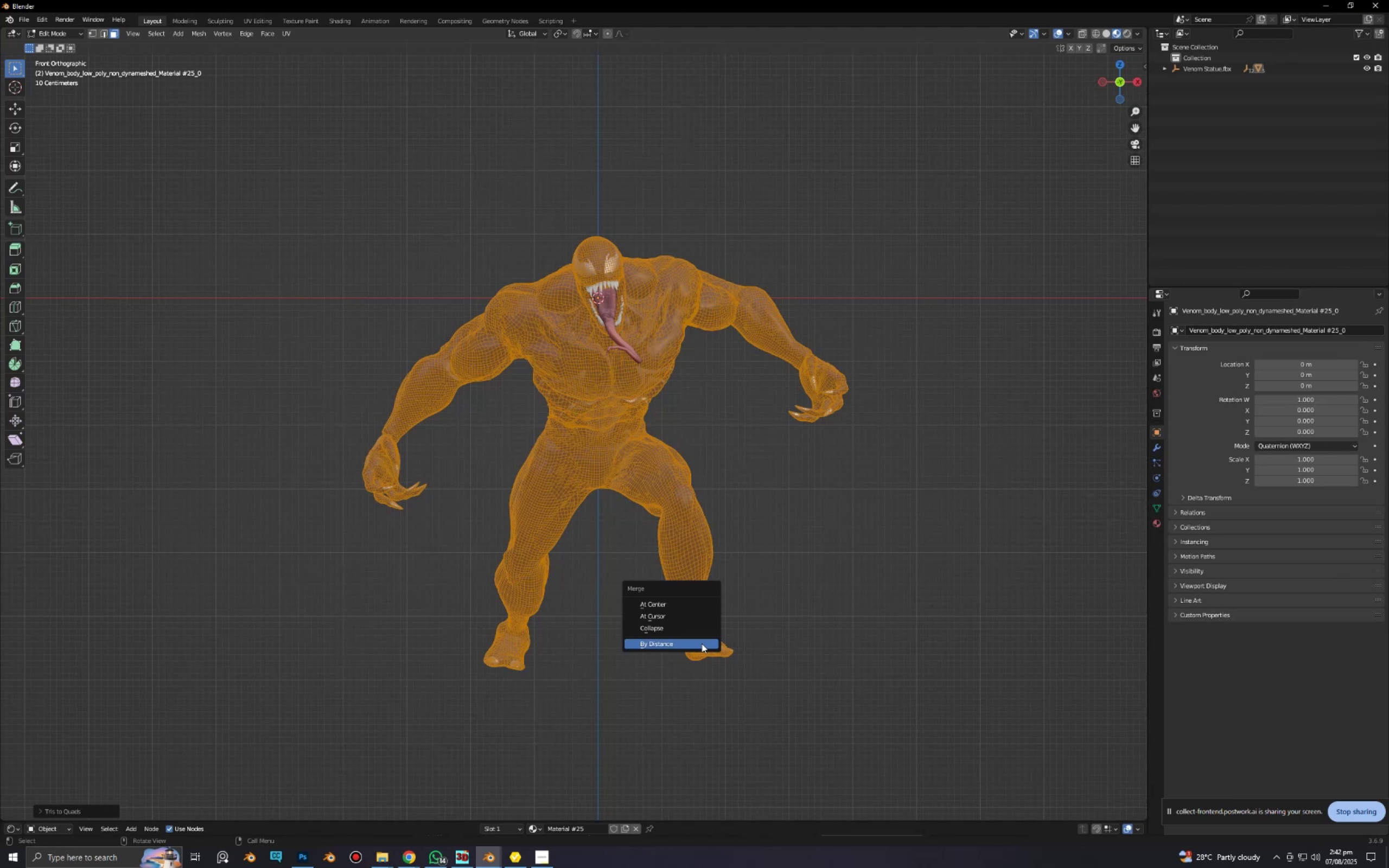 
left_click([702, 643])
 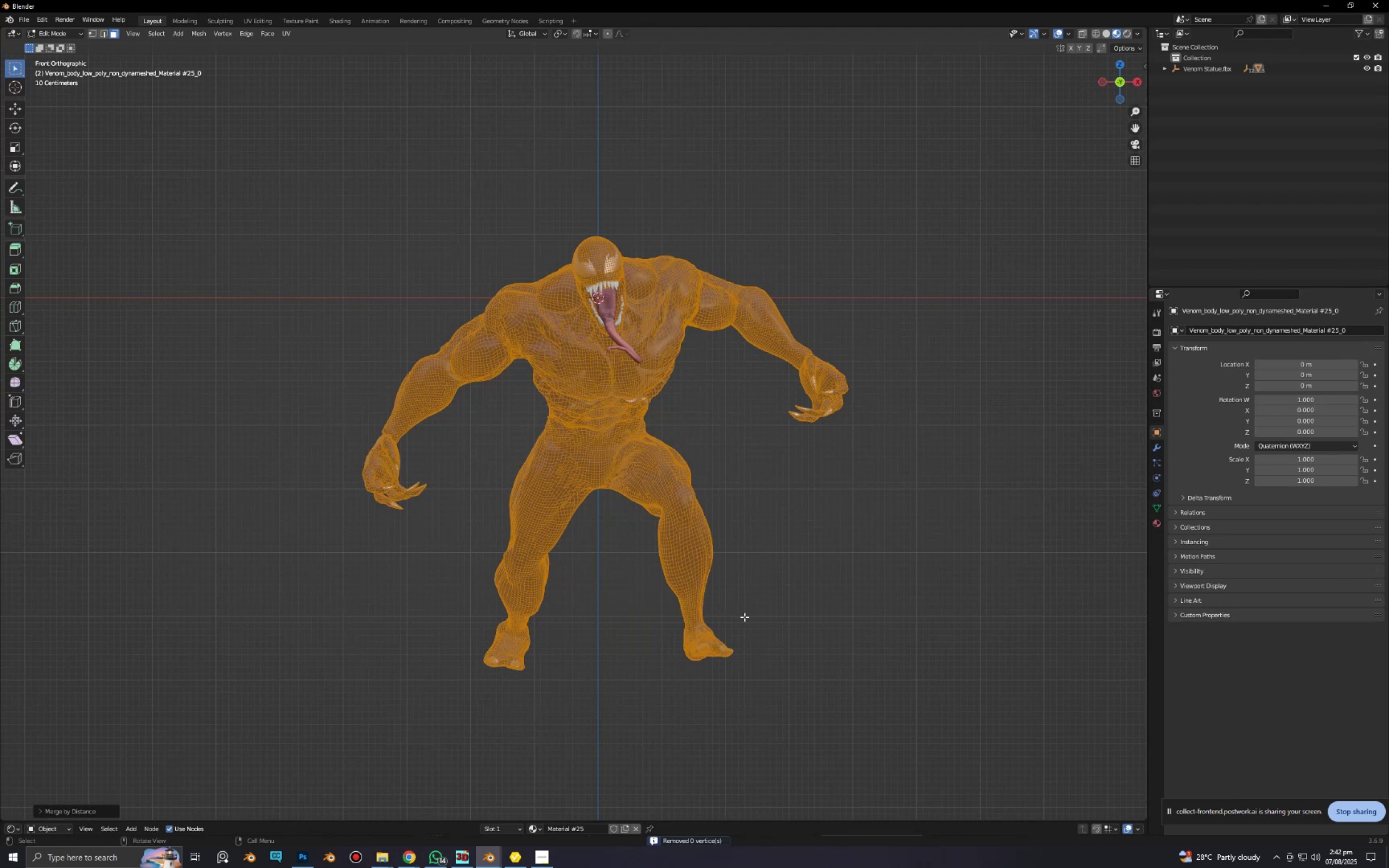 
left_click([829, 573])
 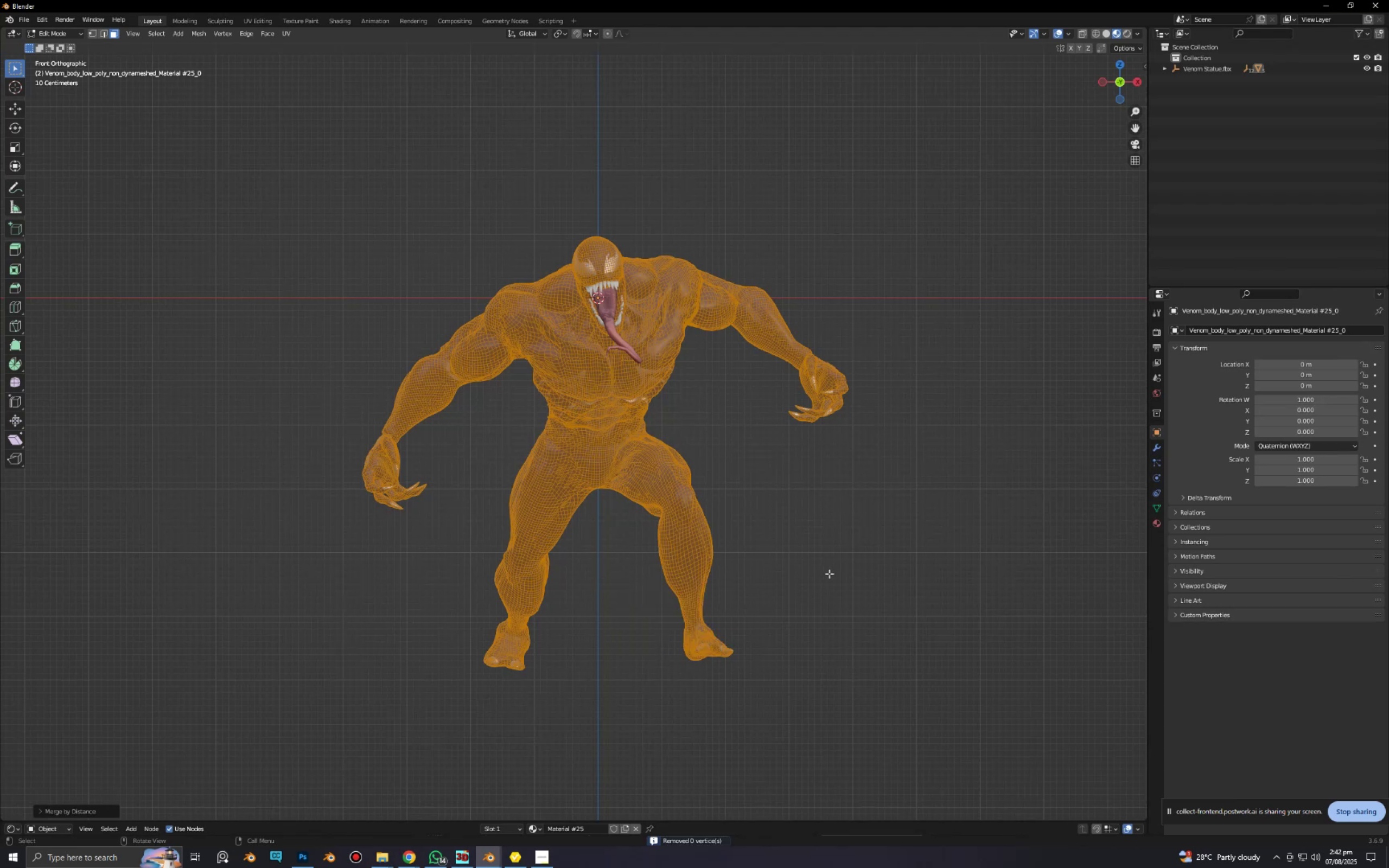 
scroll: coordinate [692, 365], scroll_direction: up, amount: 4.0
 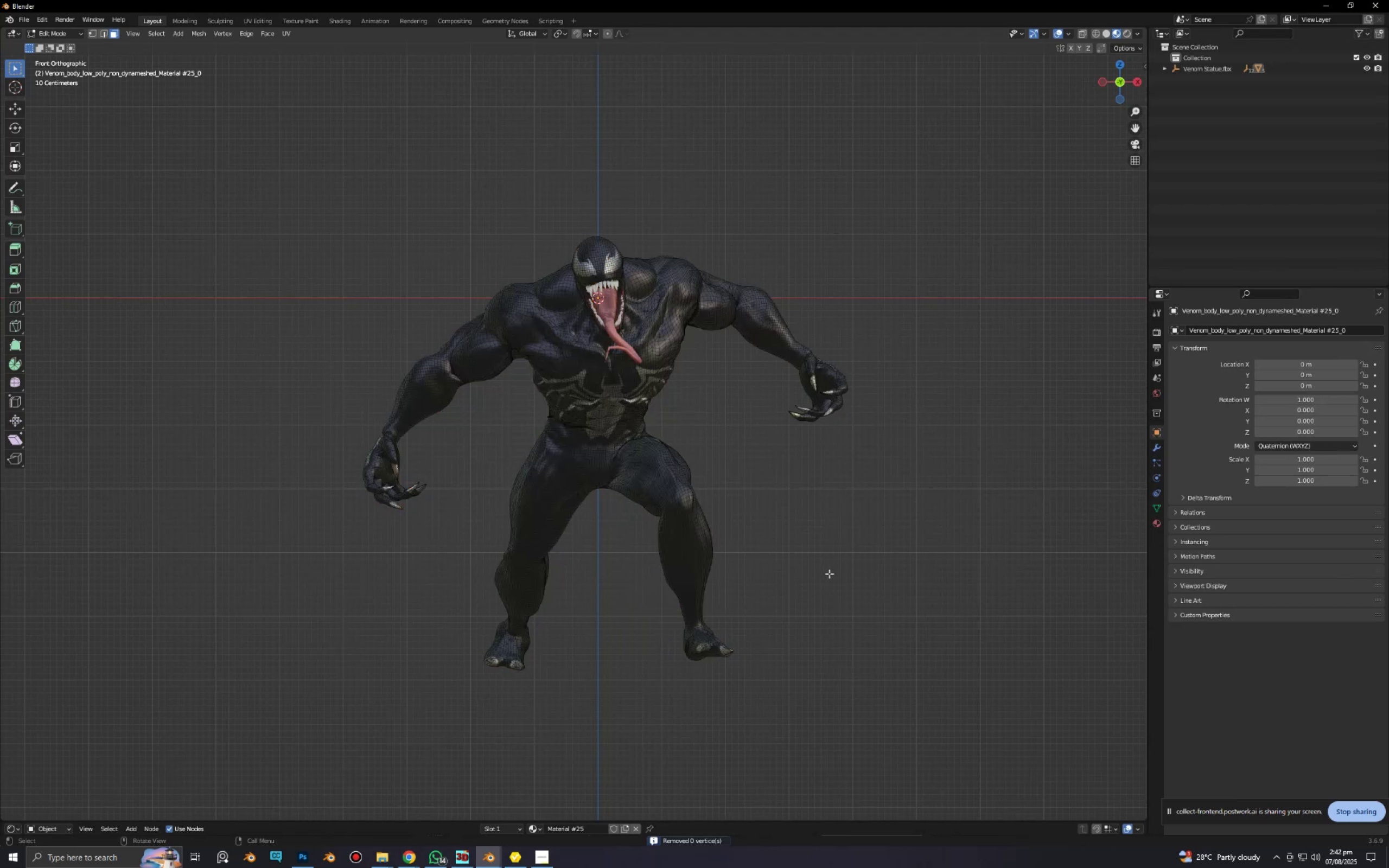 
hold_key(key=ShiftLeft, duration=0.47)
 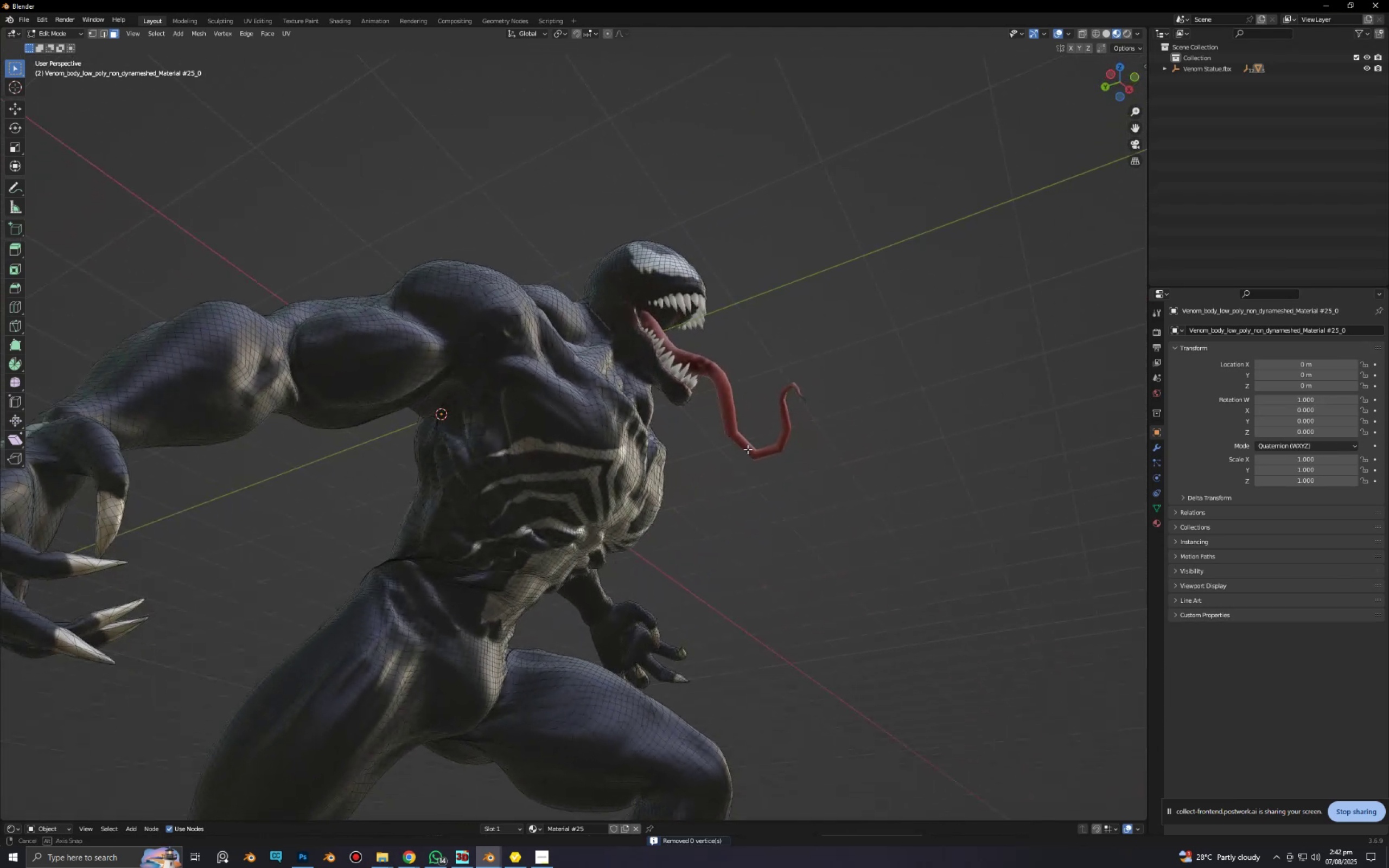 
scroll: coordinate [336, 617], scroll_direction: up, amount: 4.0
 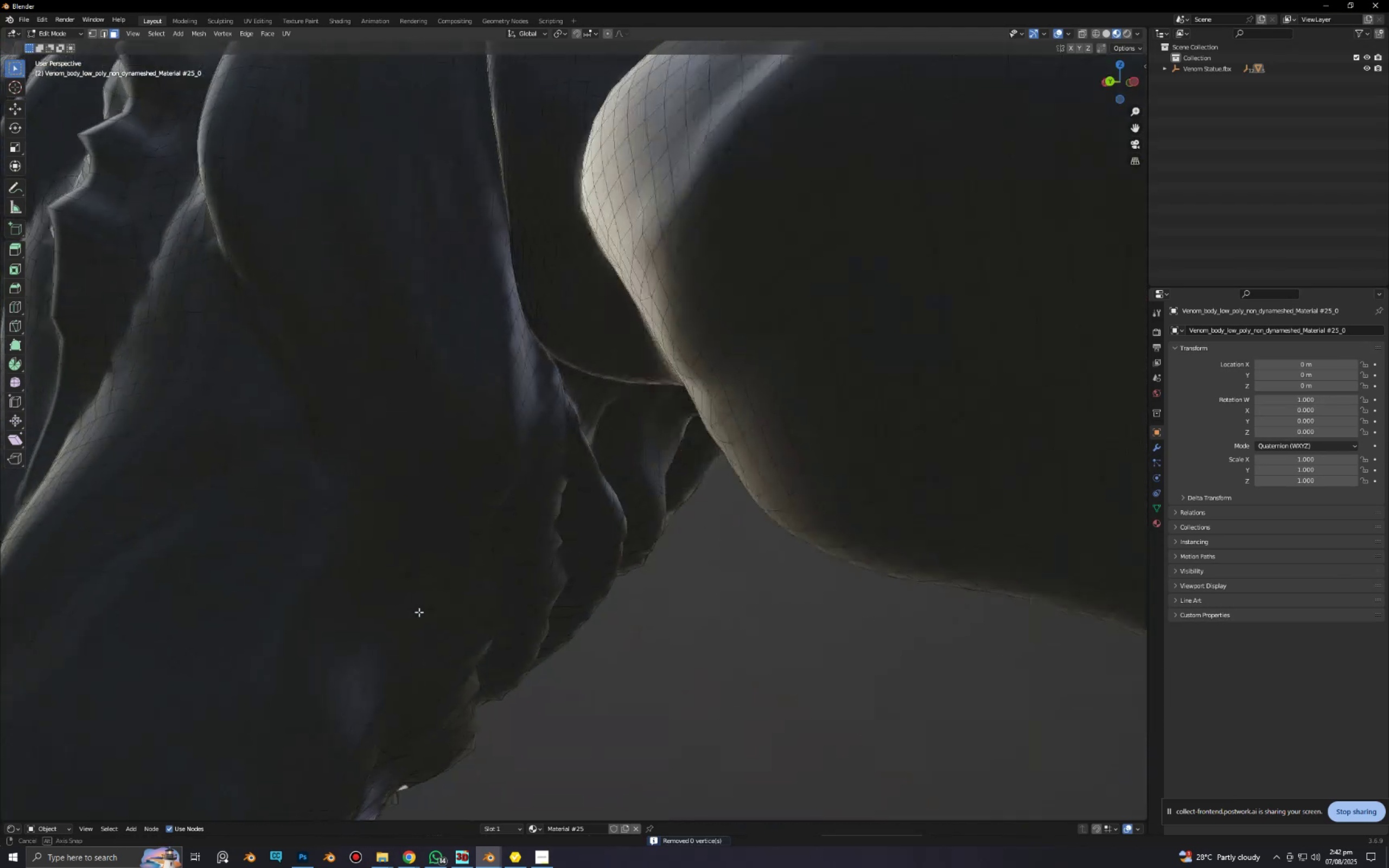 
hold_key(key=ShiftLeft, duration=0.65)
 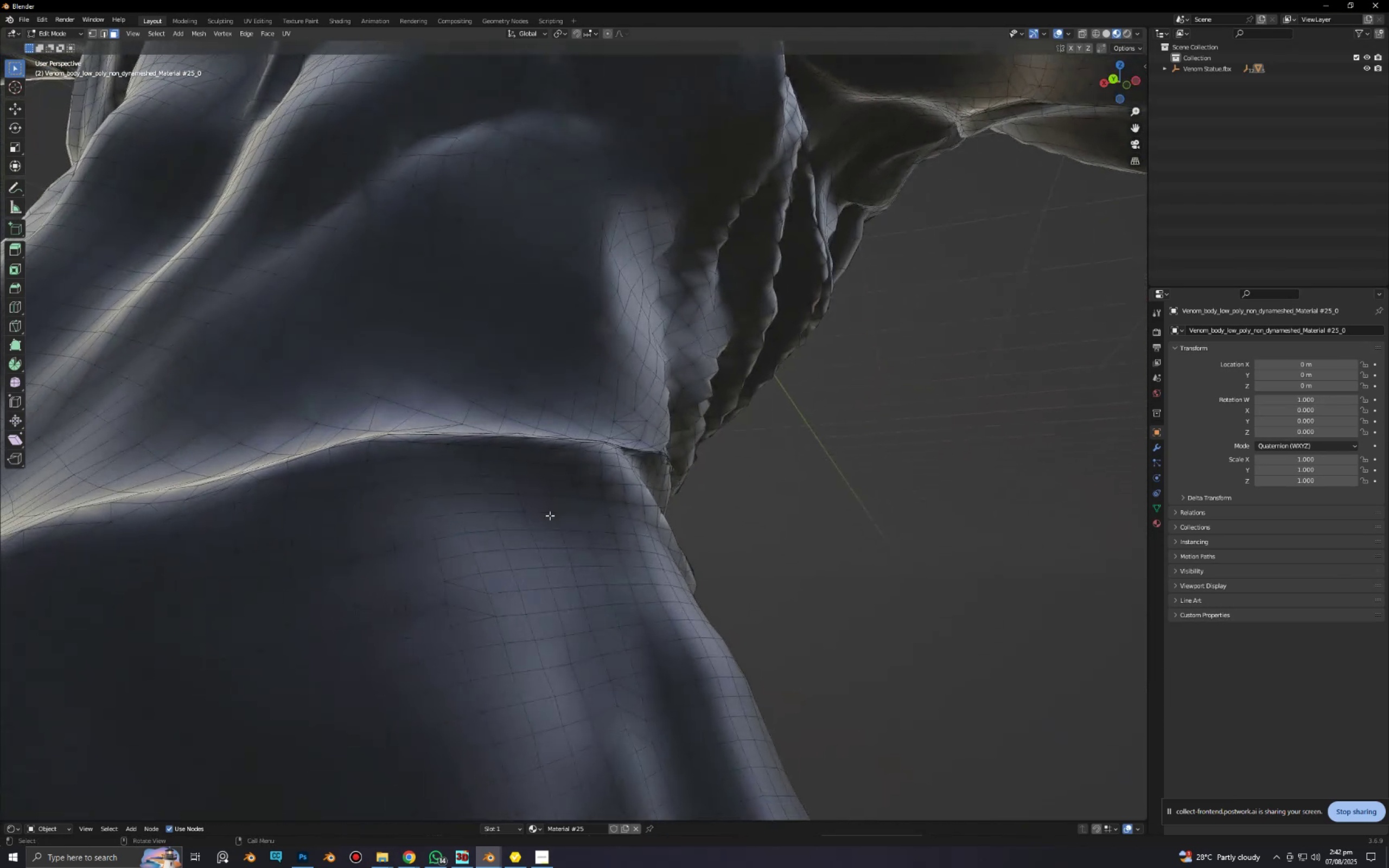 
scroll: coordinate [550, 513], scroll_direction: down, amount: 2.0
 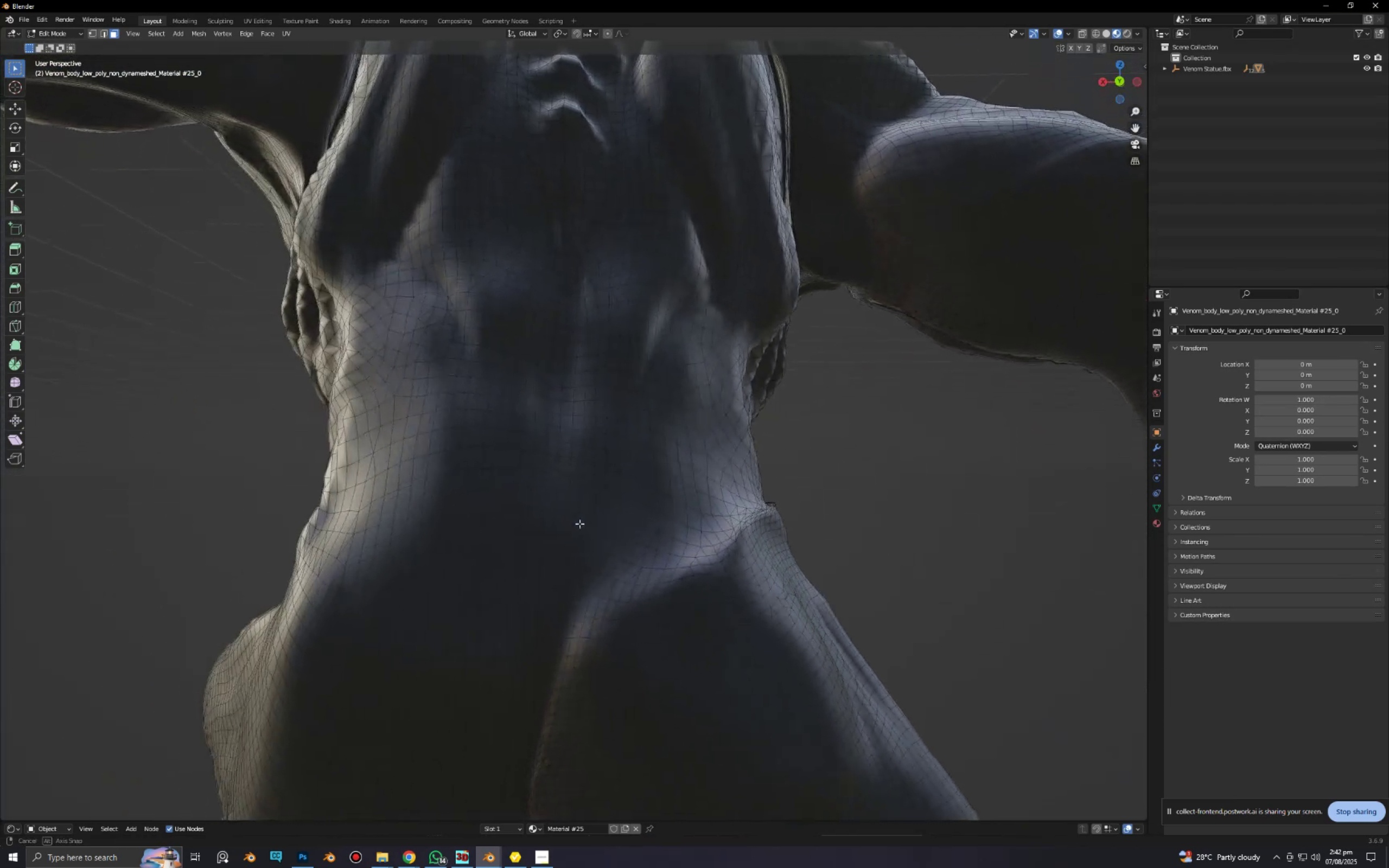 
key(Tab)
 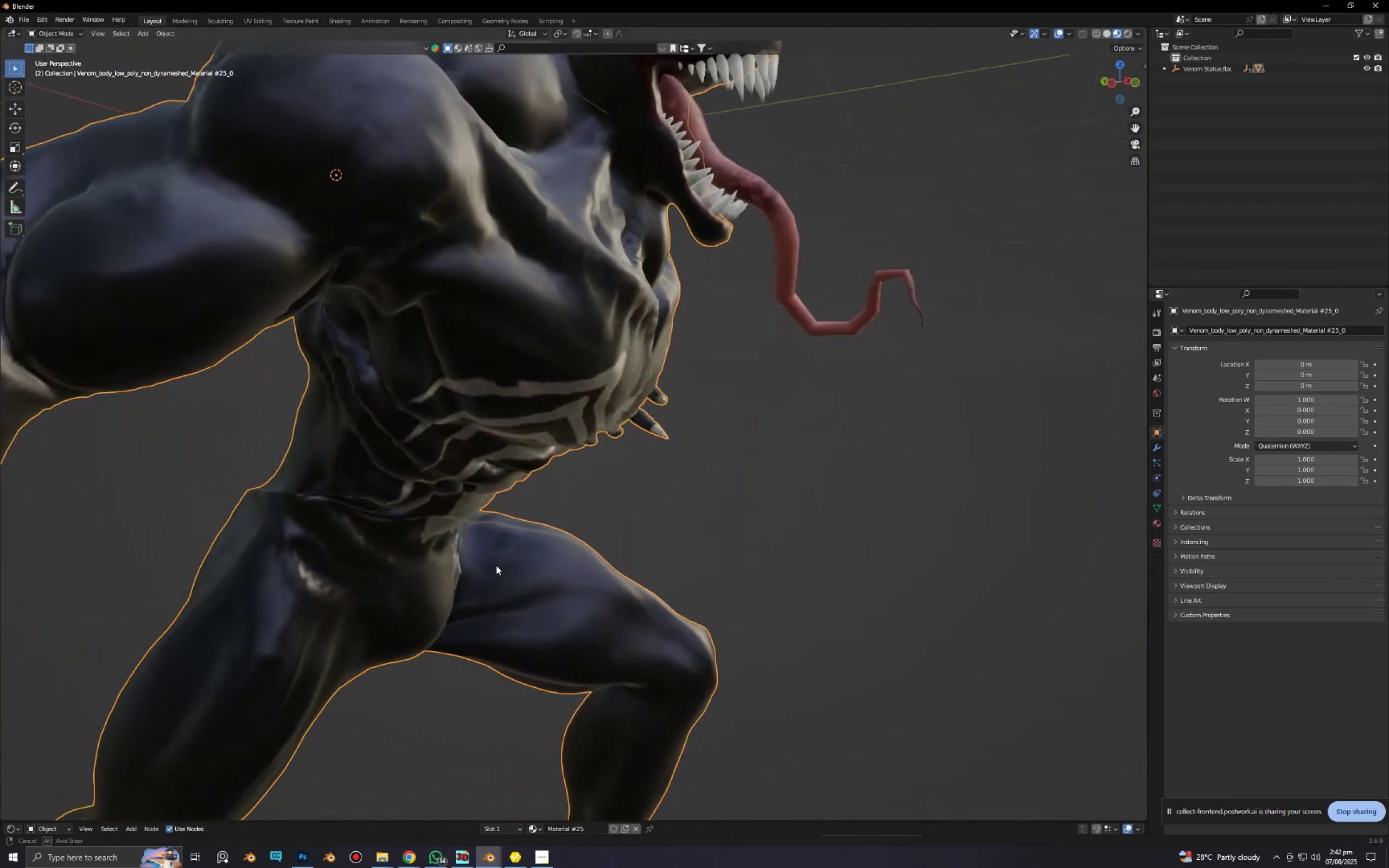 
hold_key(key=AltLeft, duration=0.38)
 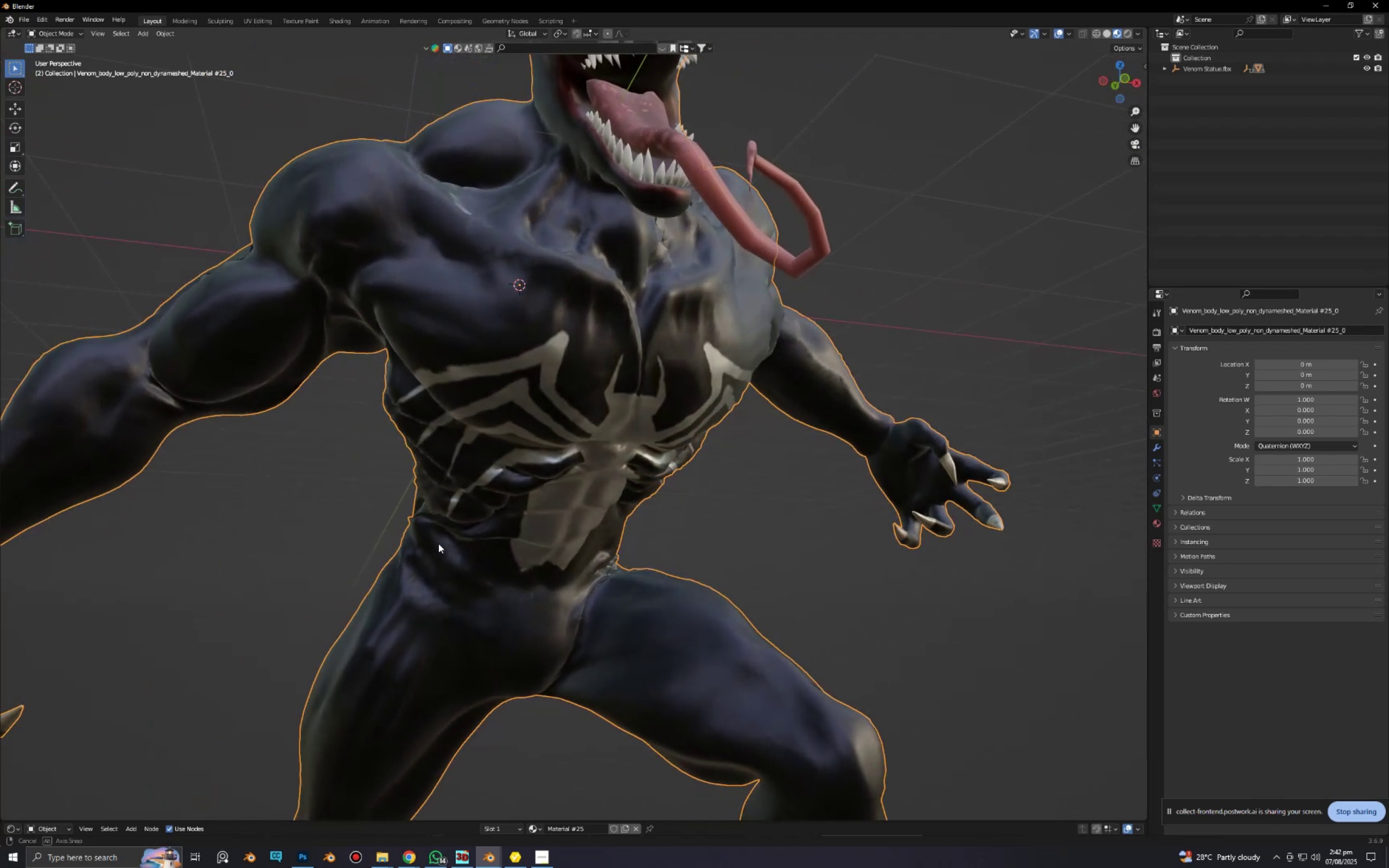 
hold_key(key=AltLeft, duration=0.31)
 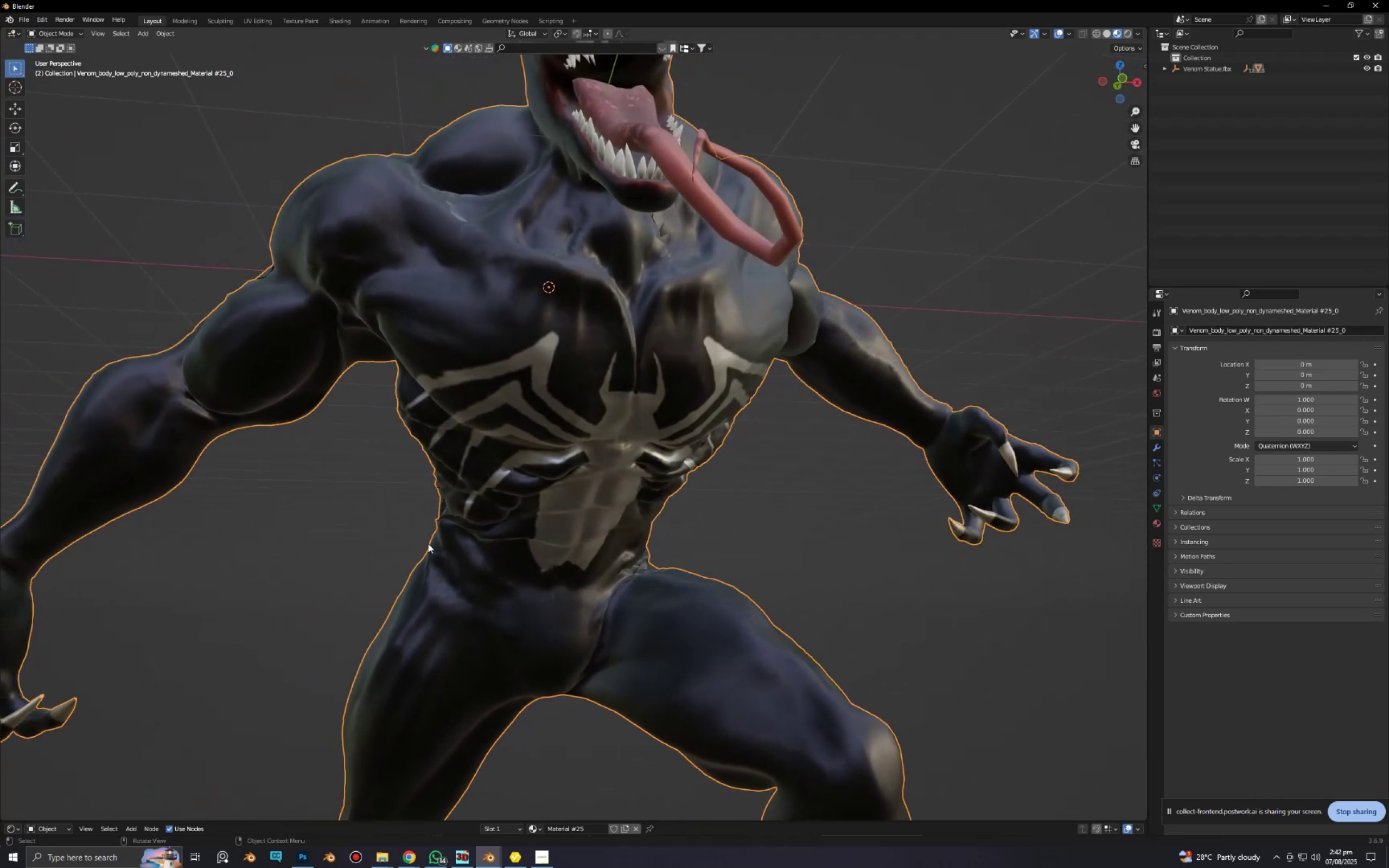 
hold_key(key=AltLeft, duration=0.42)
scroll: coordinate [422, 544], scroll_direction: down, amount: 1.0
 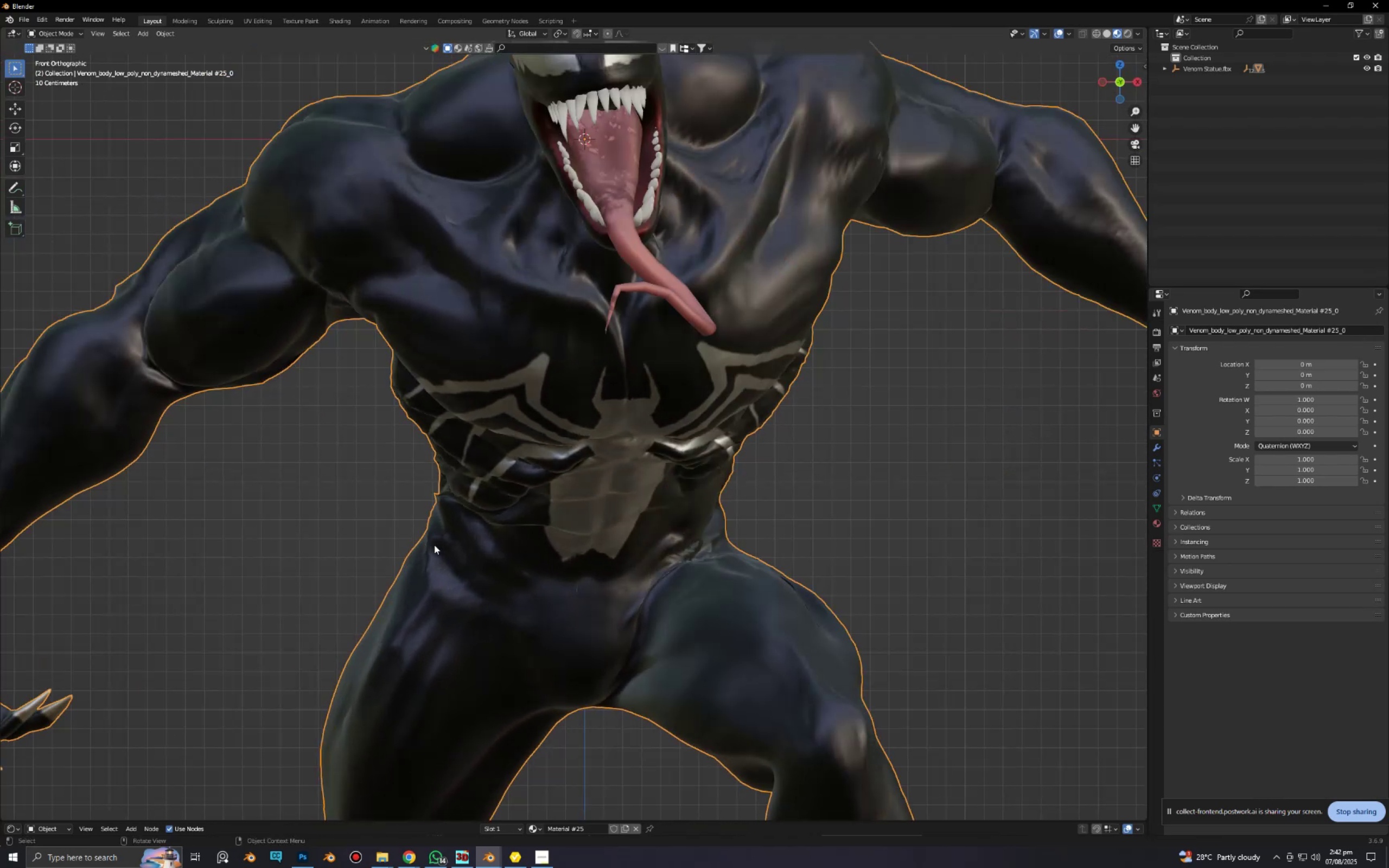 
key(Shift+ShiftLeft)
 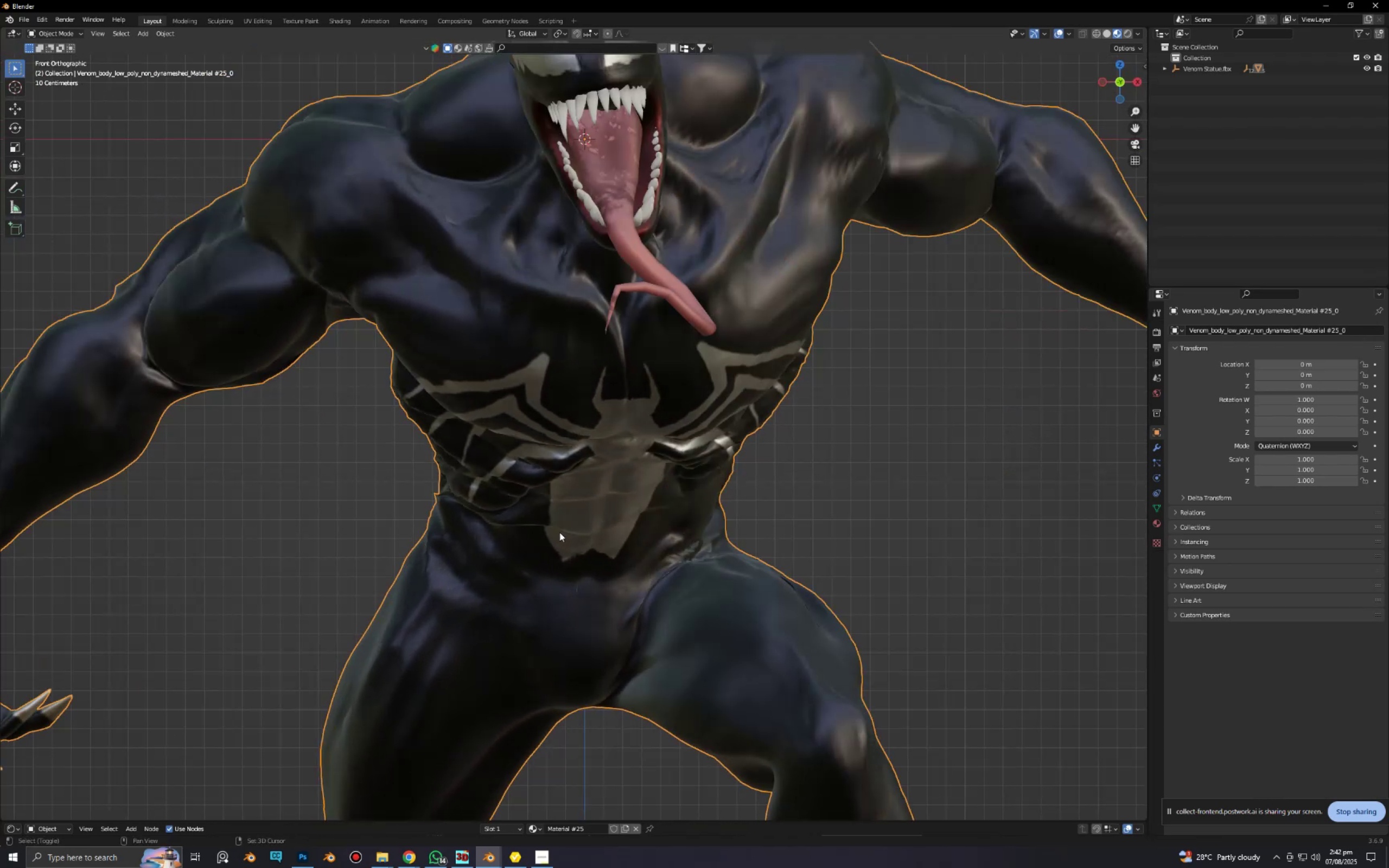 
key(Shift+A)
 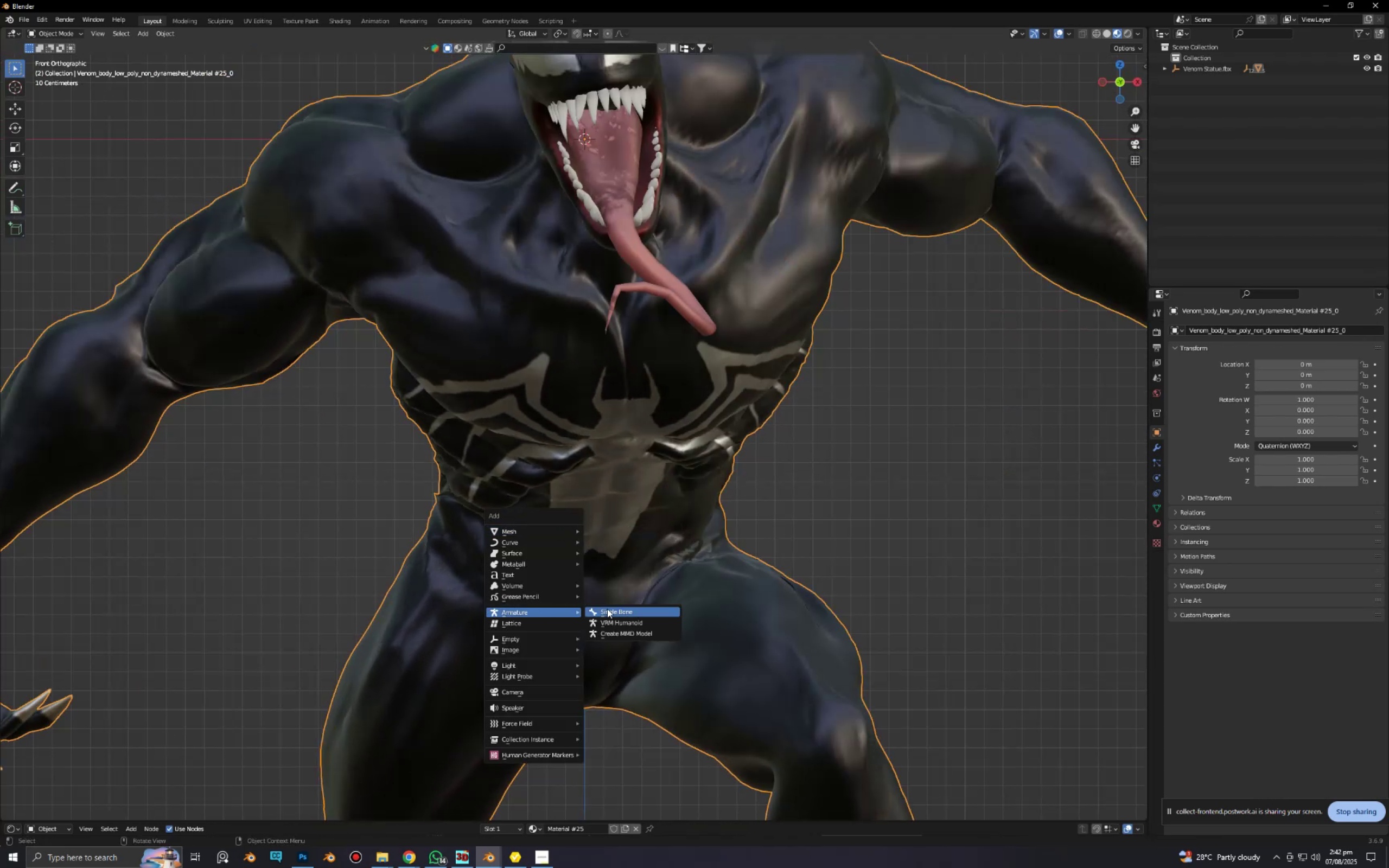 
left_click([608, 608])
 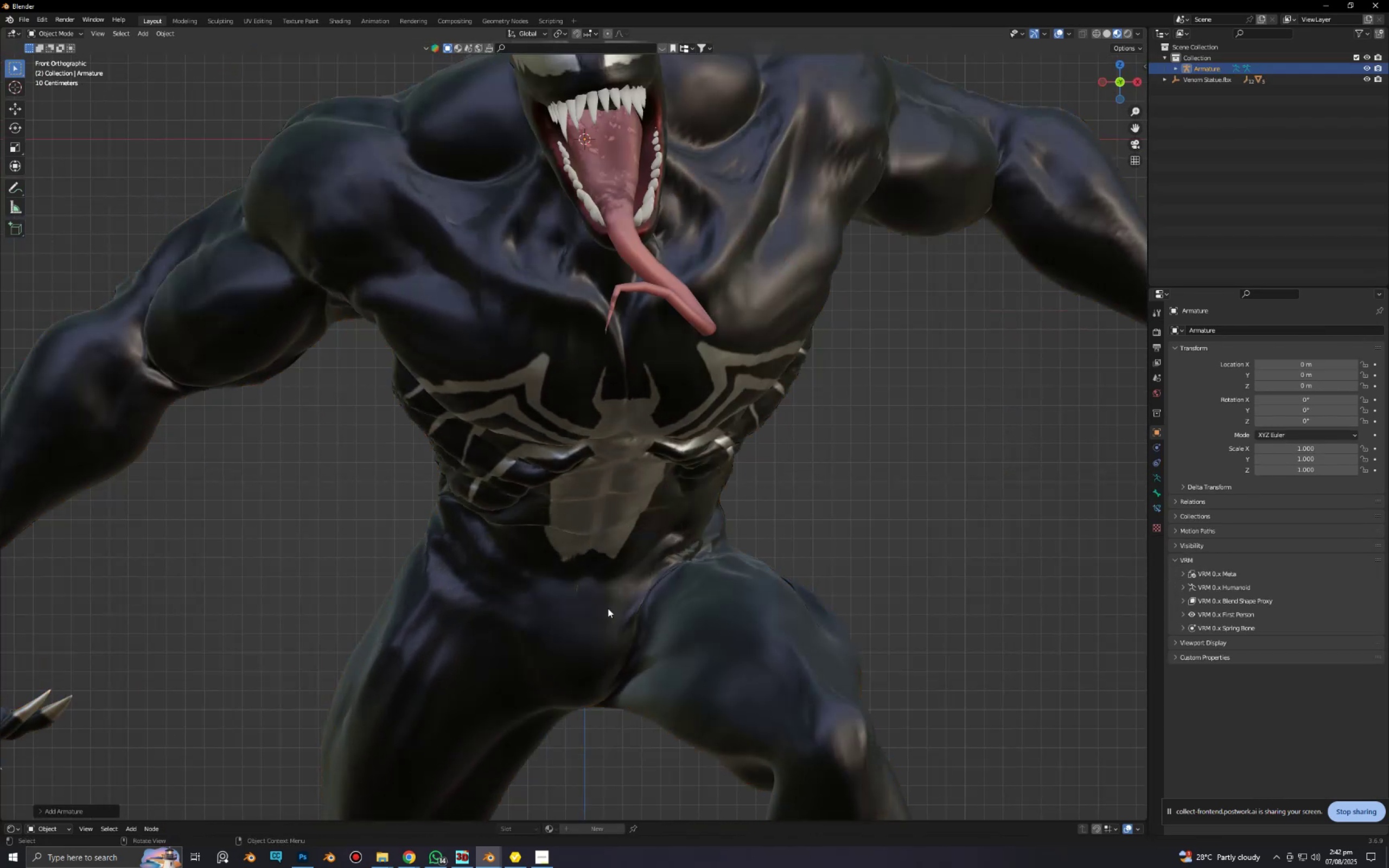 
scroll: coordinate [606, 608], scroll_direction: down, amount: 10.0
 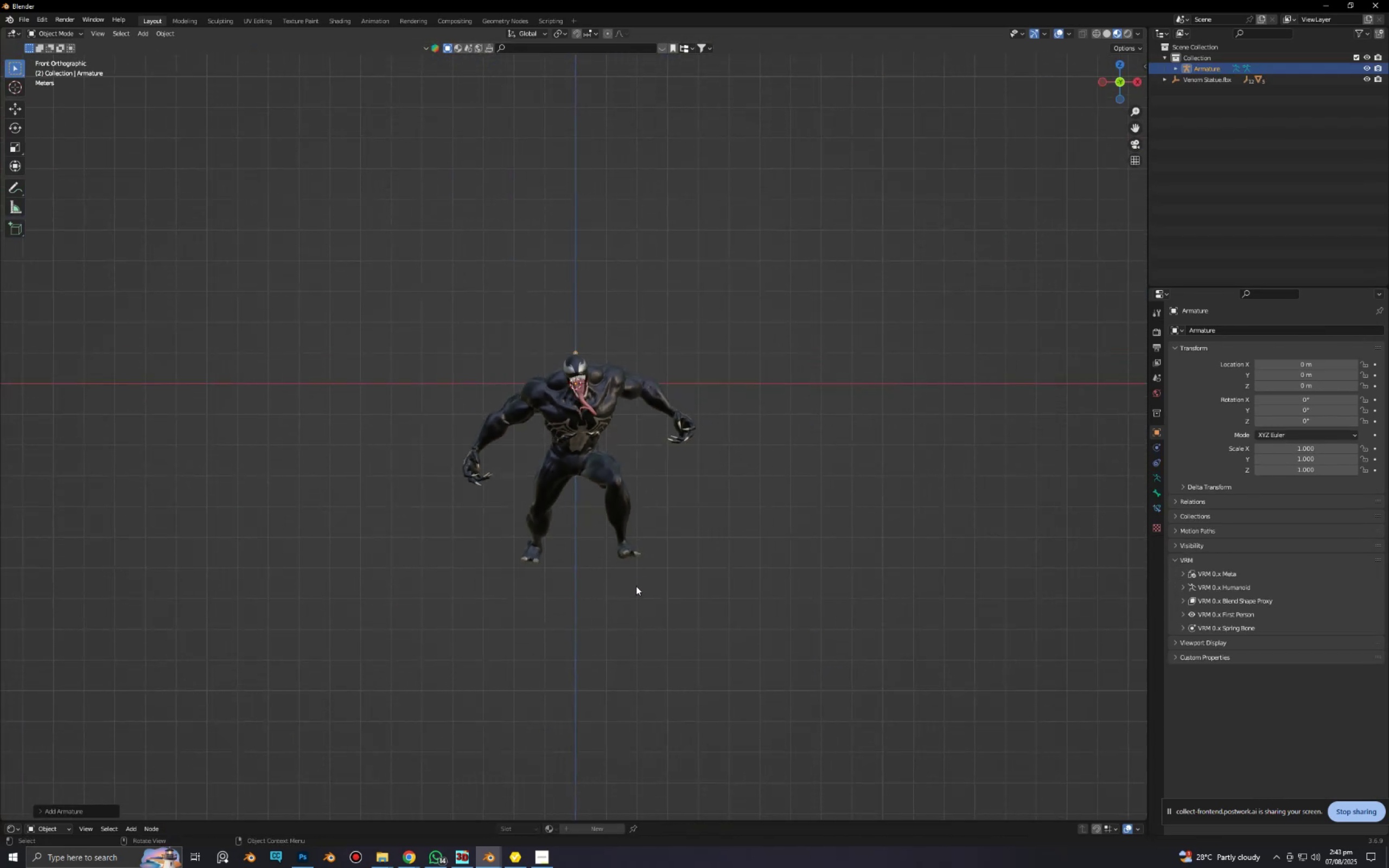 
left_click([615, 476])
 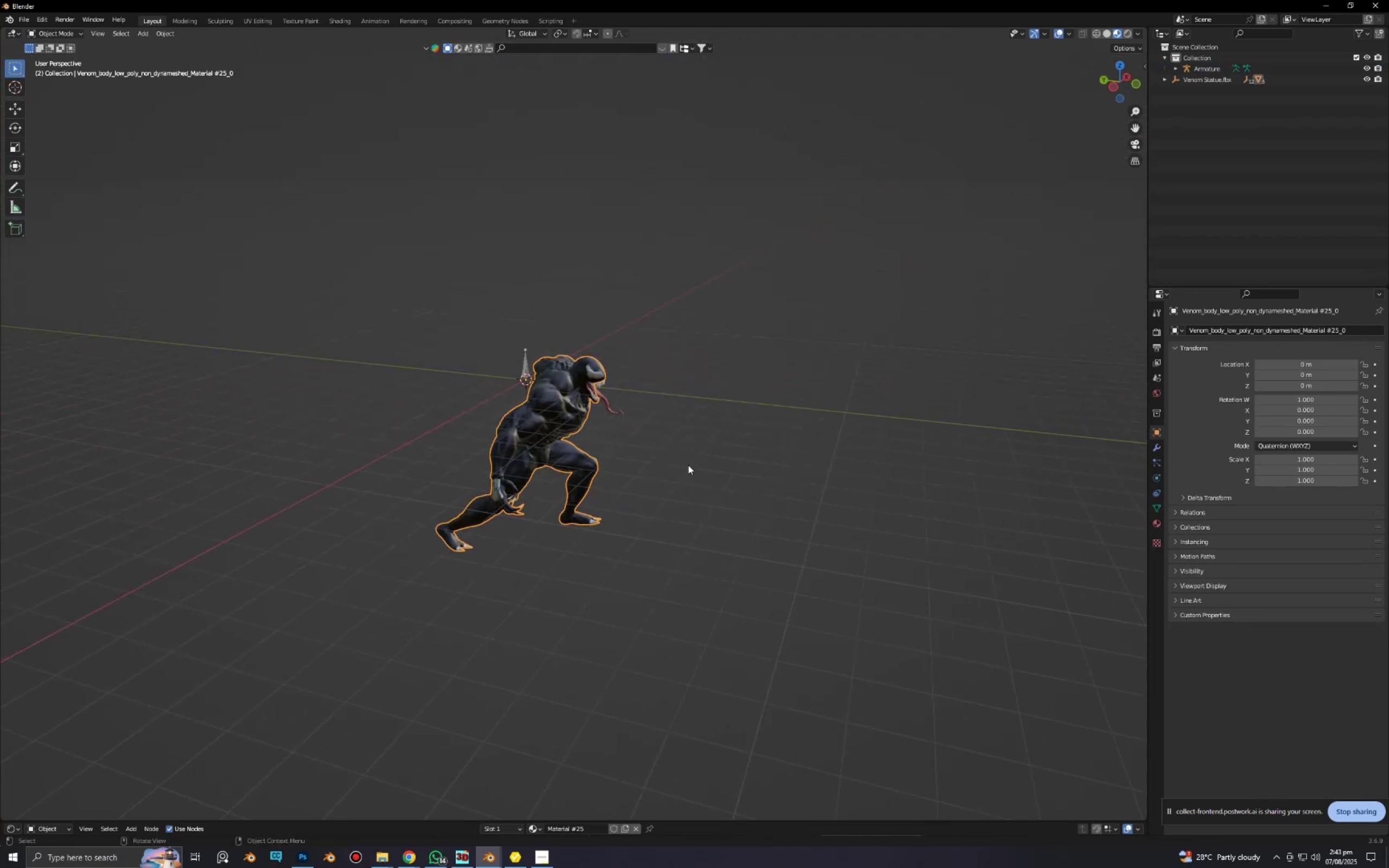 
left_click_drag(start_coordinate=[587, 352], to_coordinate=[637, 458])
 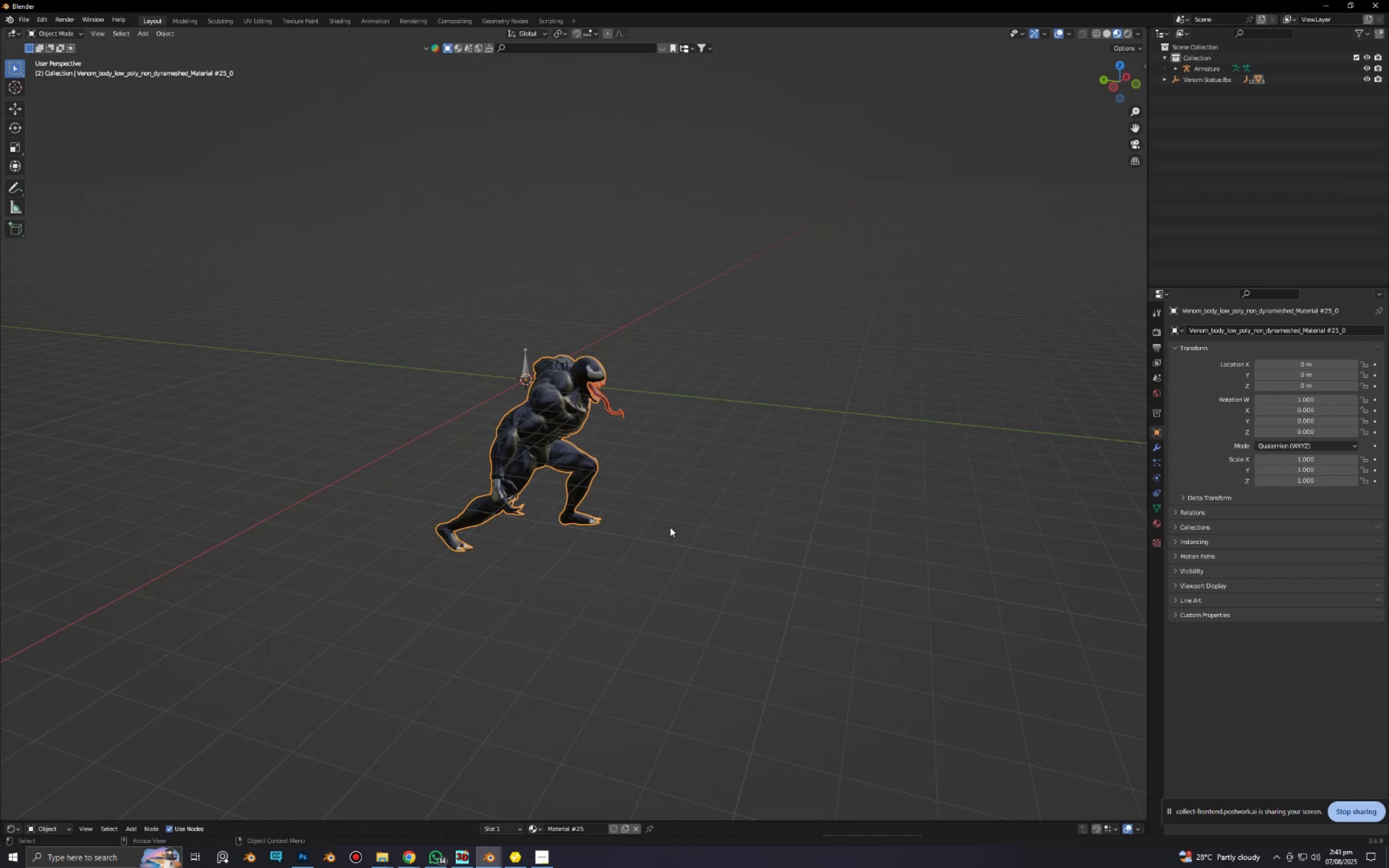 
type(gz)
 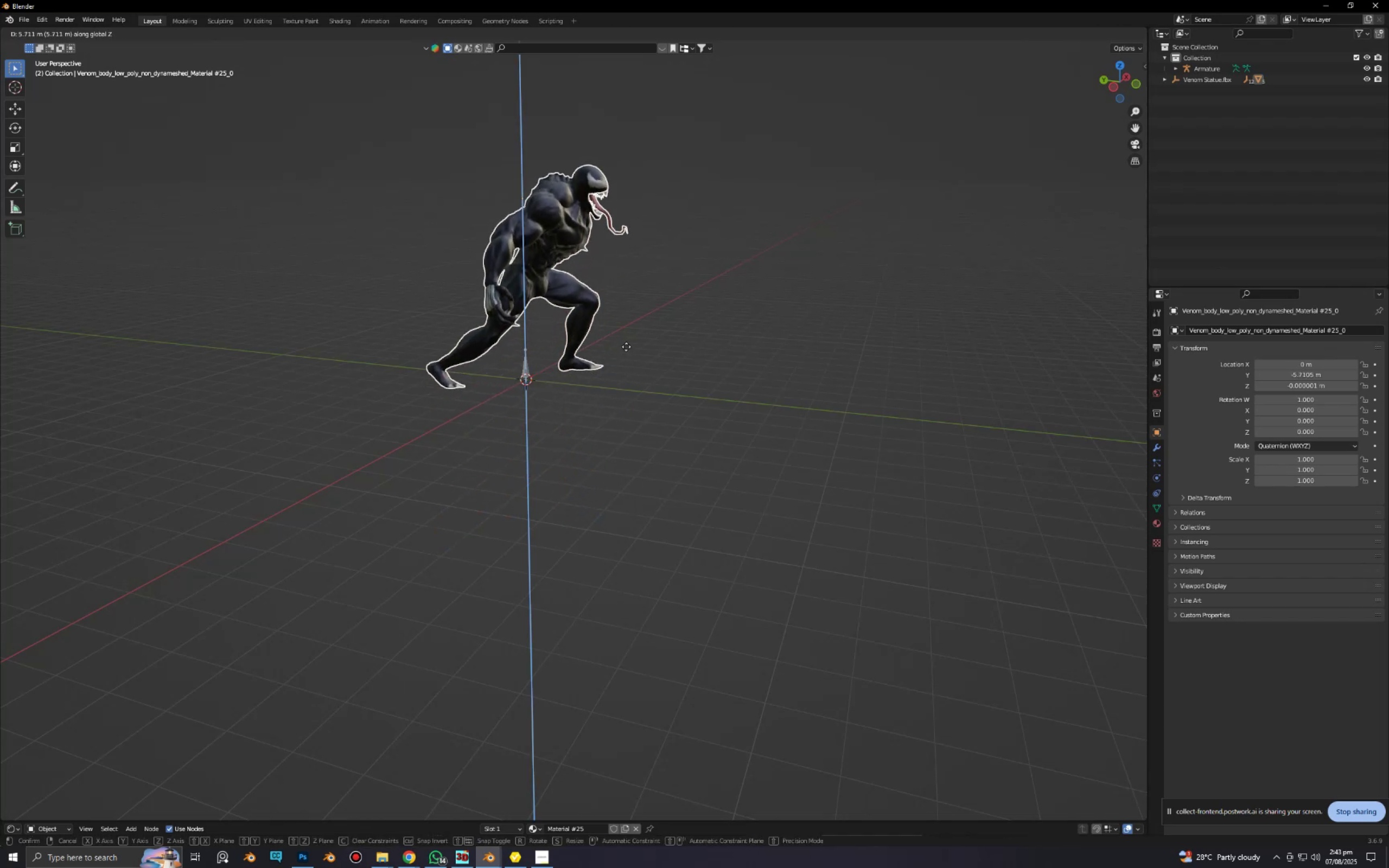 
left_click([626, 337])
 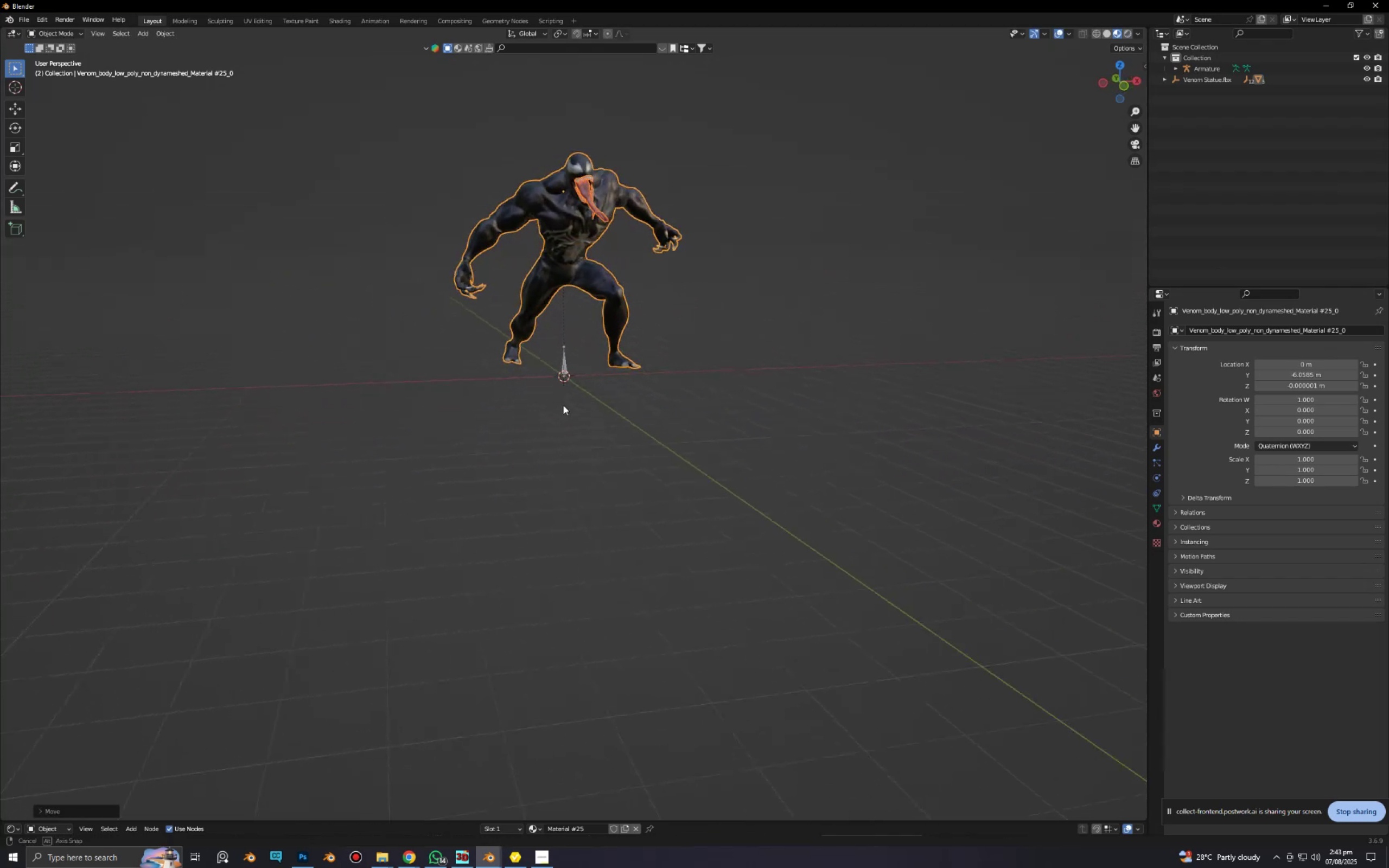 
key(Alt+AltLeft)
 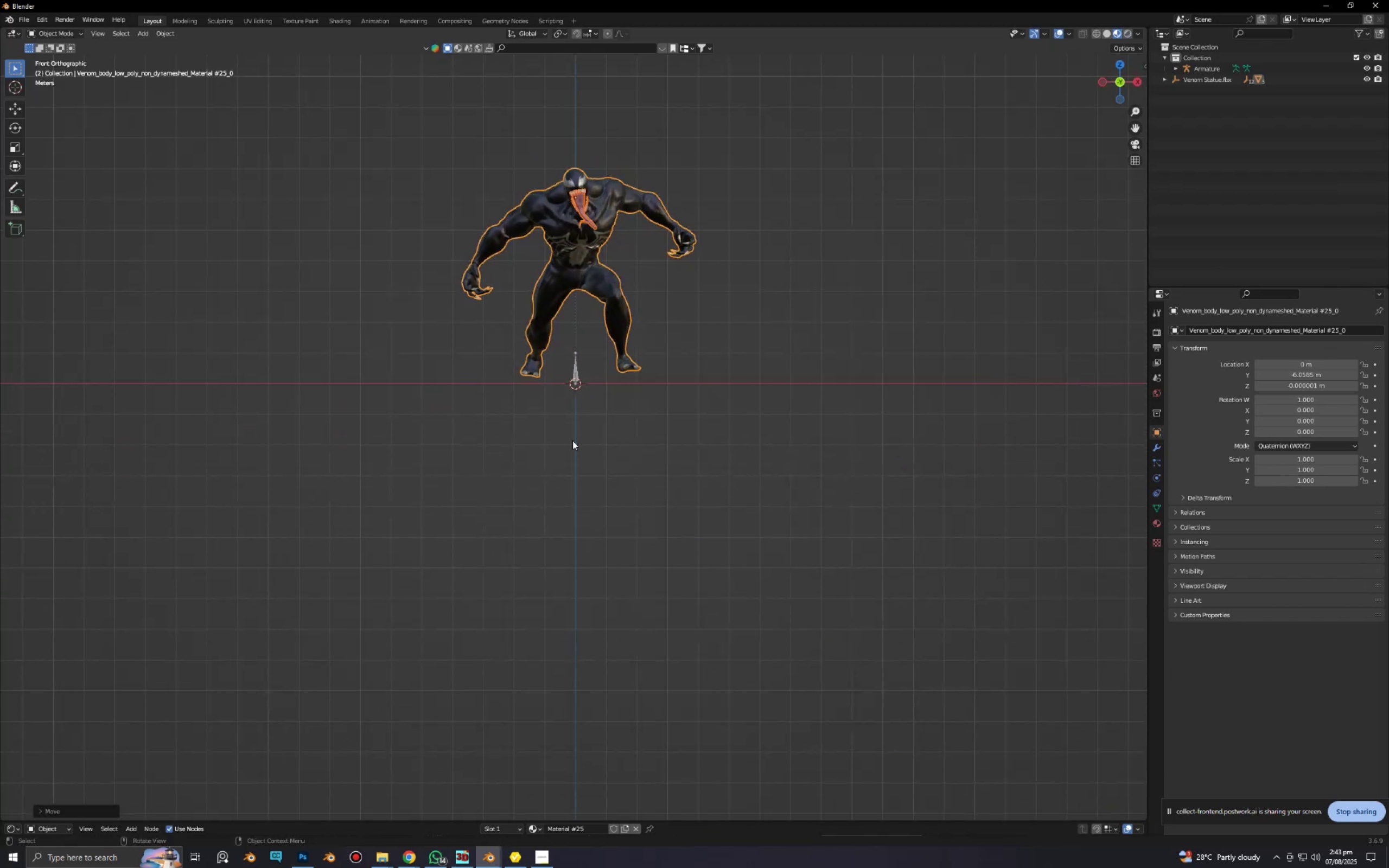 
scroll: coordinate [640, 442], scroll_direction: up, amount: 6.0
 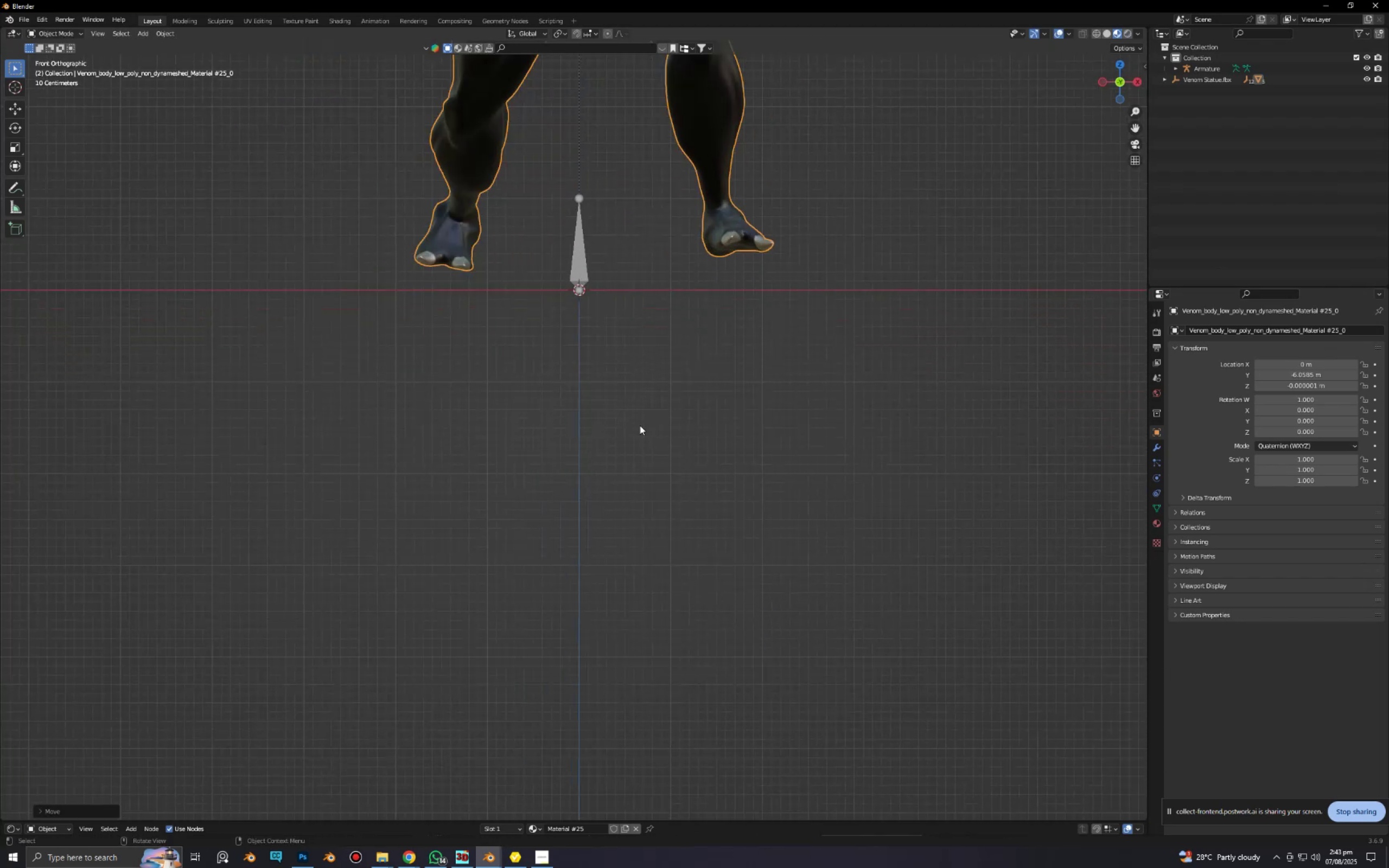 
hold_key(key=ShiftLeft, duration=0.62)
 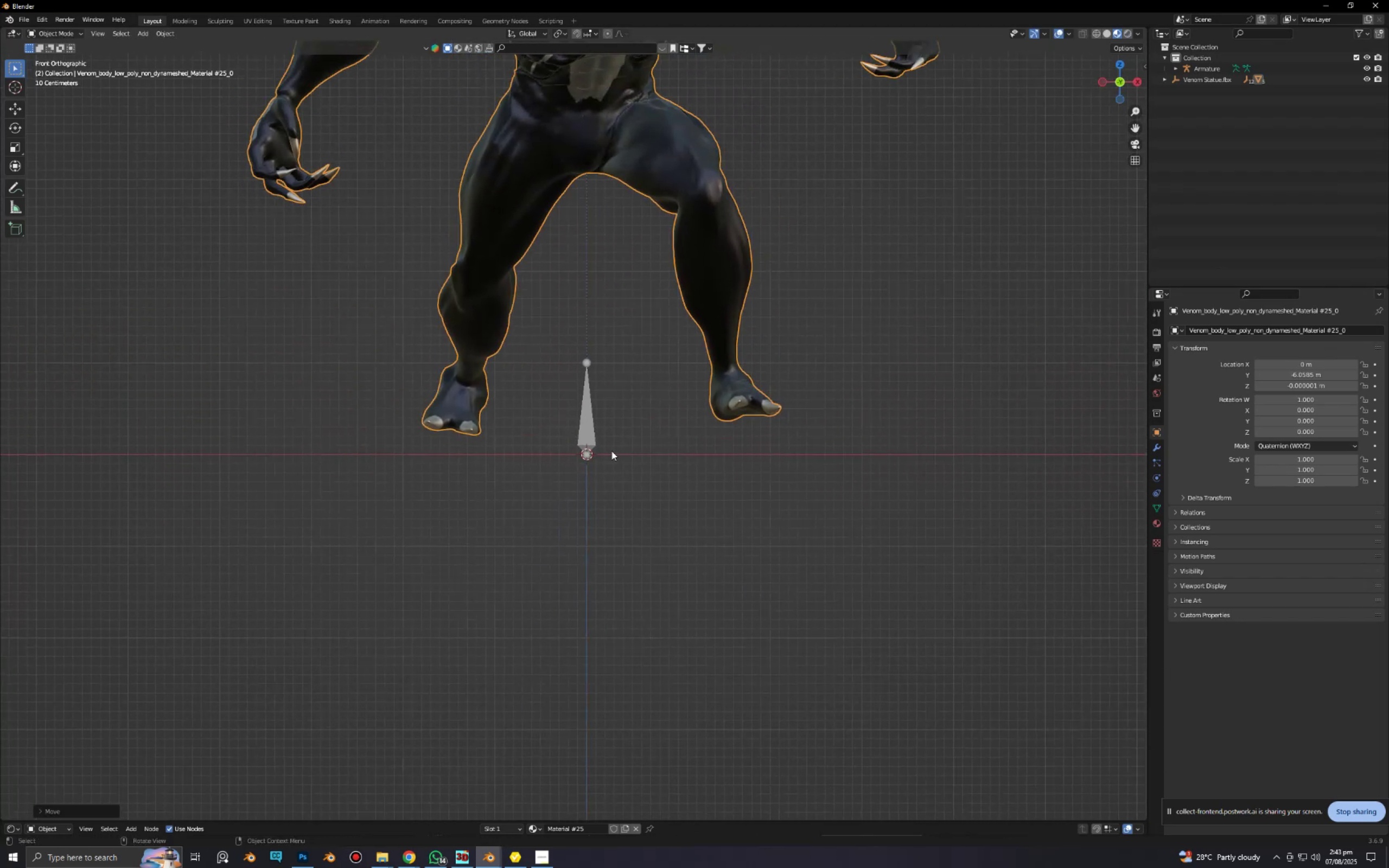 
type(gz)
 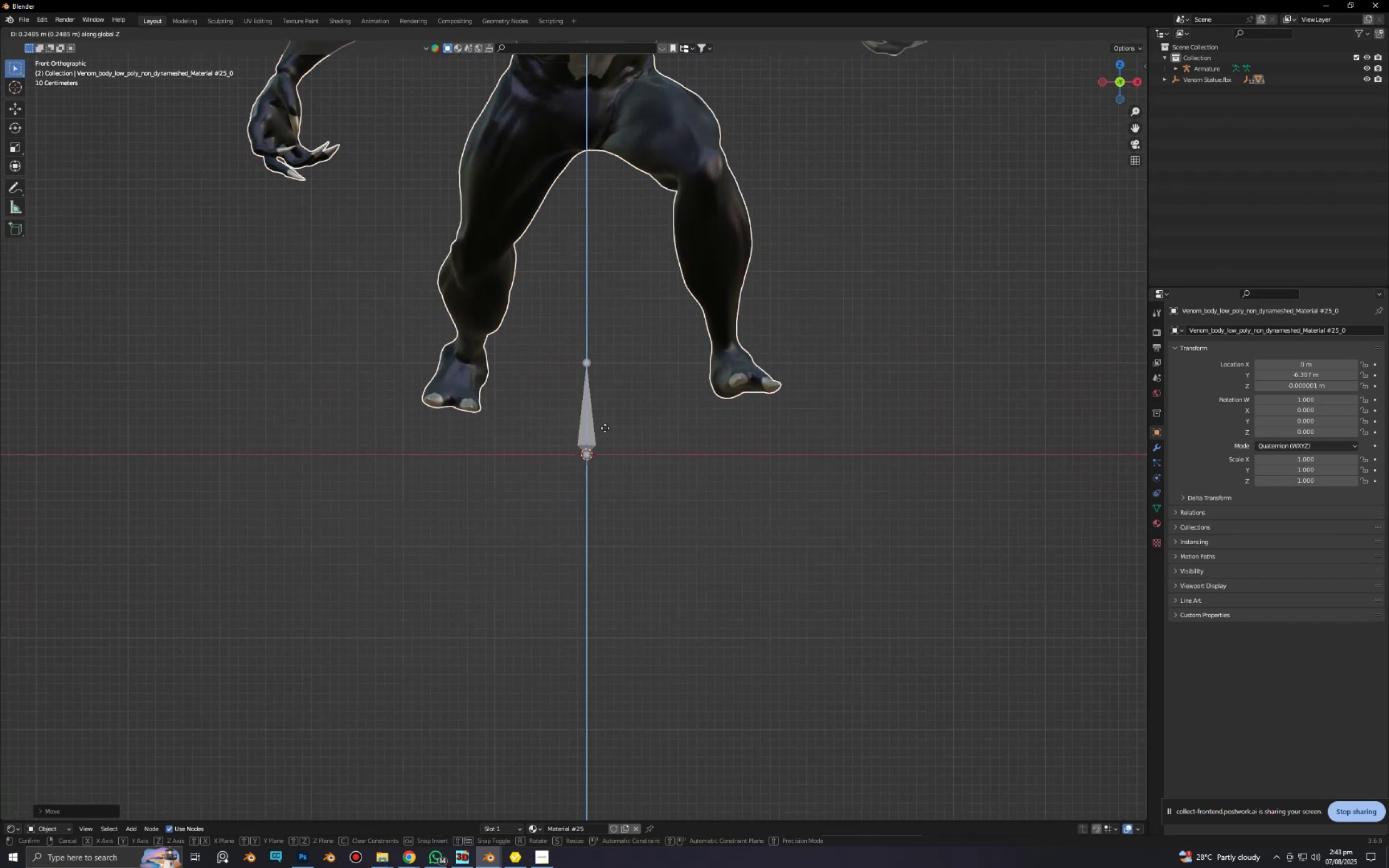 
left_click([605, 427])
 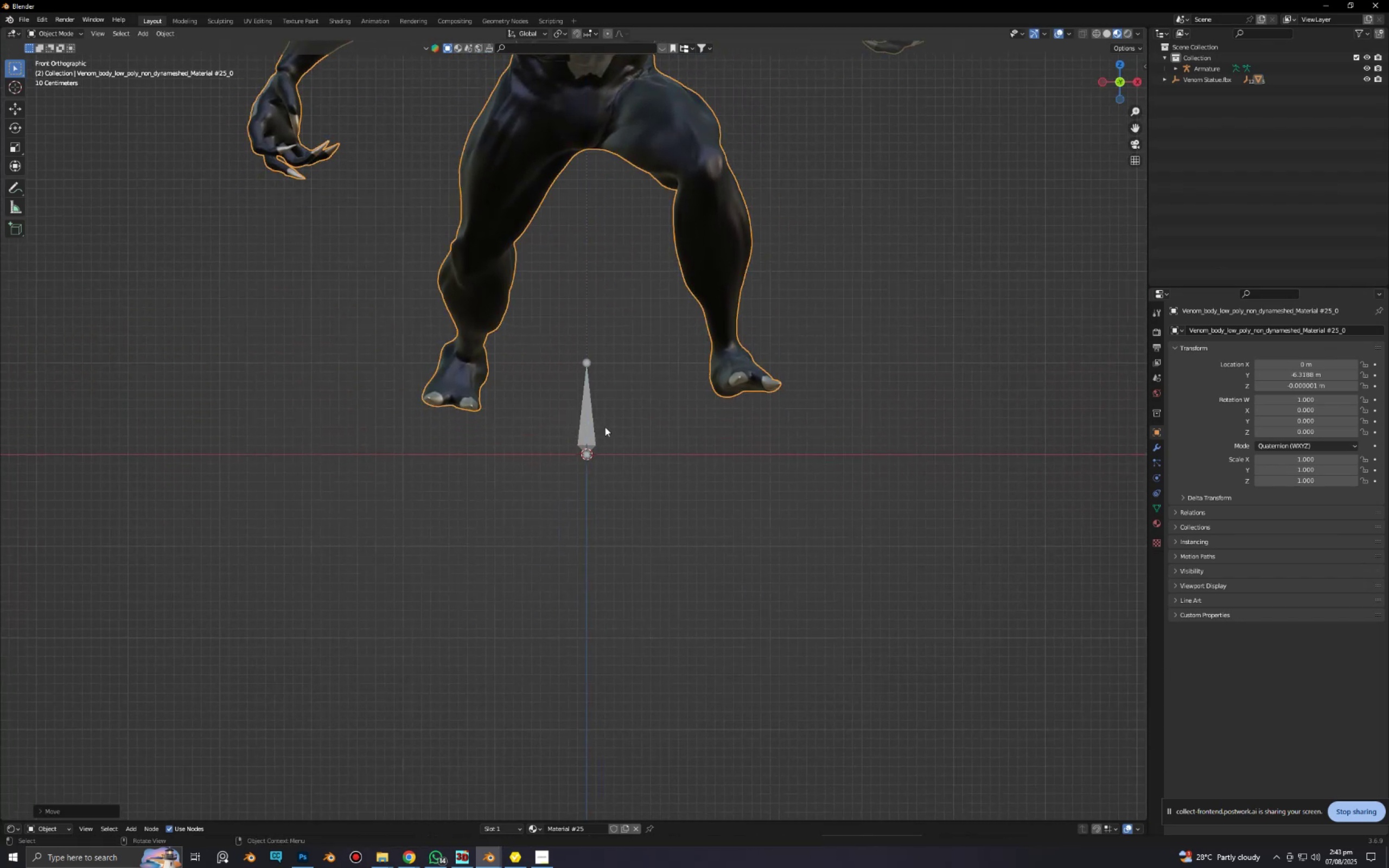 
hold_key(key=ShiftLeft, duration=0.61)
 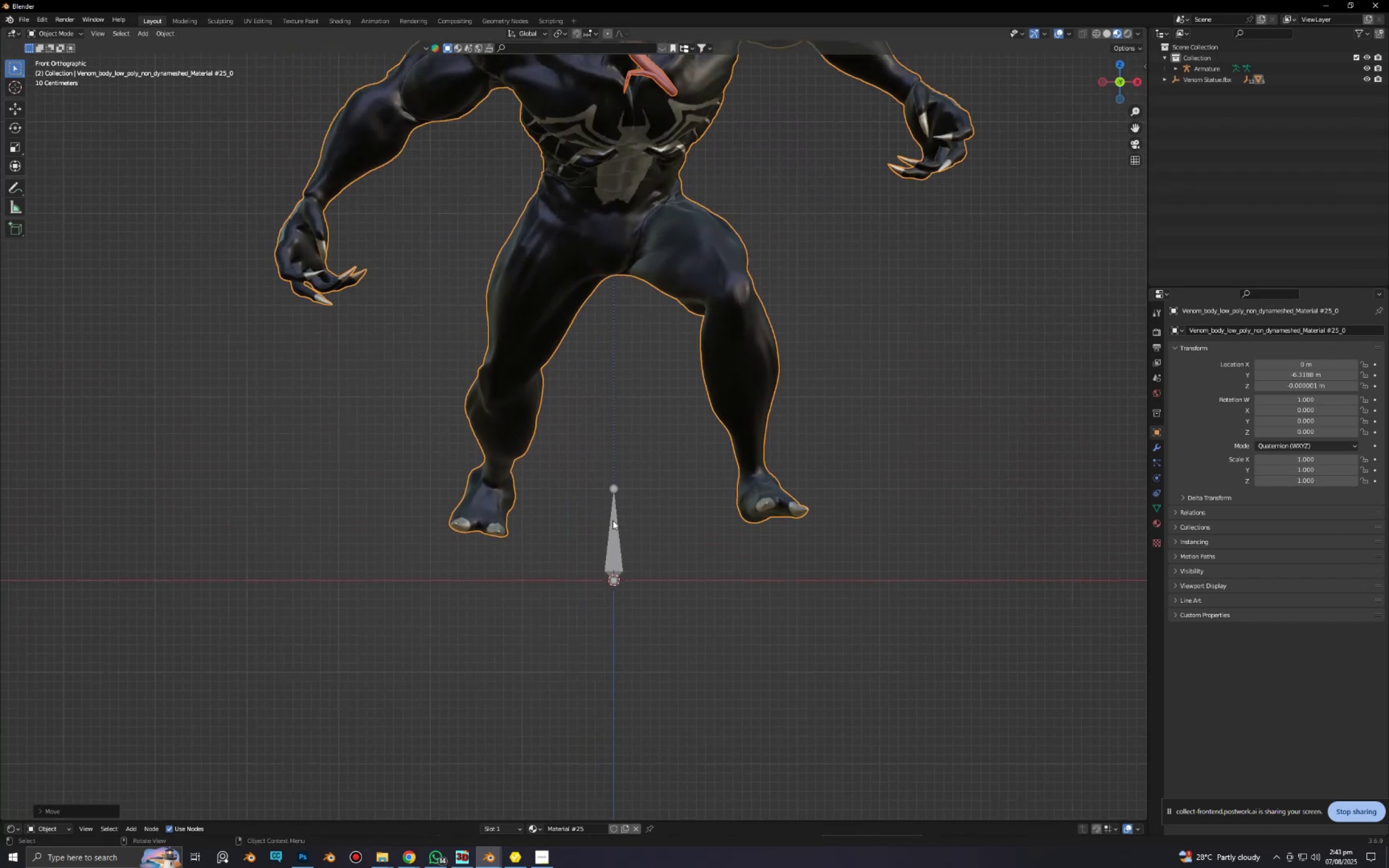 
left_click([613, 520])
 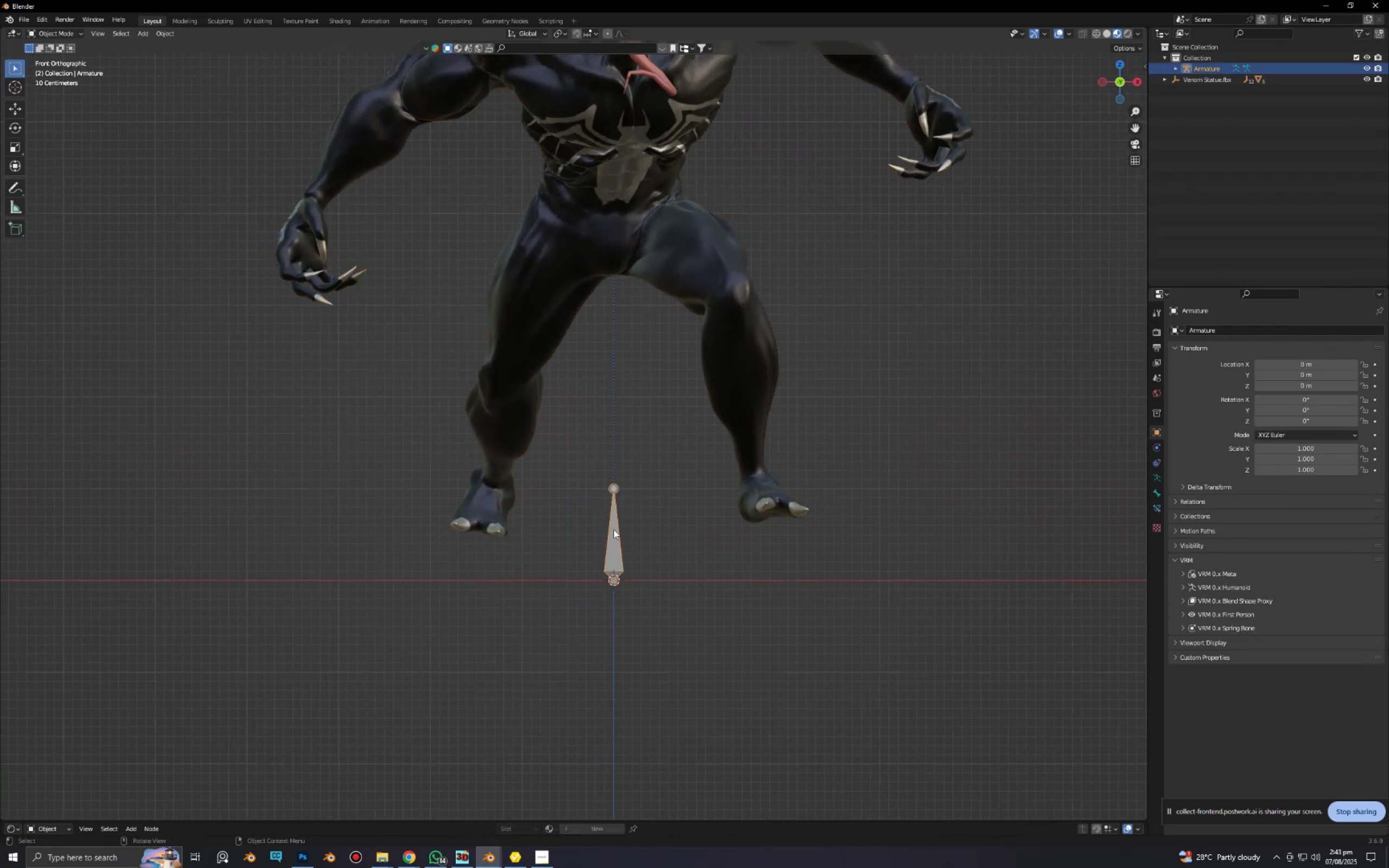 
type(gz)
 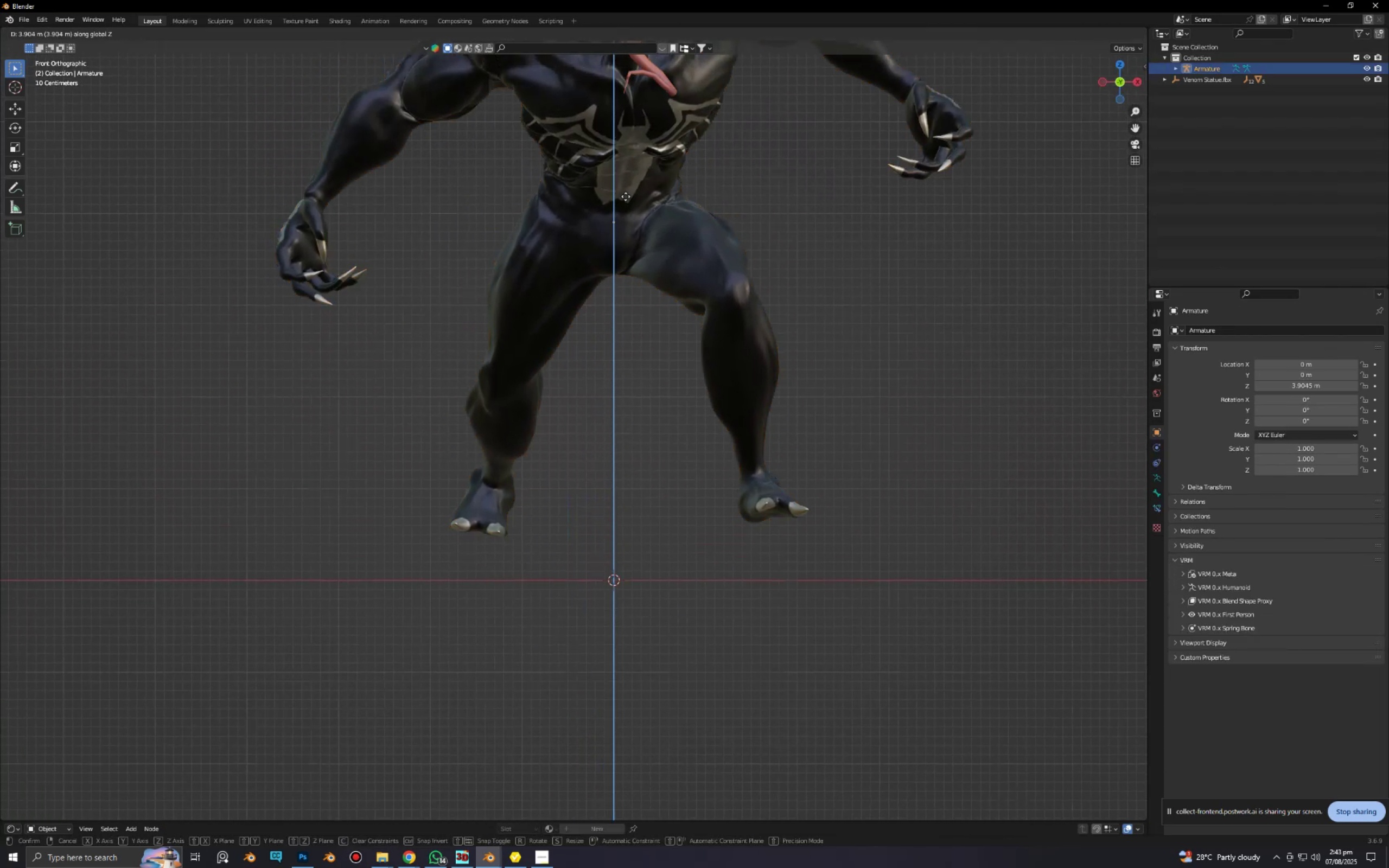 
left_click([626, 196])
 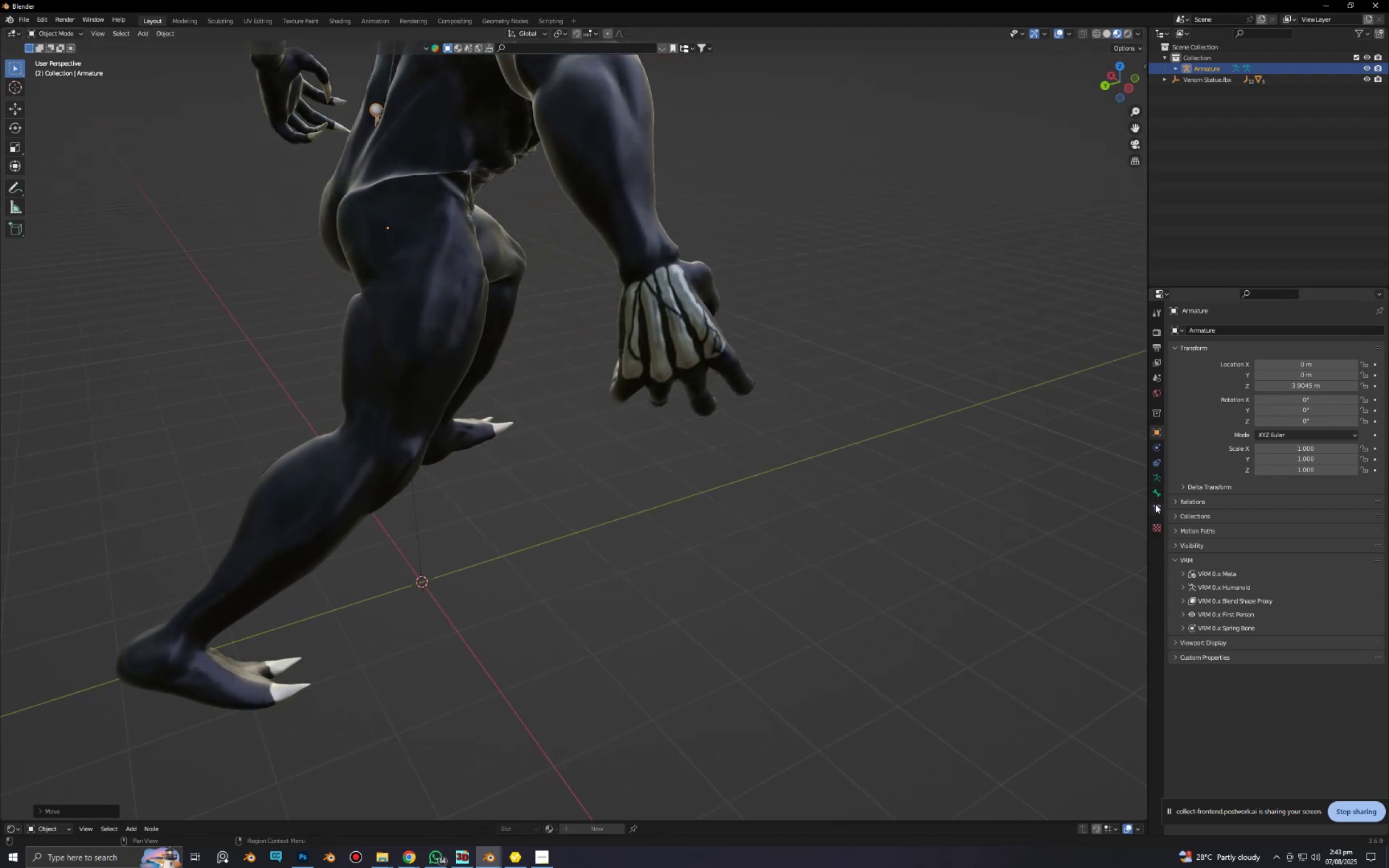 
double_click([1159, 491])
 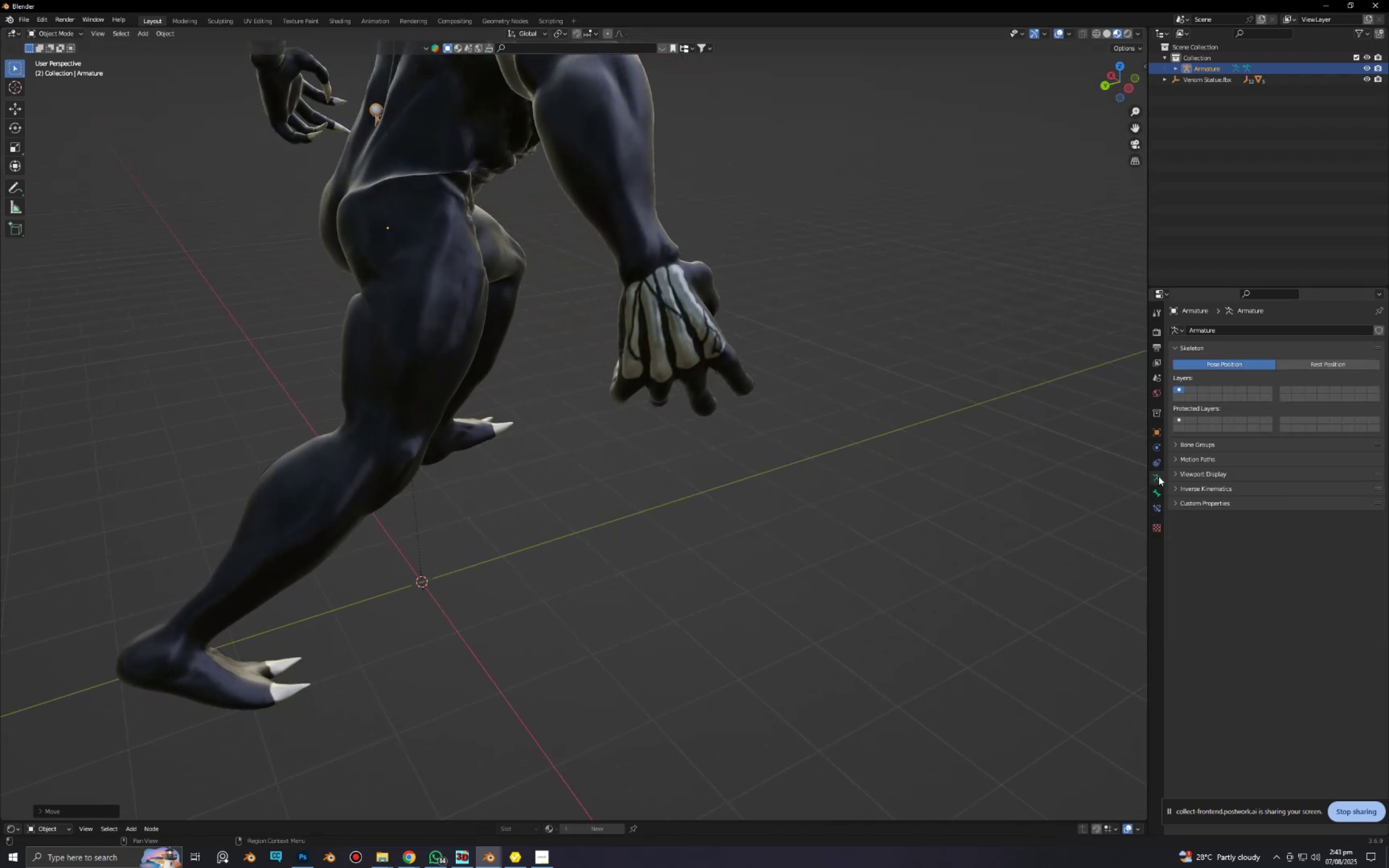 
left_click([1217, 477])
 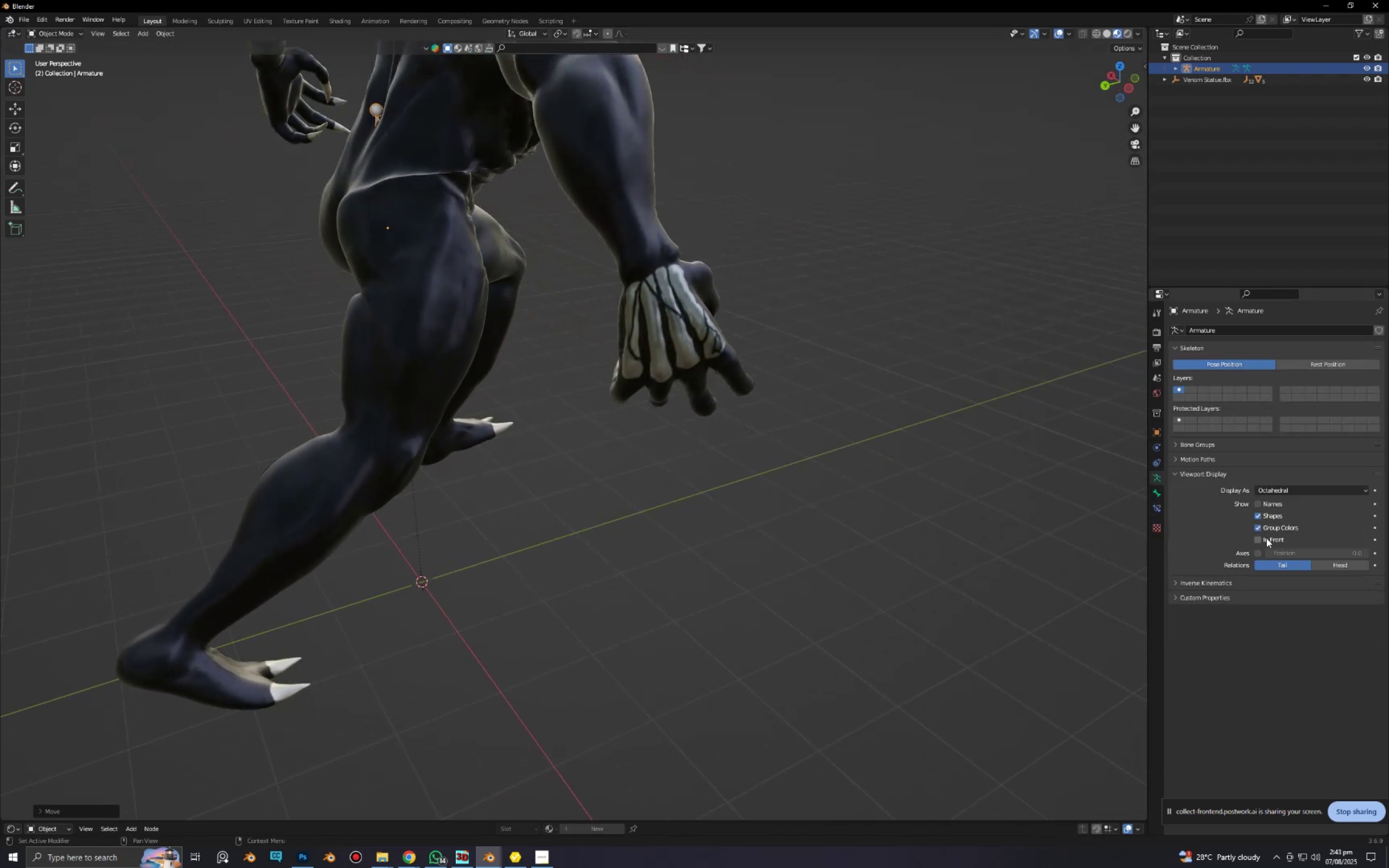 
hold_key(key=ShiftLeft, duration=0.57)
 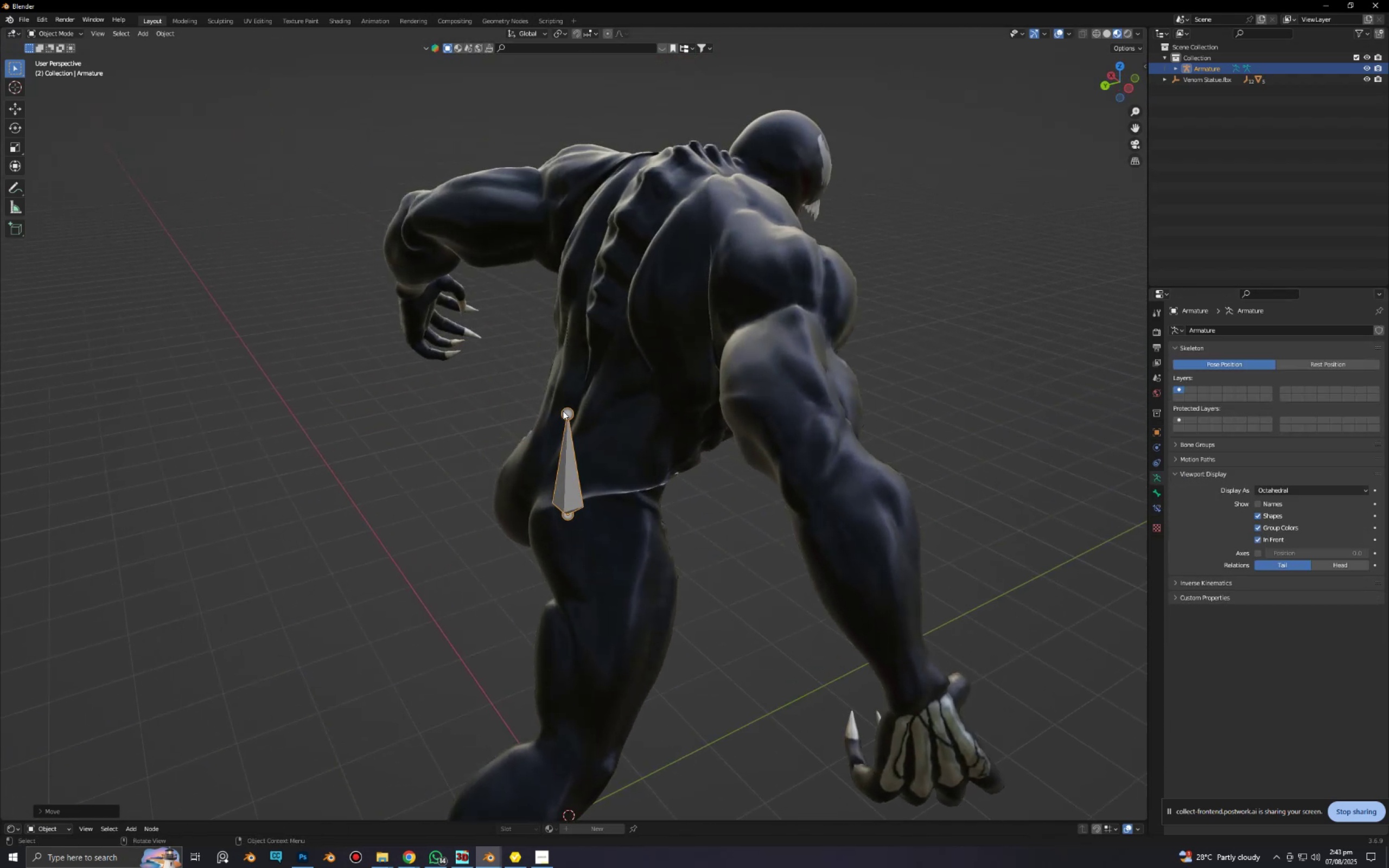 
left_click([567, 413])
 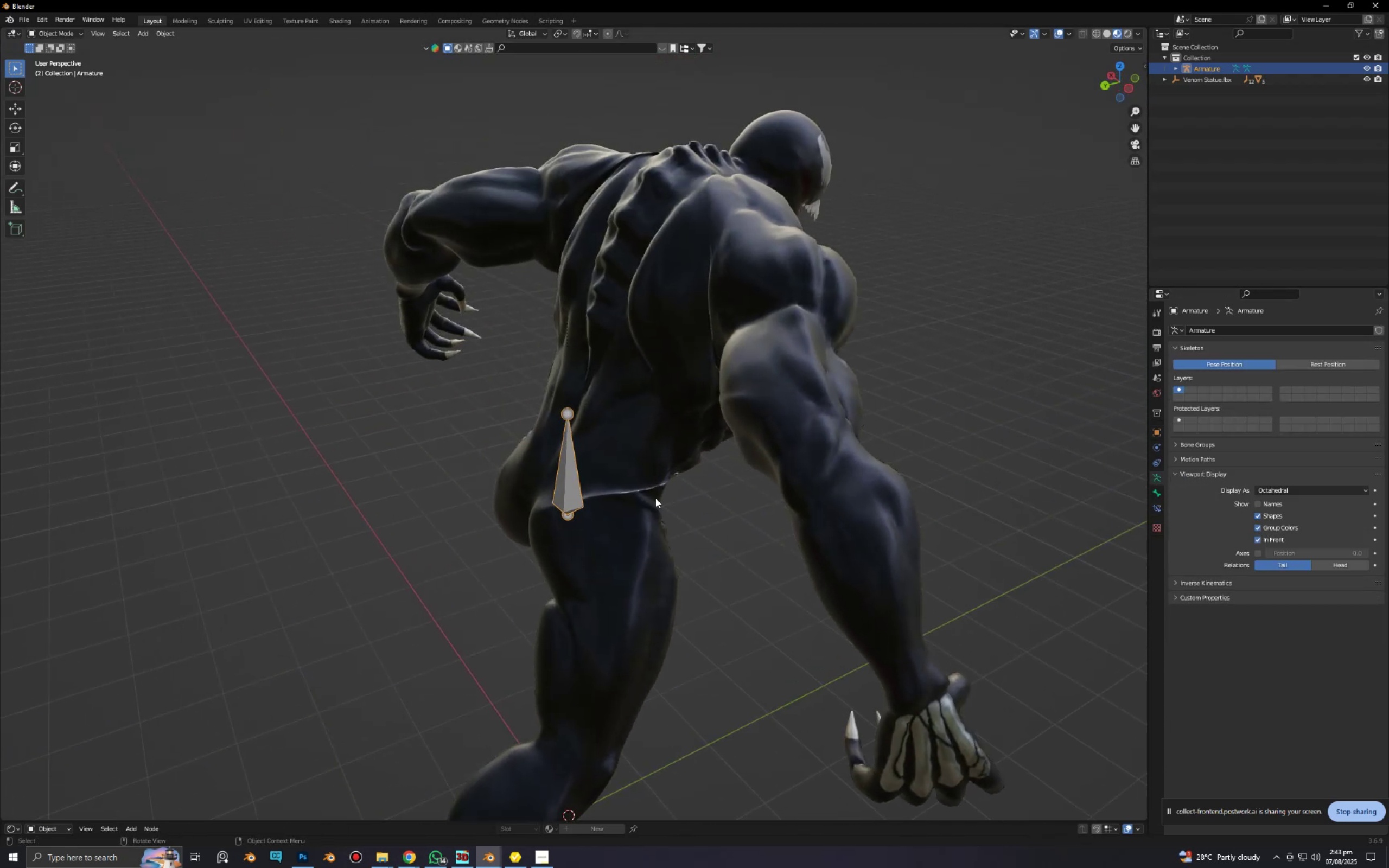 
scroll: coordinate [673, 510], scroll_direction: up, amount: 1.0
 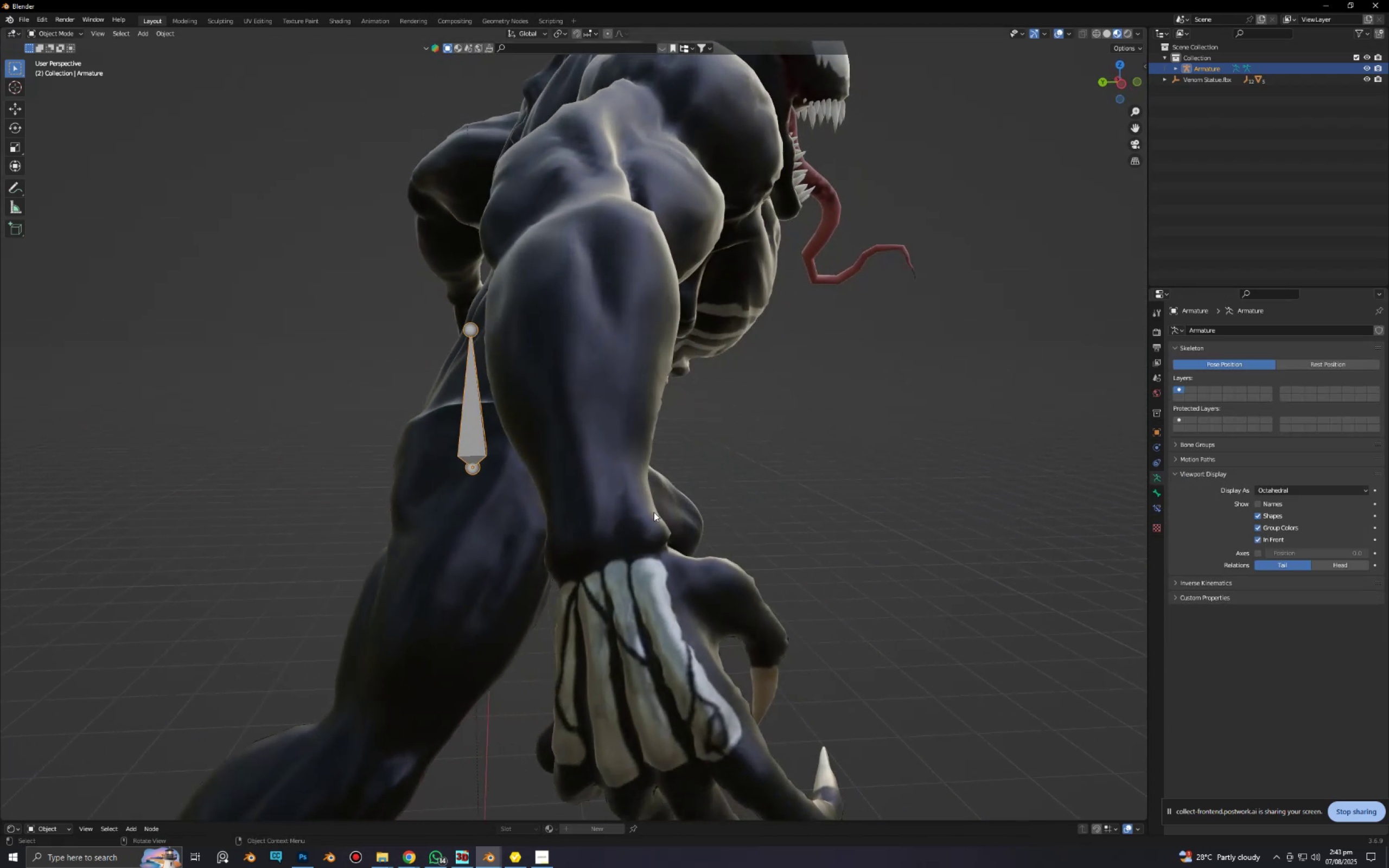 
type(gz)
 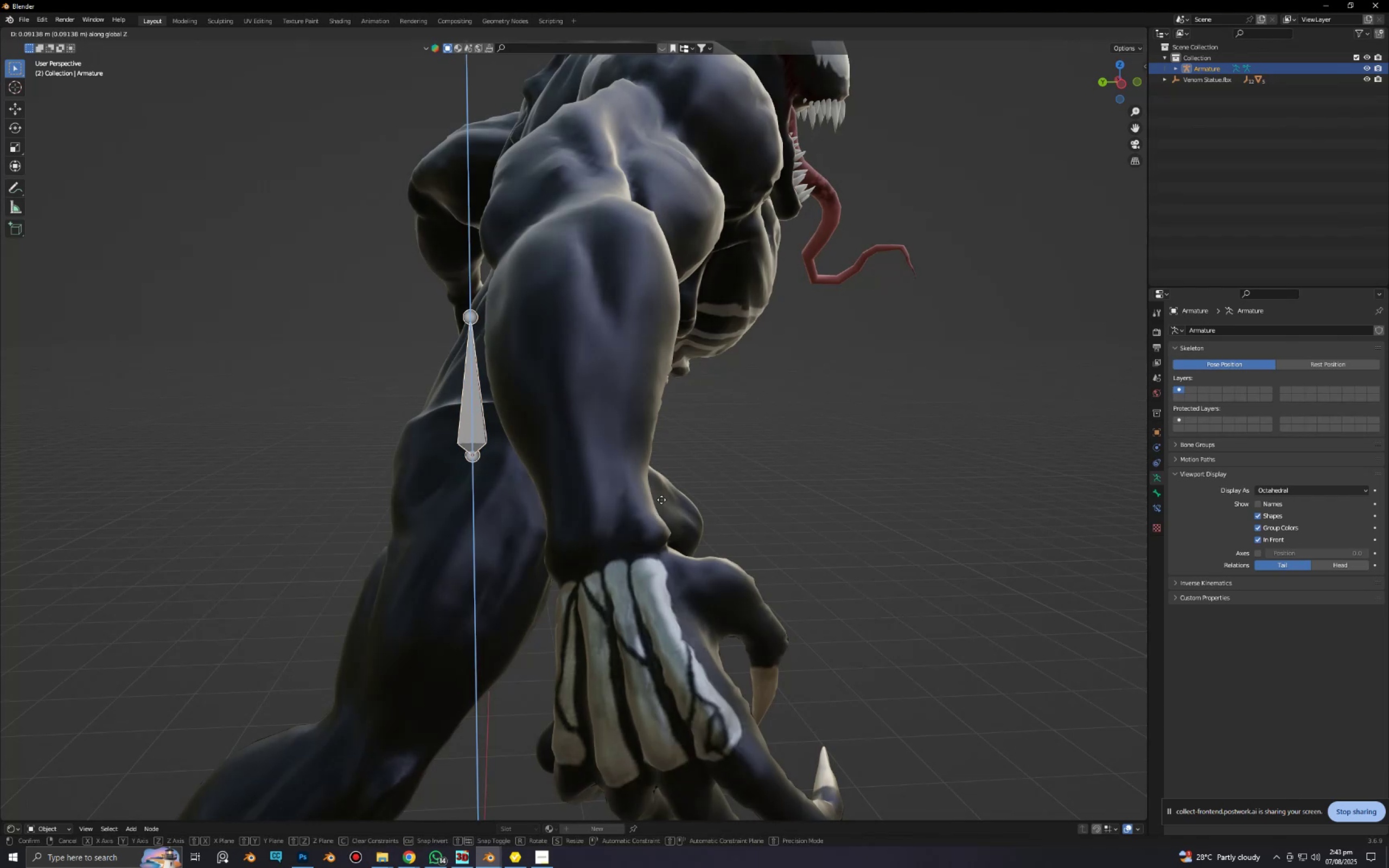 
scroll: coordinate [732, 477], scroll_direction: down, amount: 1.0
 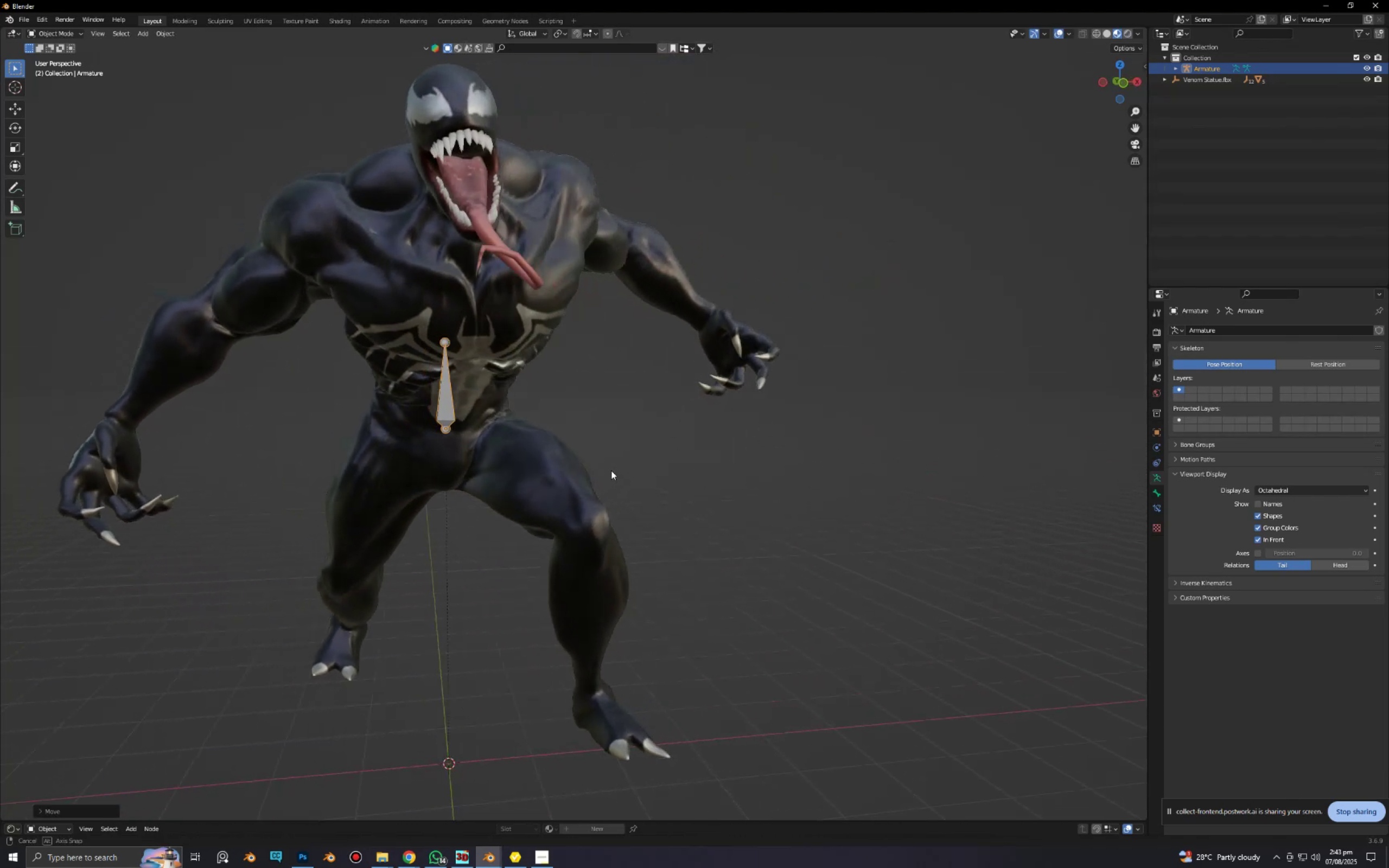 
key(Alt+AltLeft)
 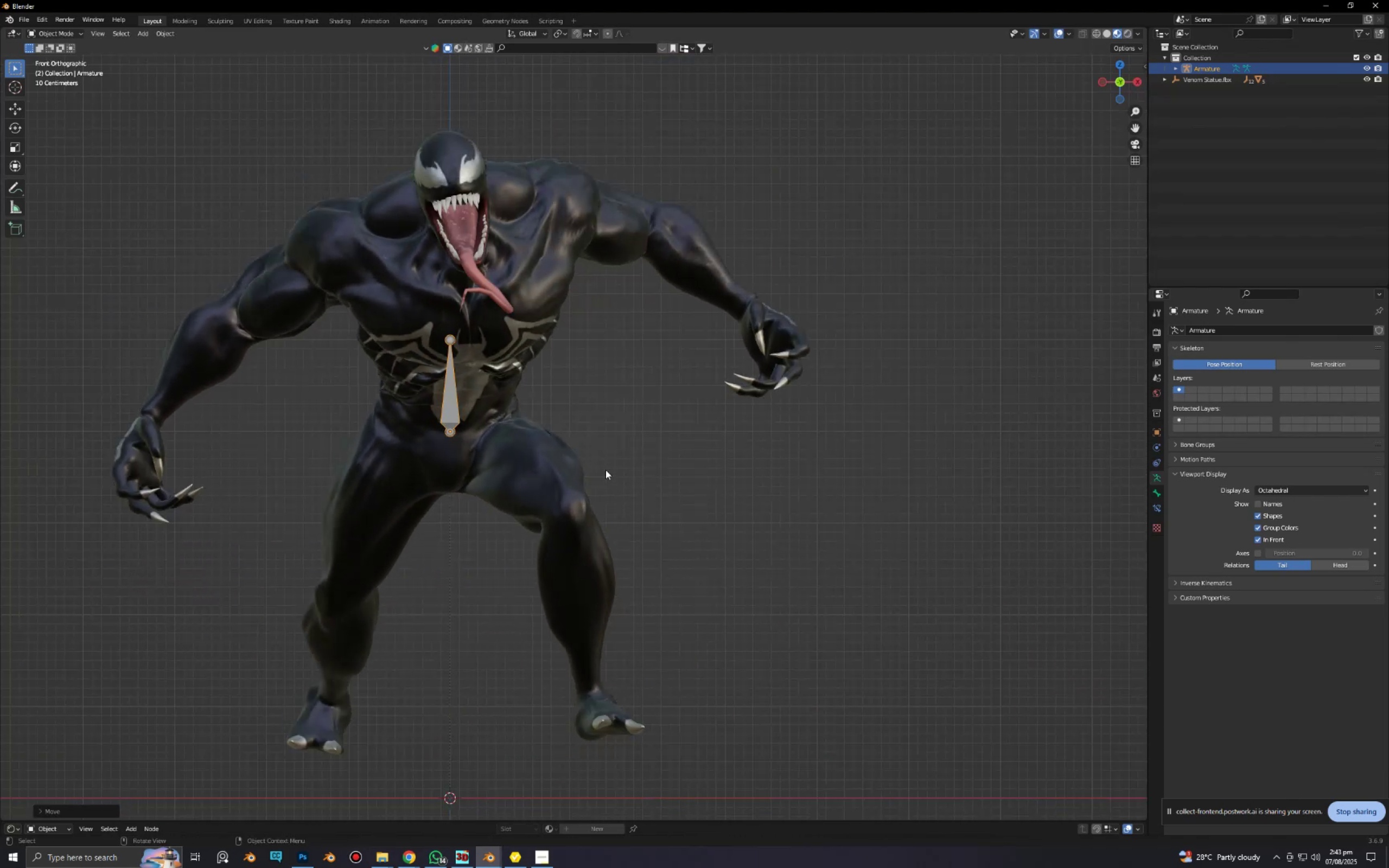 
scroll: coordinate [419, 476], scroll_direction: up, amount: 4.0
 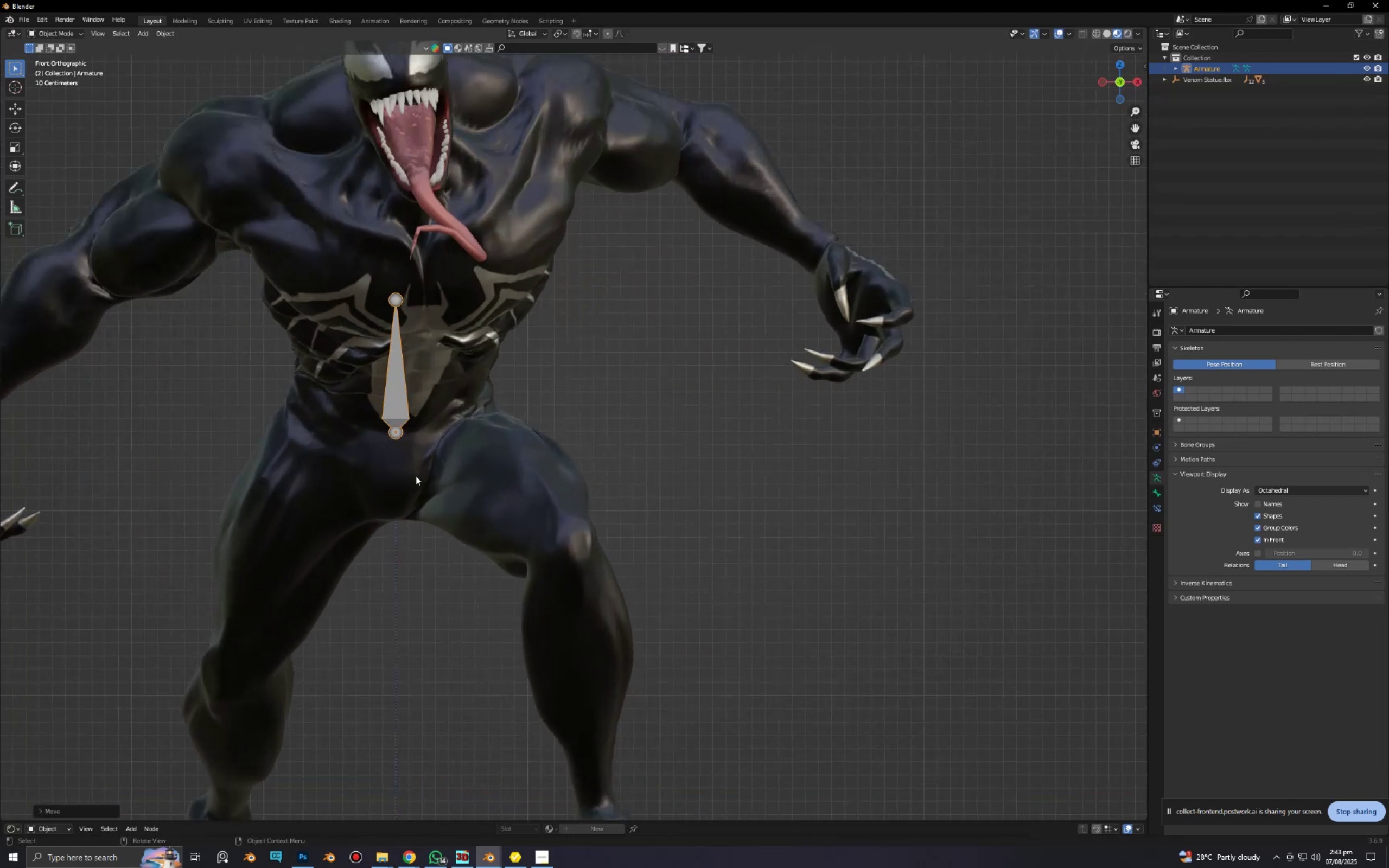 
hold_key(key=ShiftLeft, duration=0.49)
 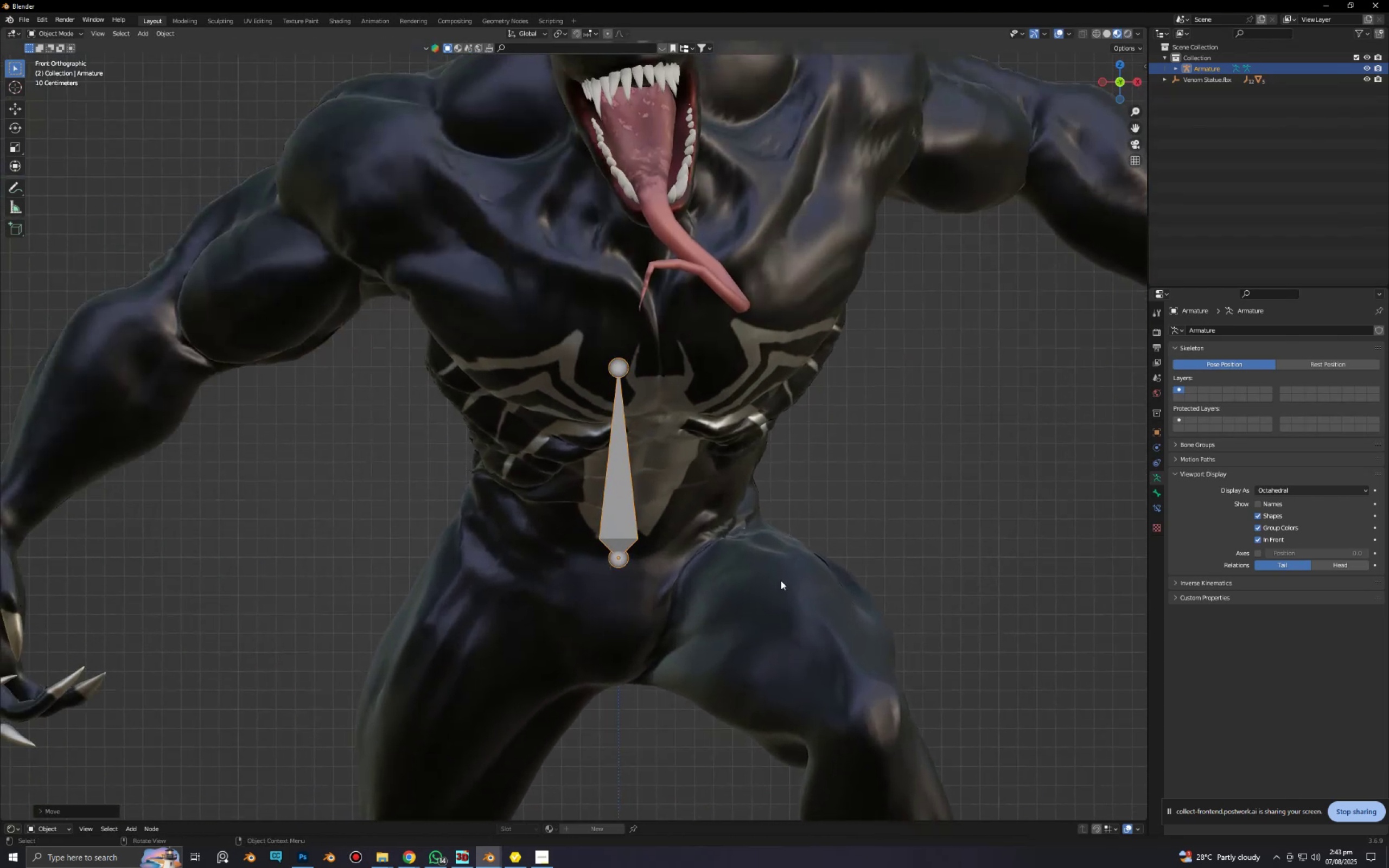 
type(sz)
 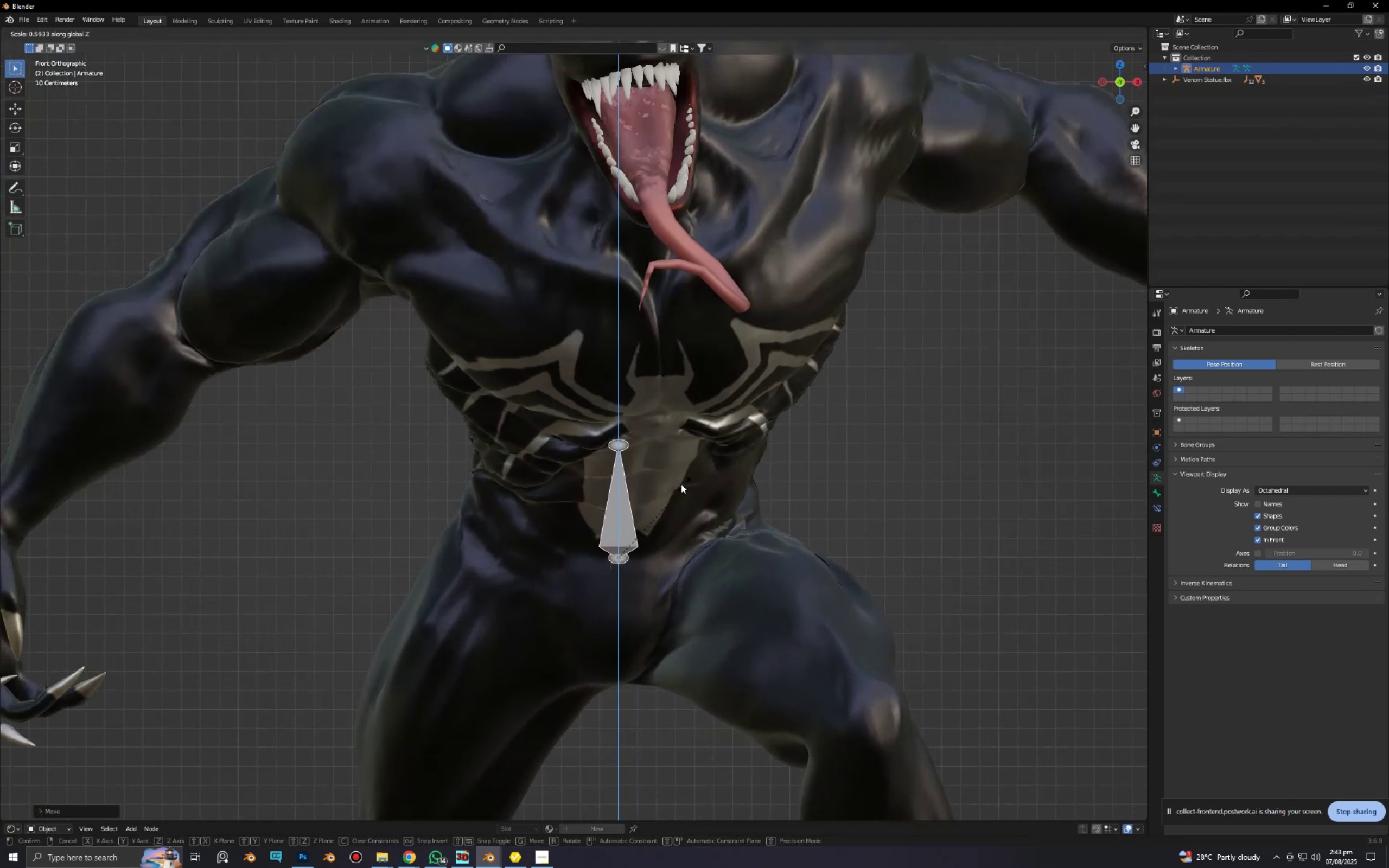 
left_click([677, 484])
 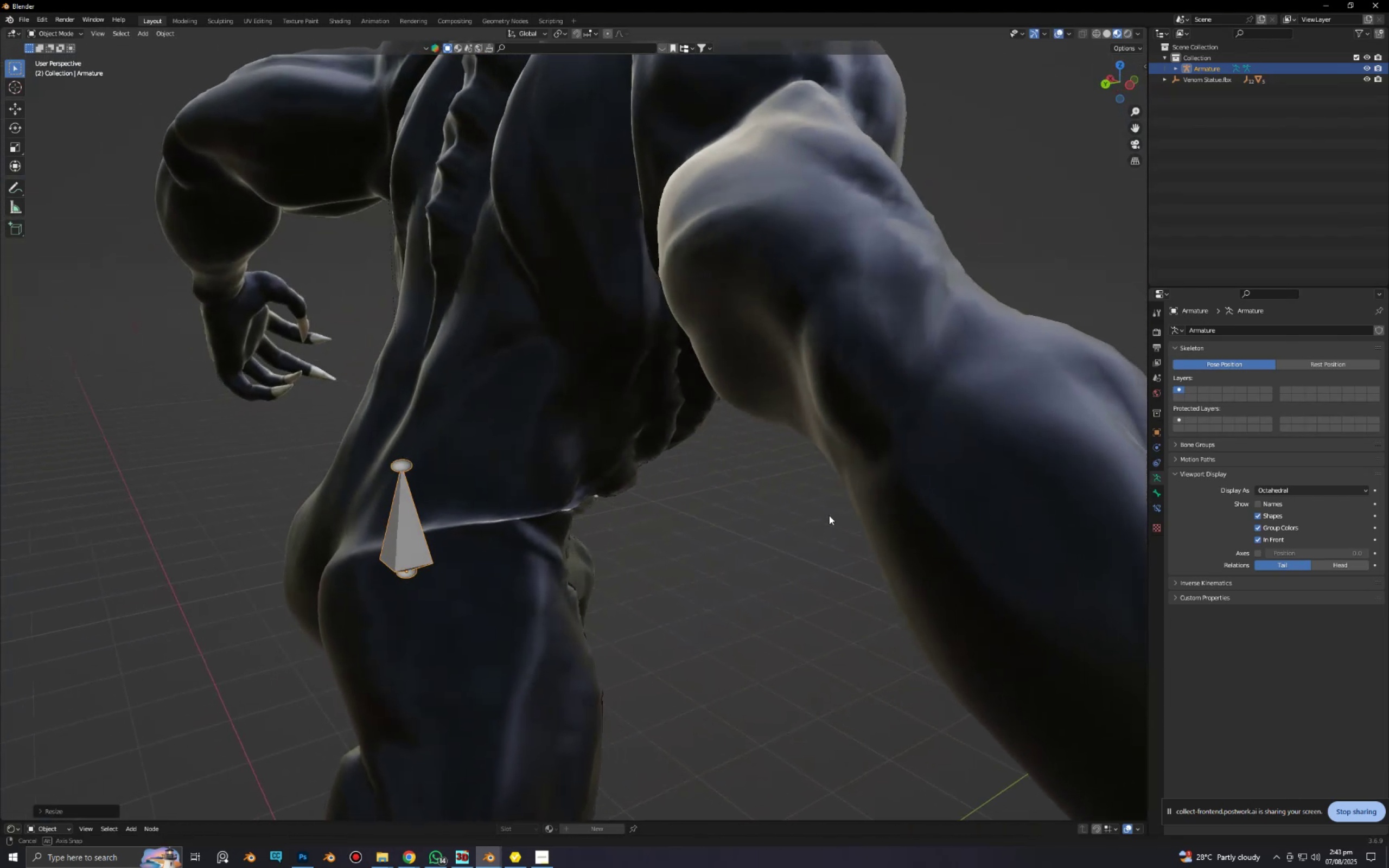 
key(Tab)
 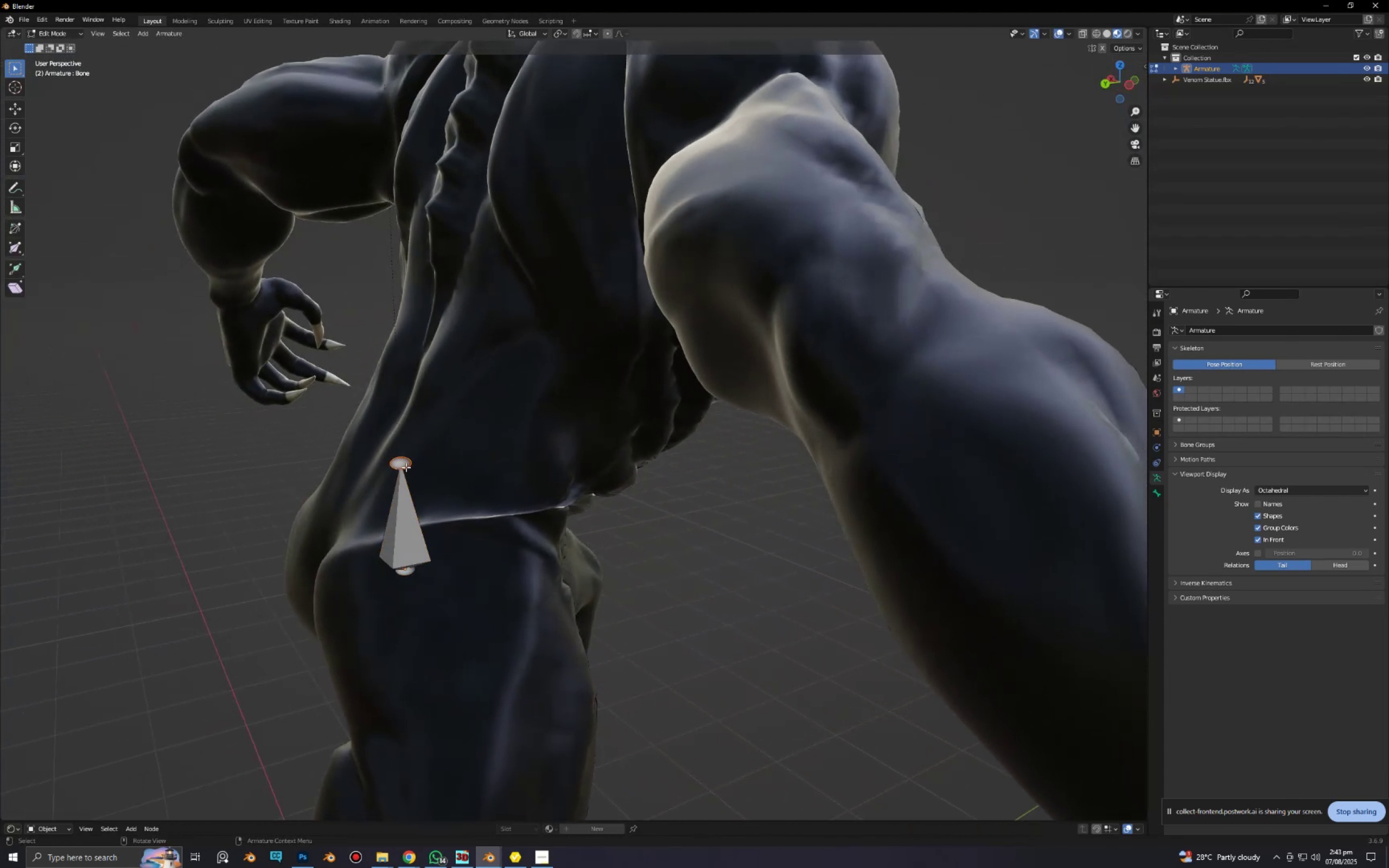 
left_click([406, 467])
 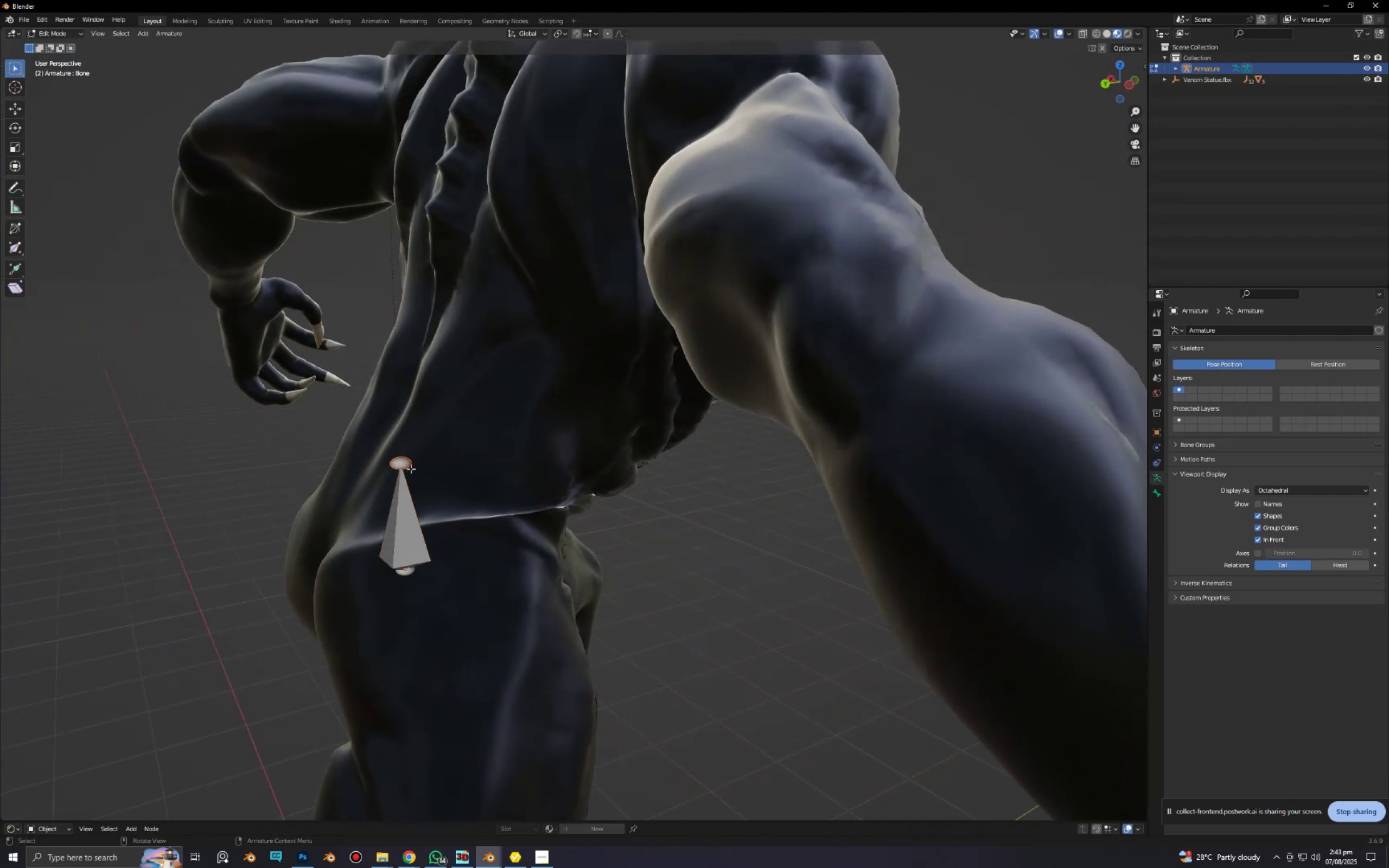 
type(gy)
 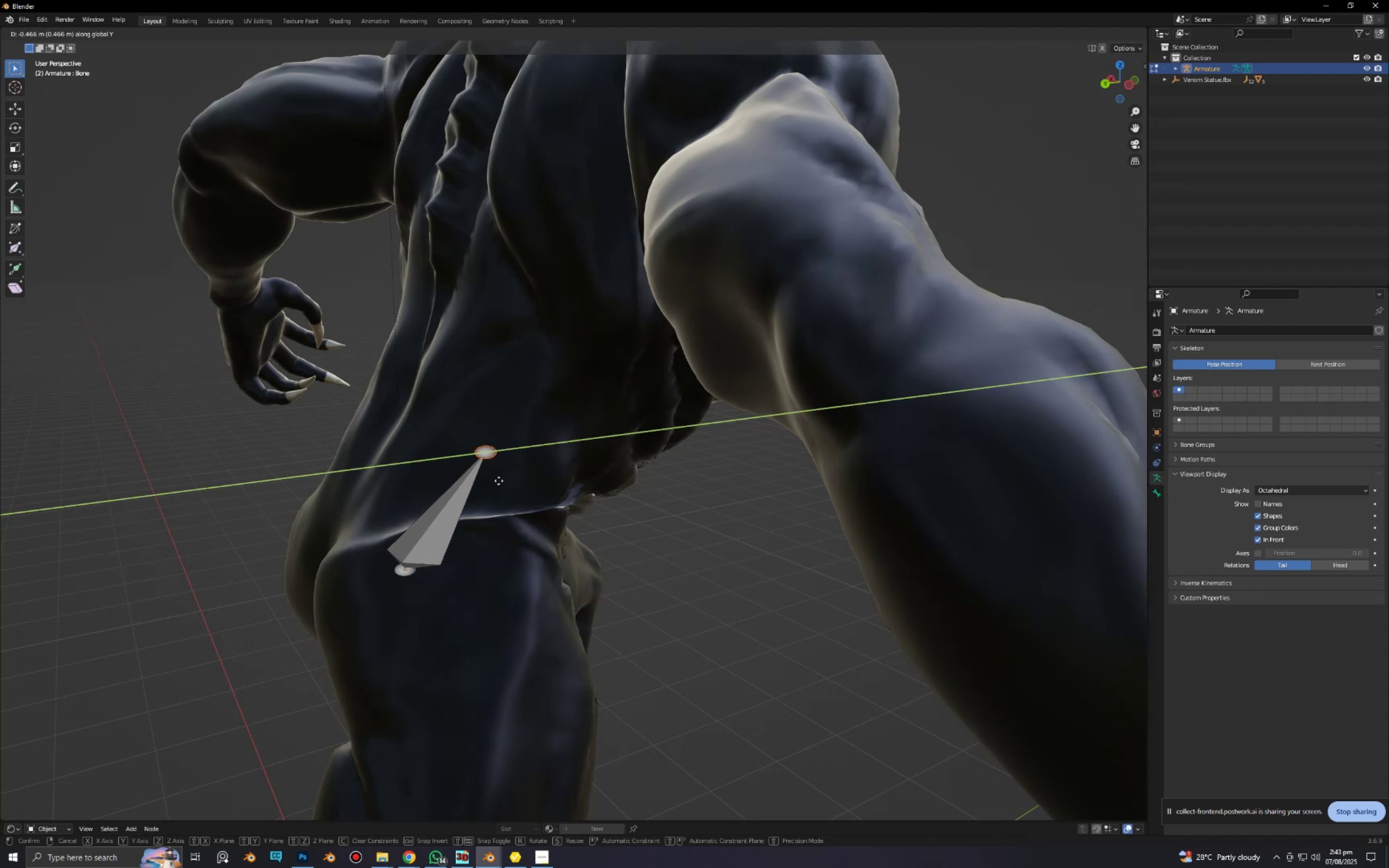 
left_click([511, 482])
 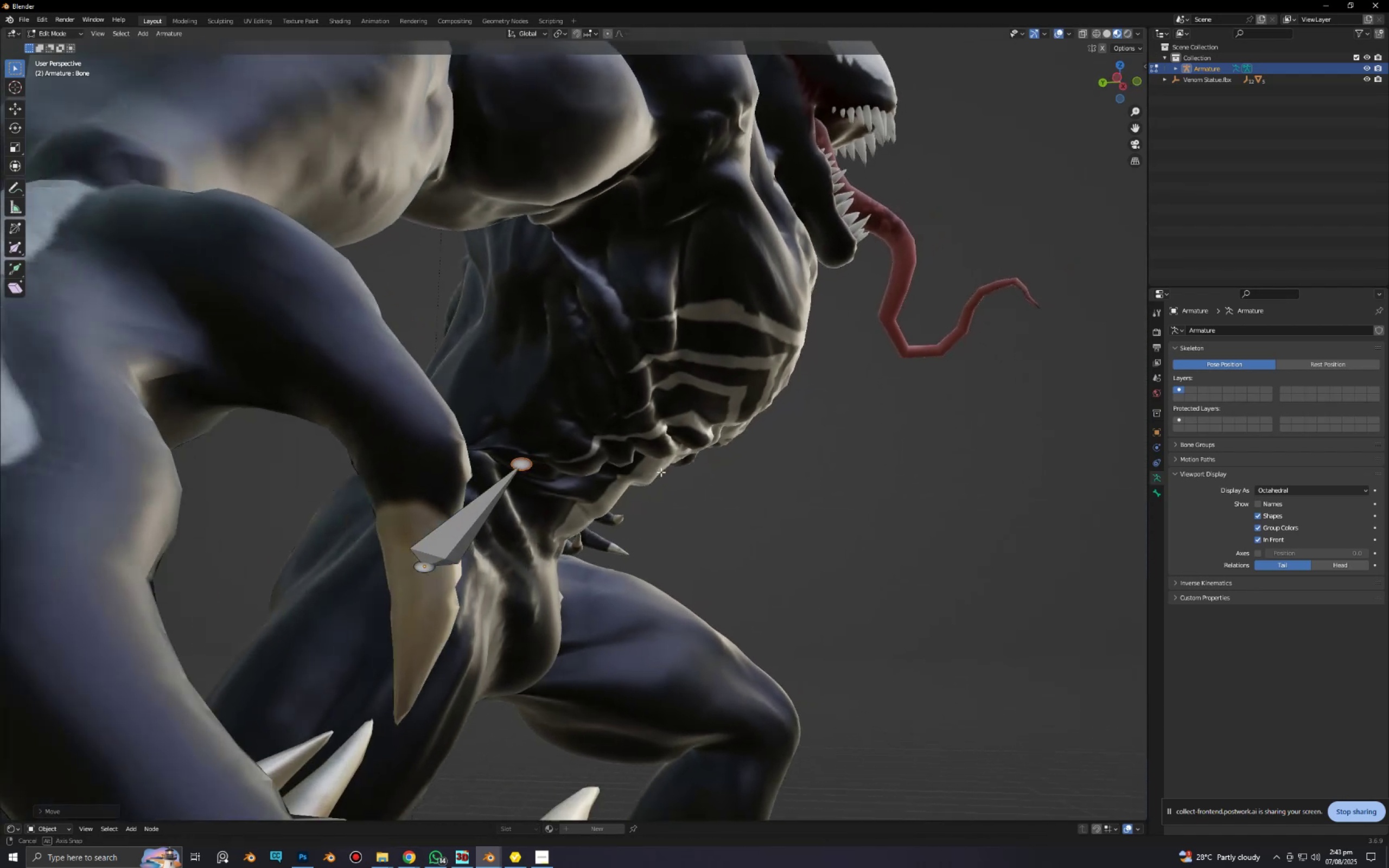 
key(Alt+AltLeft)
 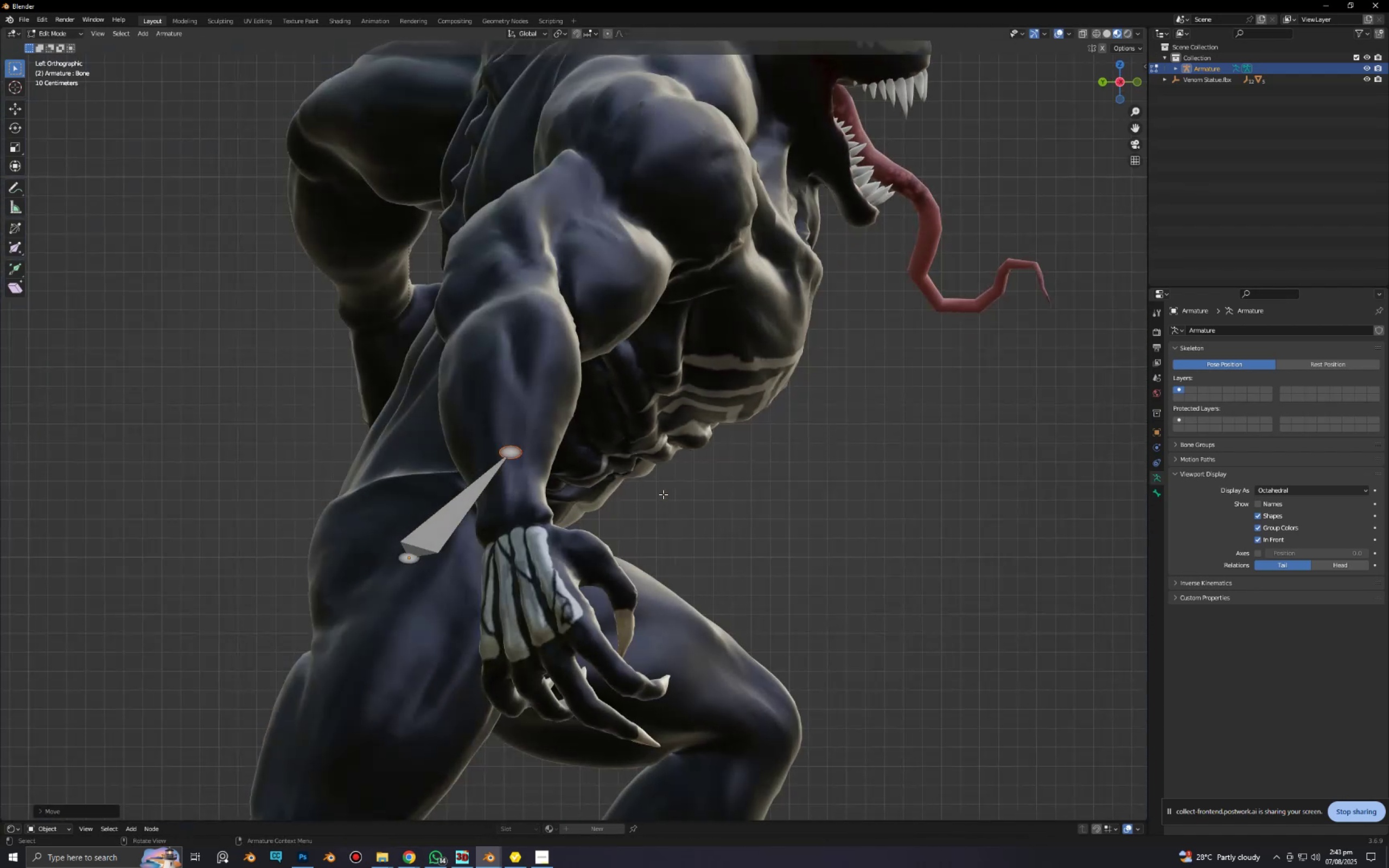 
key(E)
 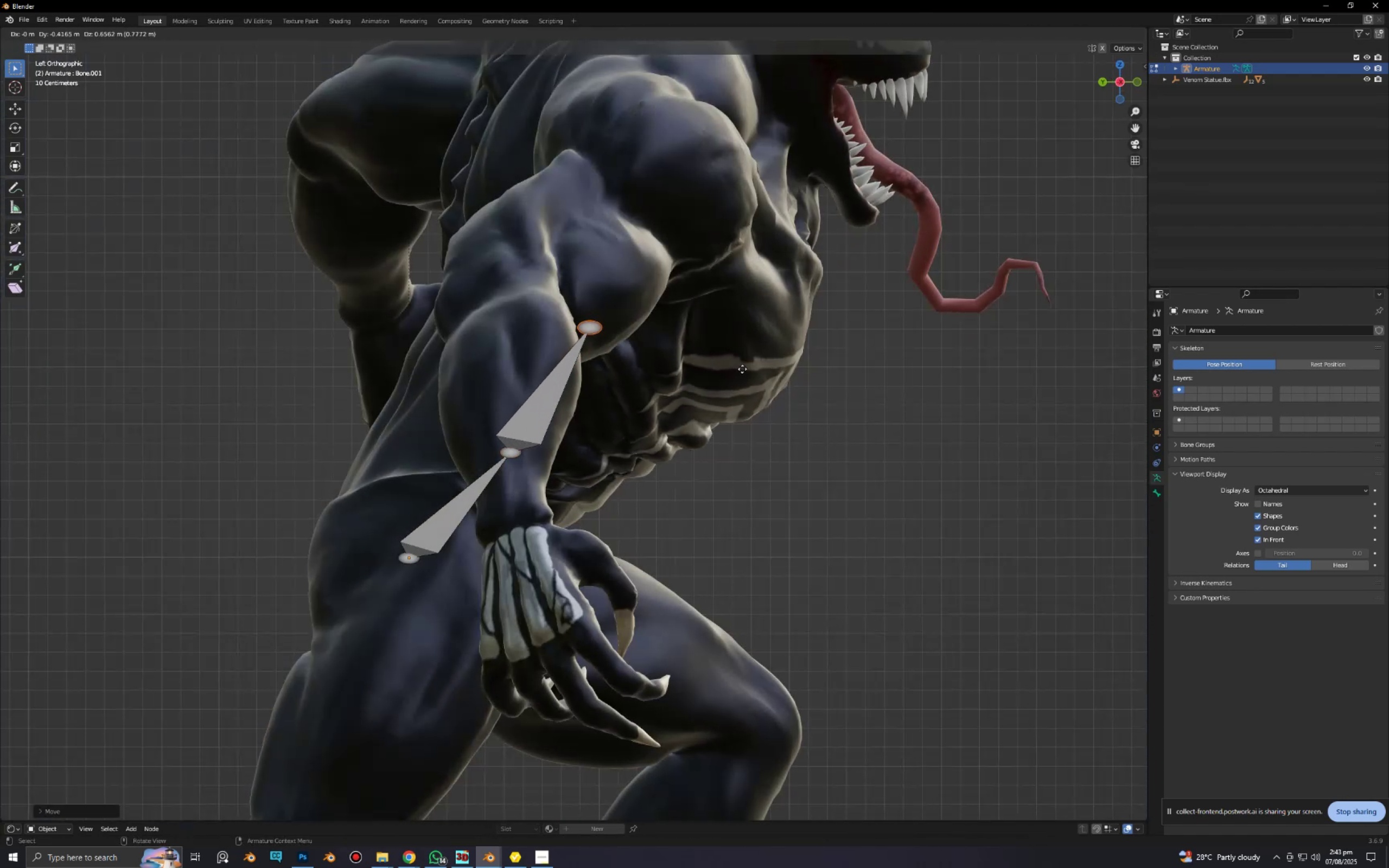 
left_click([747, 361])
 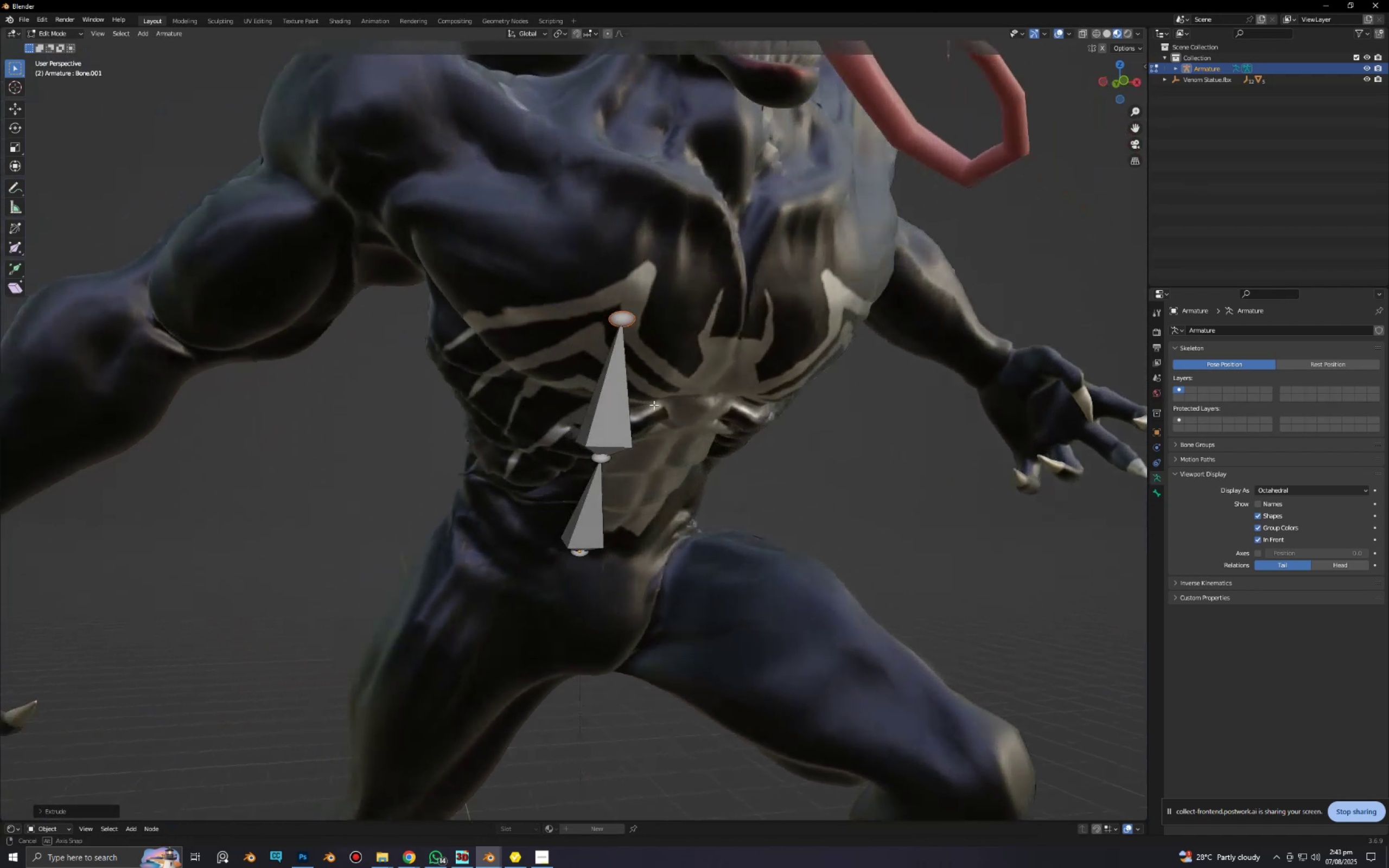 
key(Alt+AltLeft)
 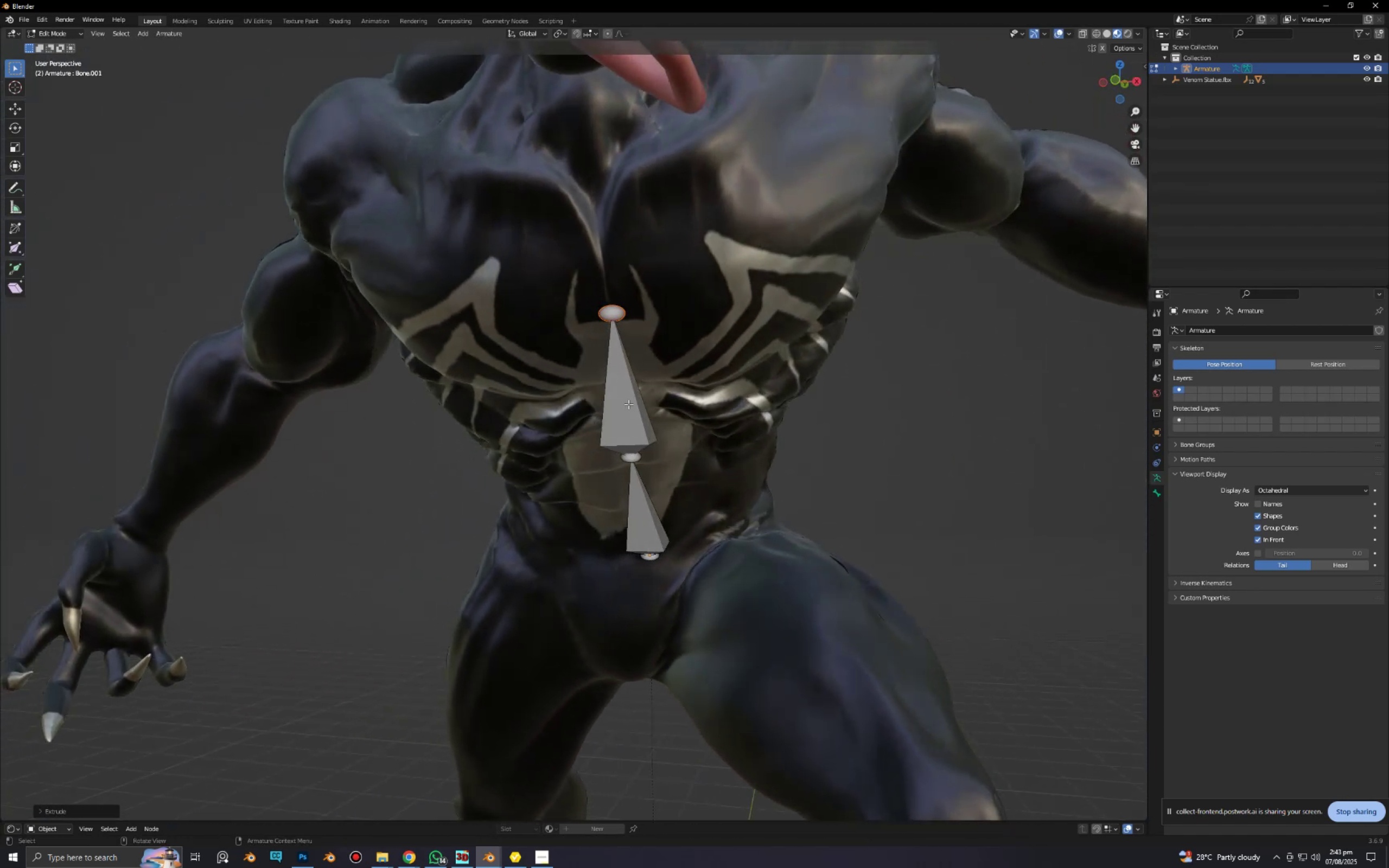 
key(Alt+AltLeft)
 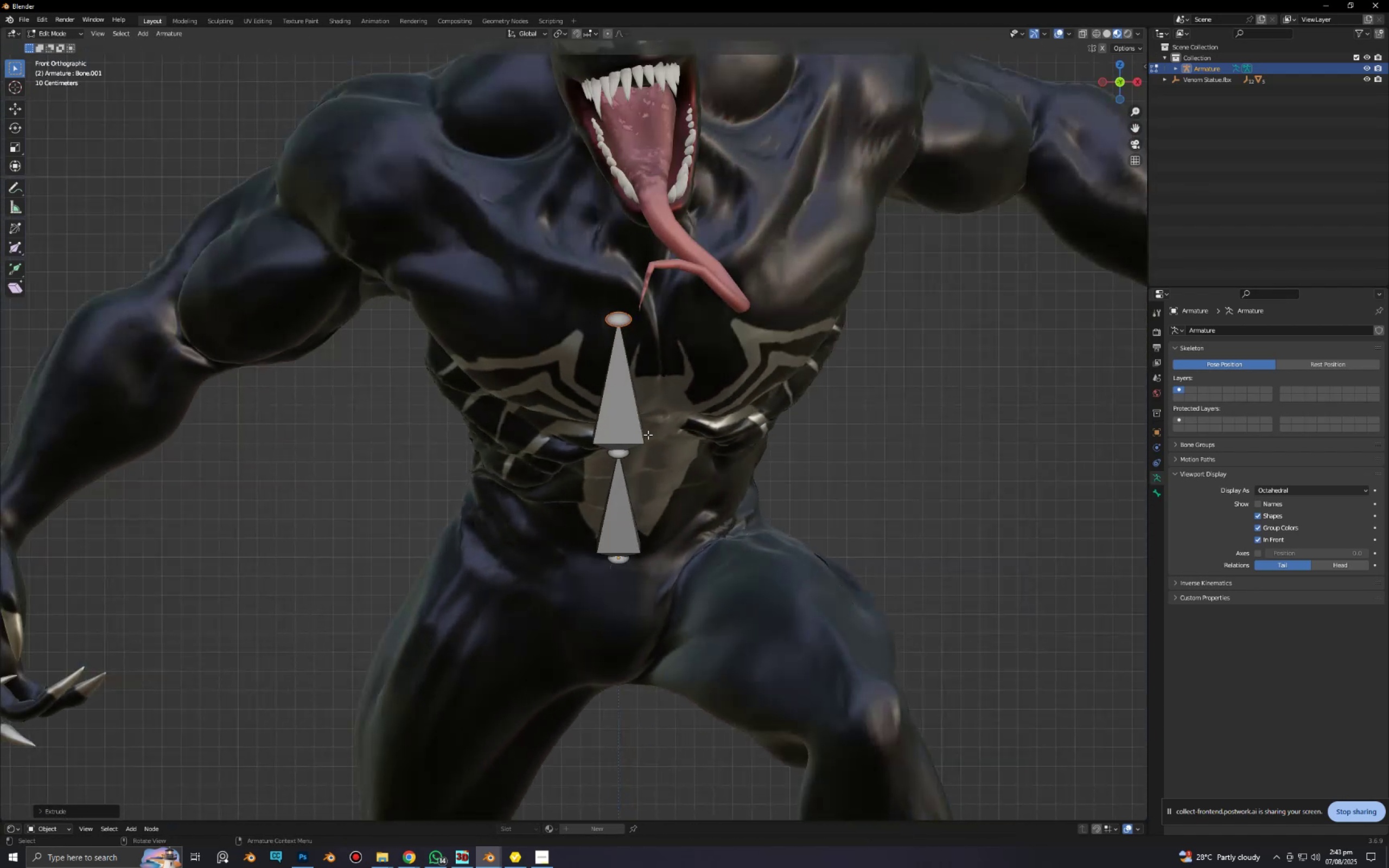 
type(gx)
 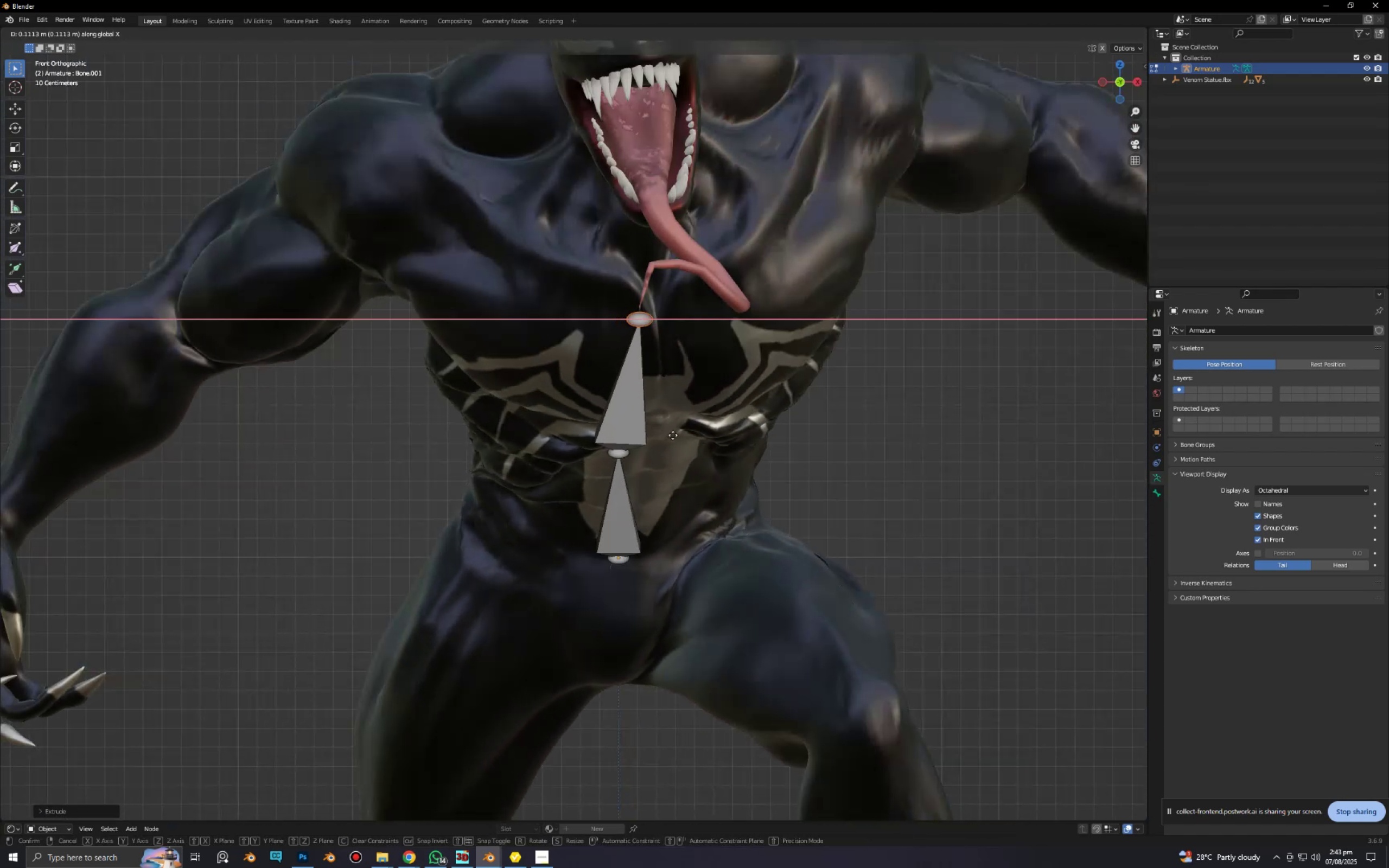 
left_click([677, 435])
 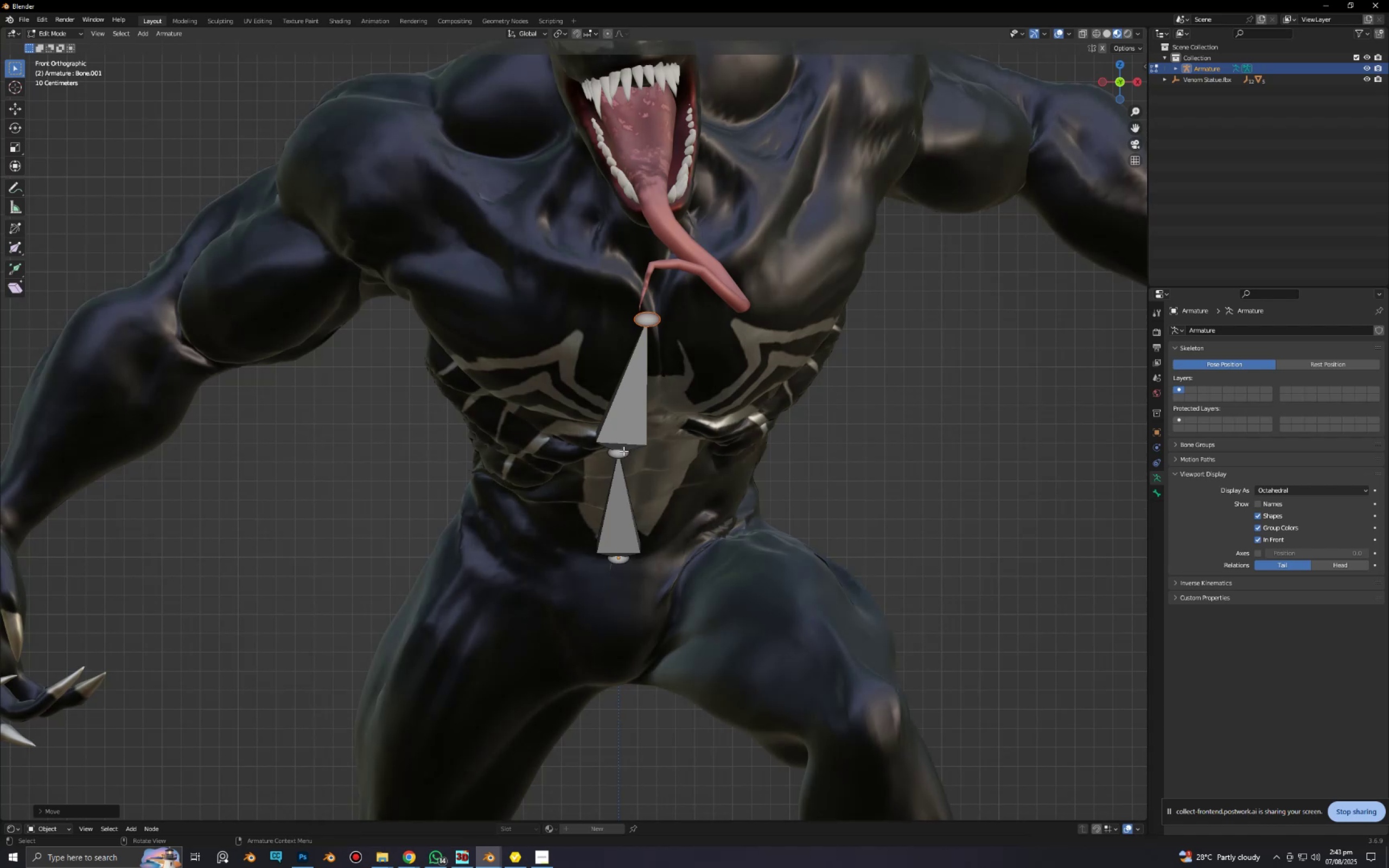 
left_click([623, 451])
 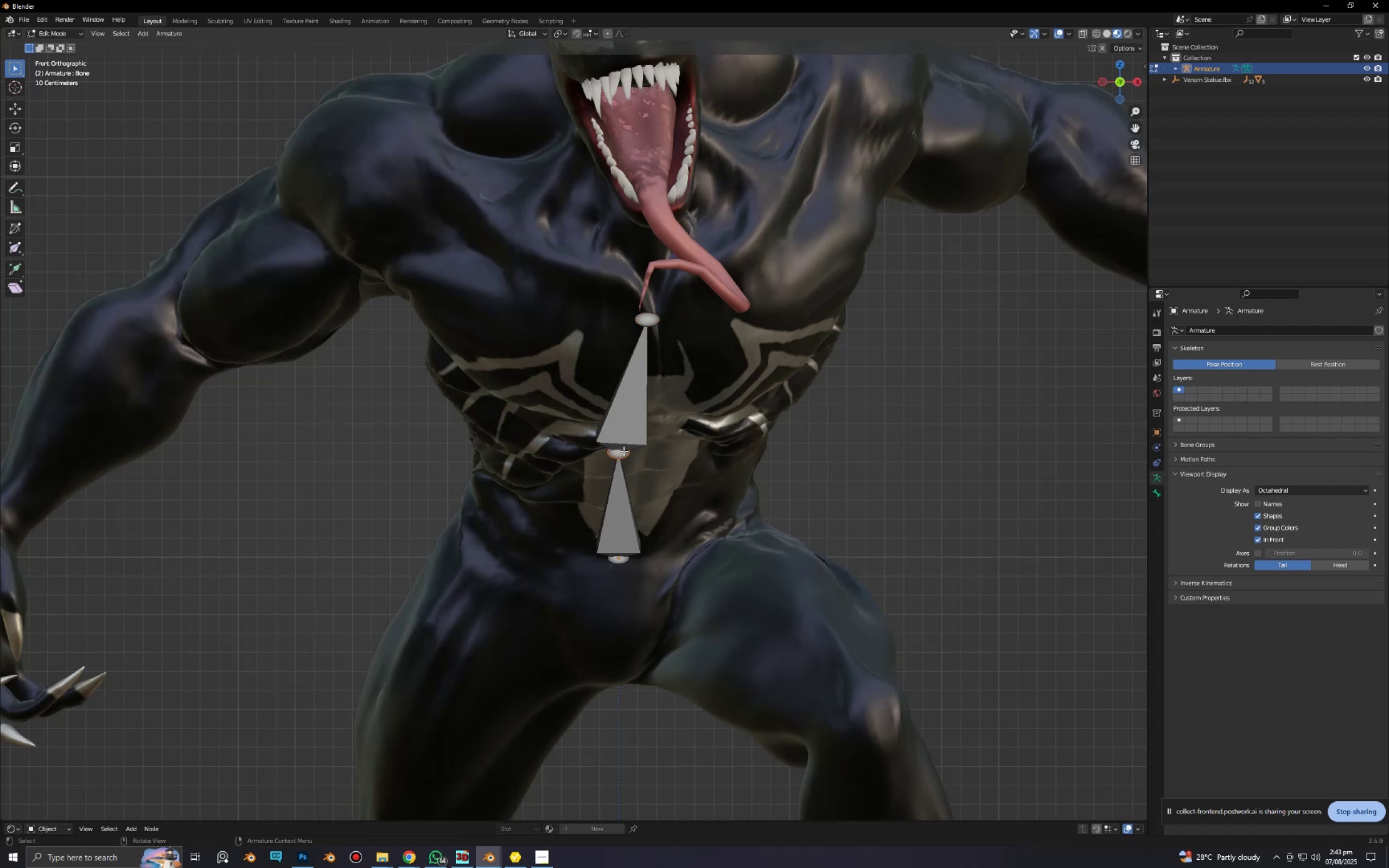 
type(gx)
 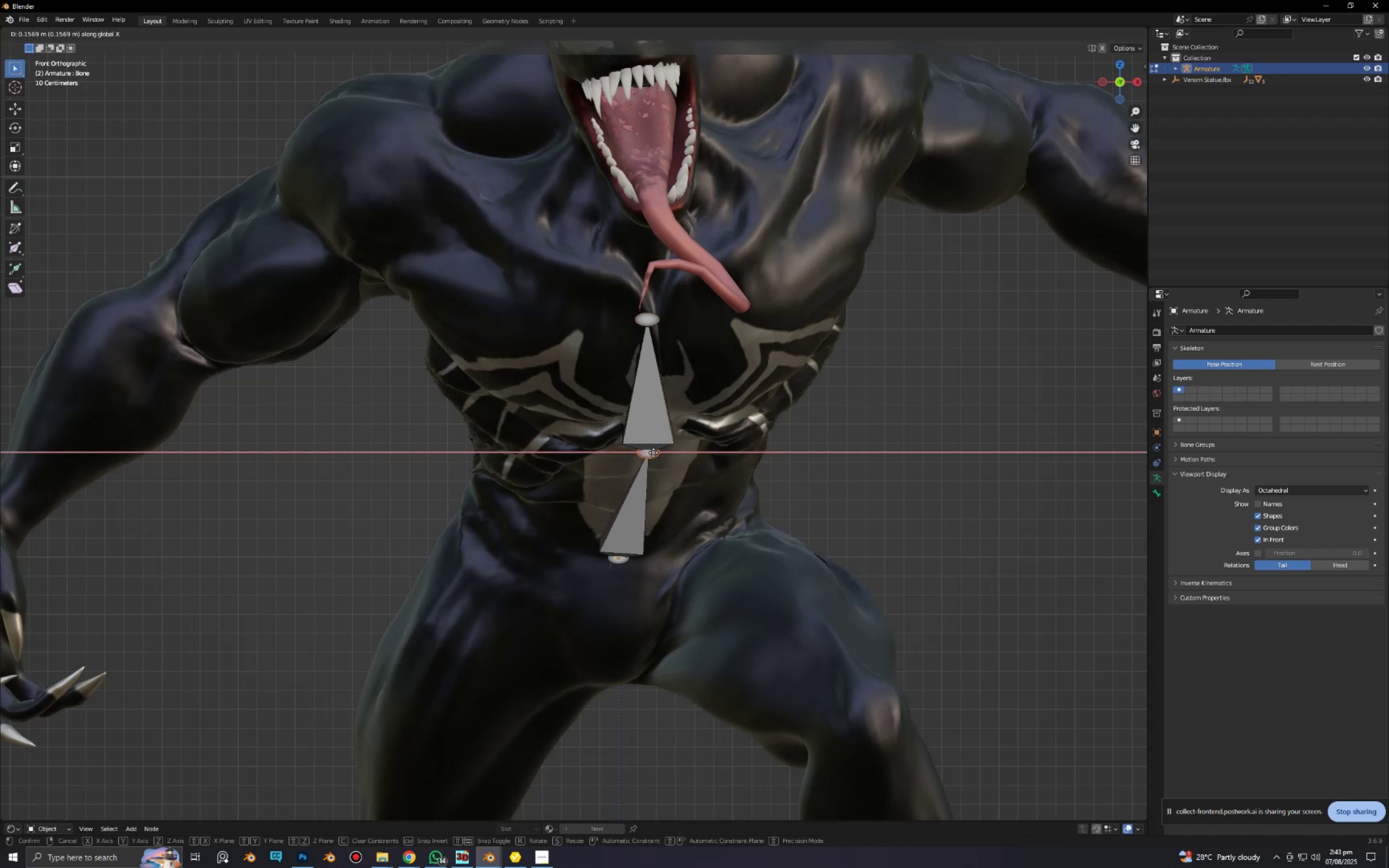 
left_click([653, 452])
 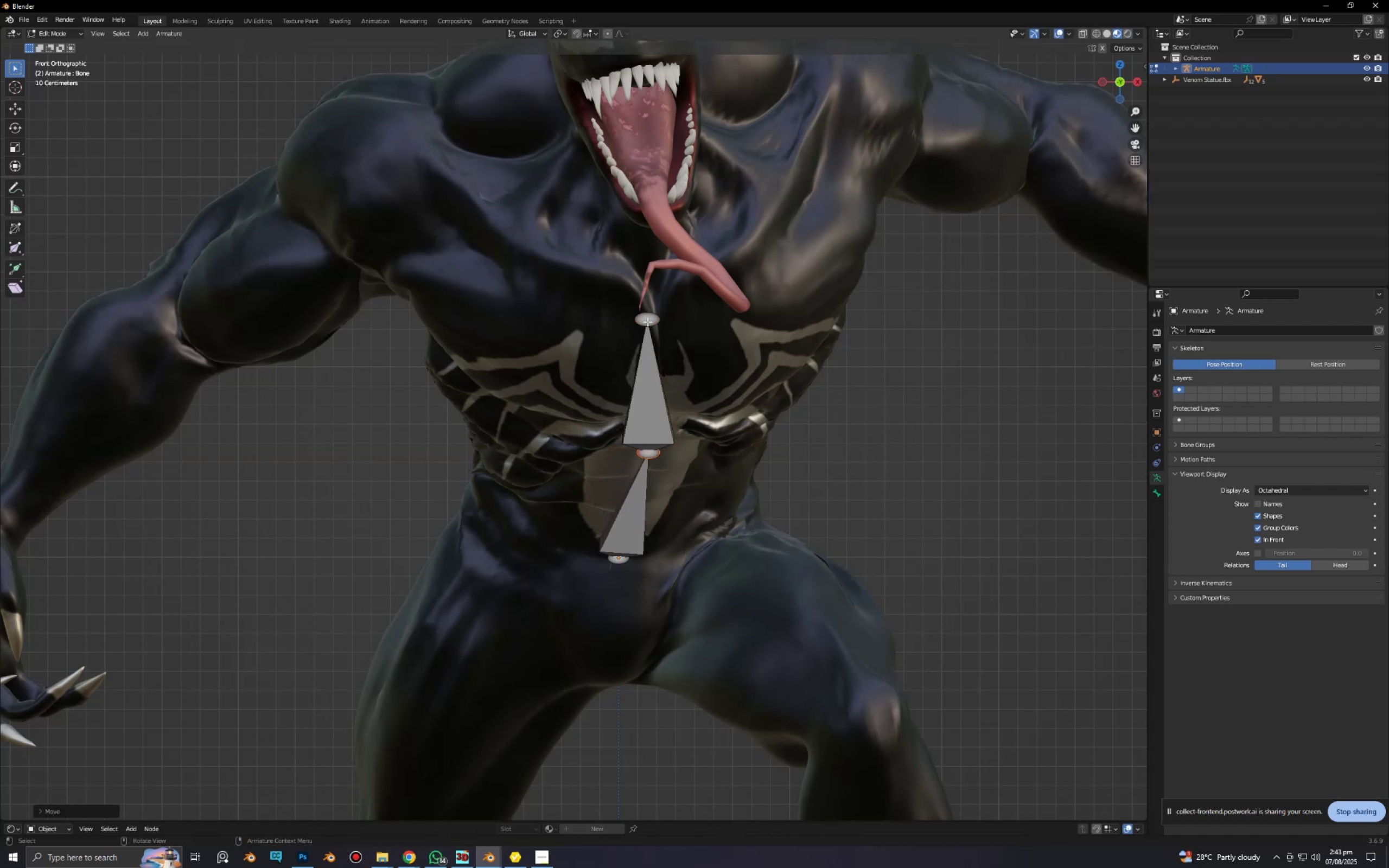 
type(gx)
 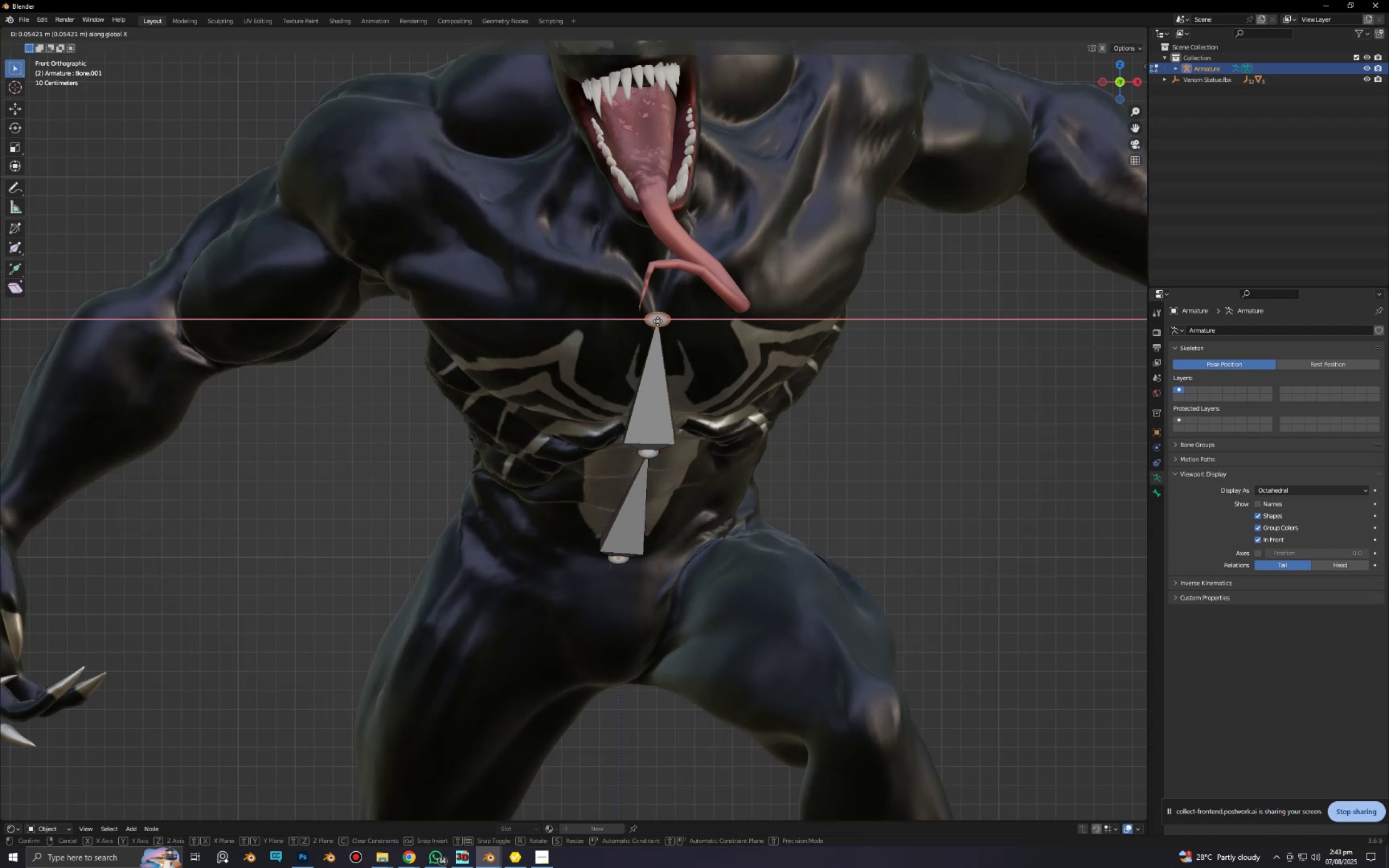 
left_click([656, 321])
 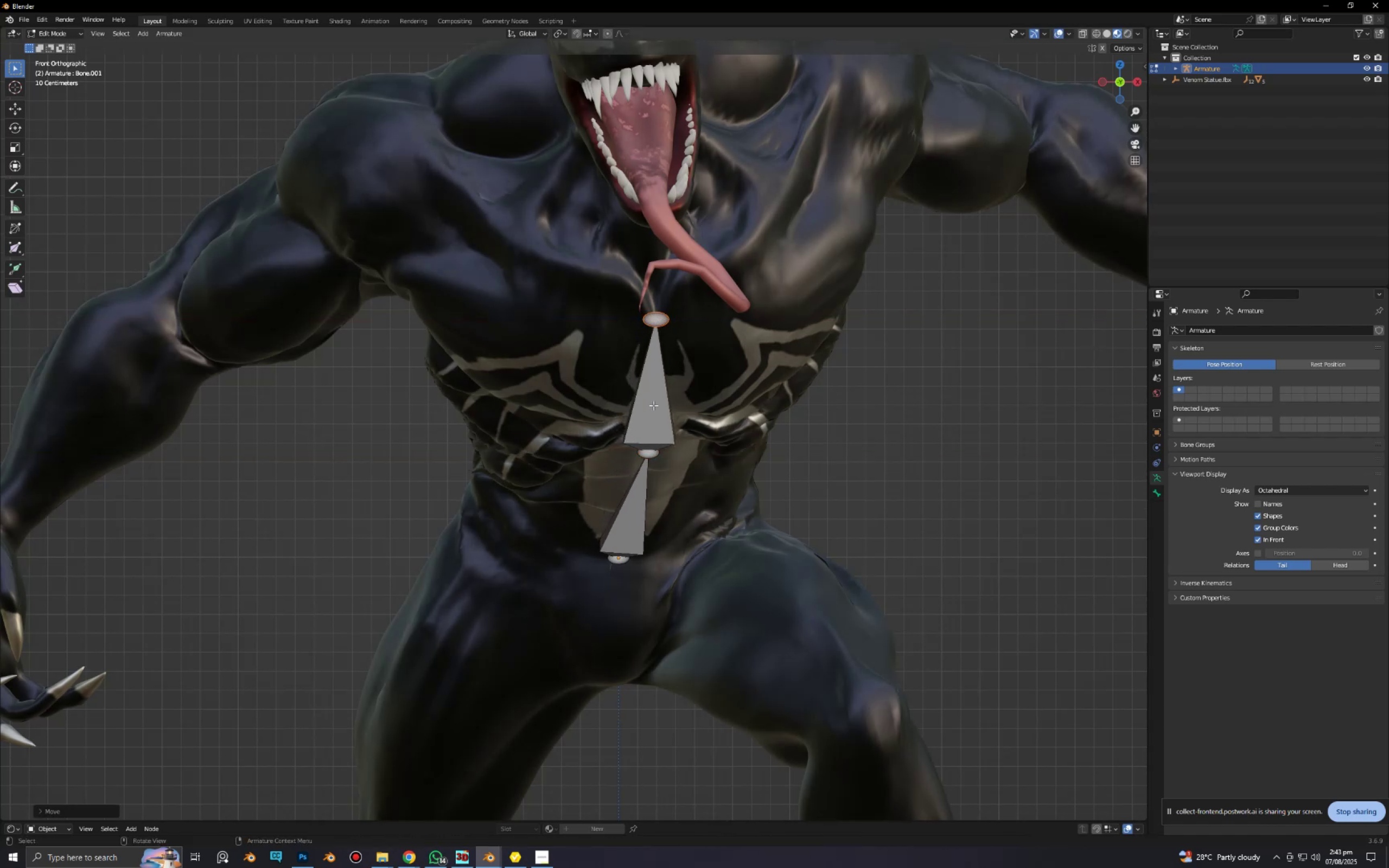 
scroll: coordinate [654, 407], scroll_direction: down, amount: 2.0
 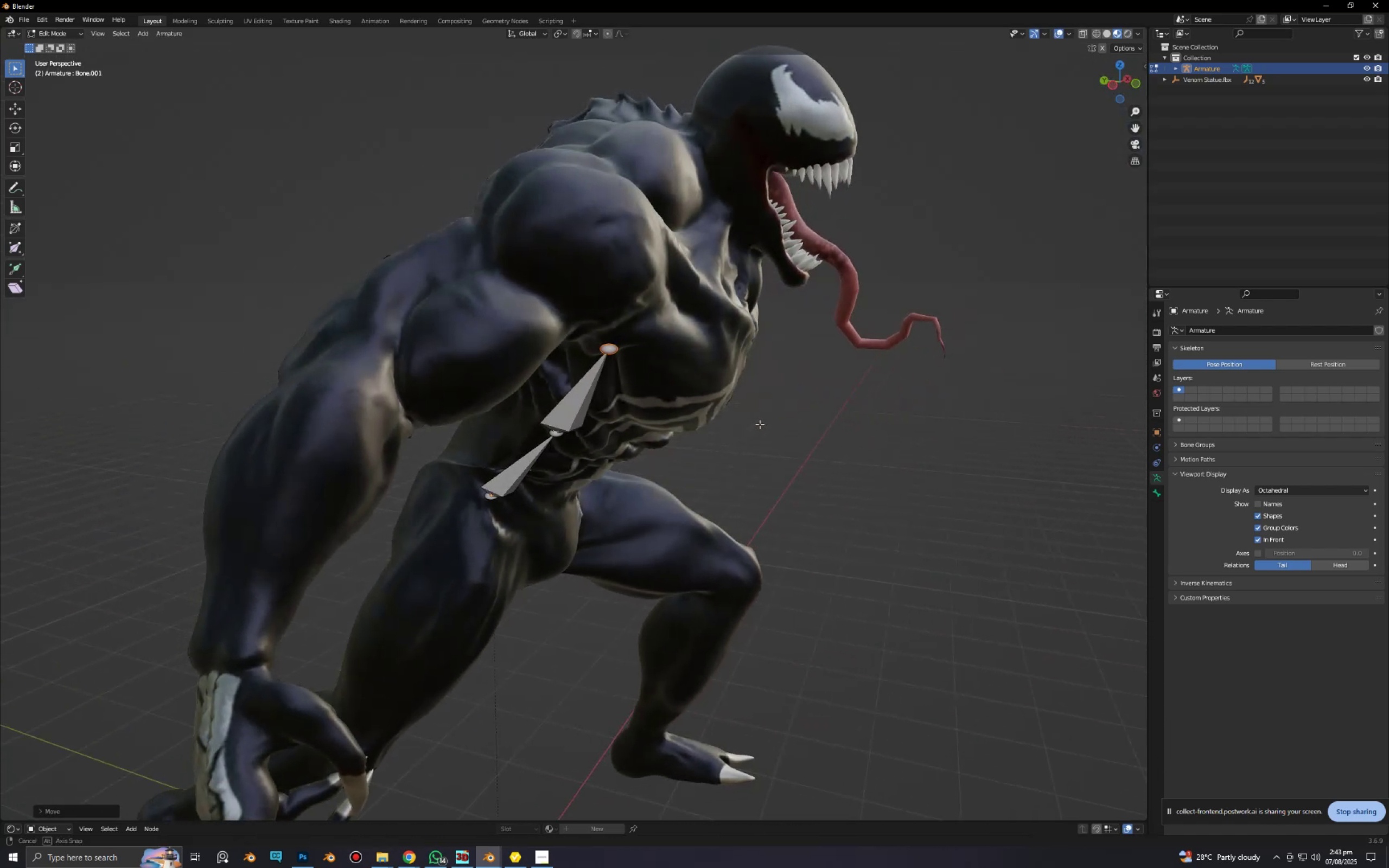 
key(E)
 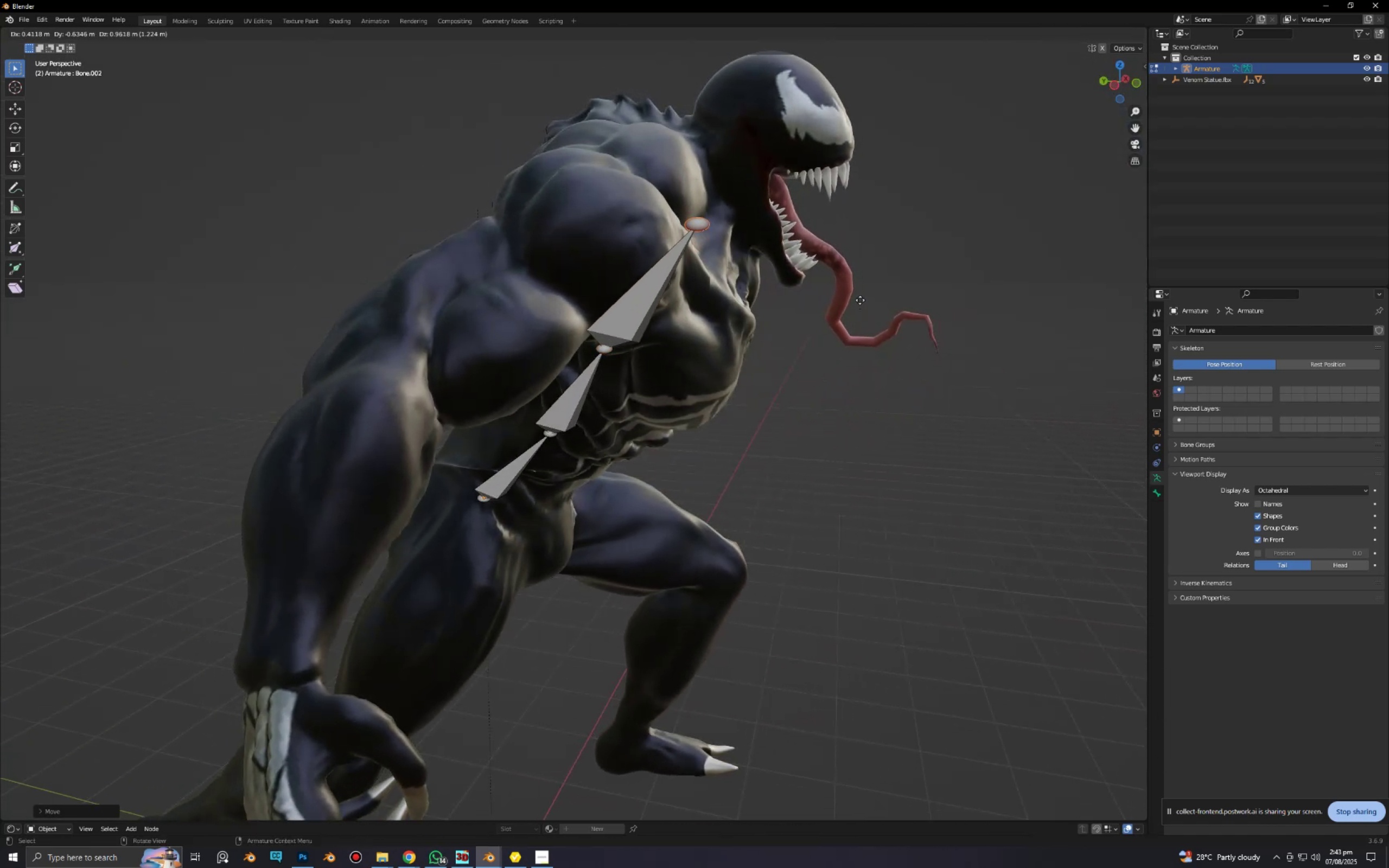 
left_click([850, 314])
 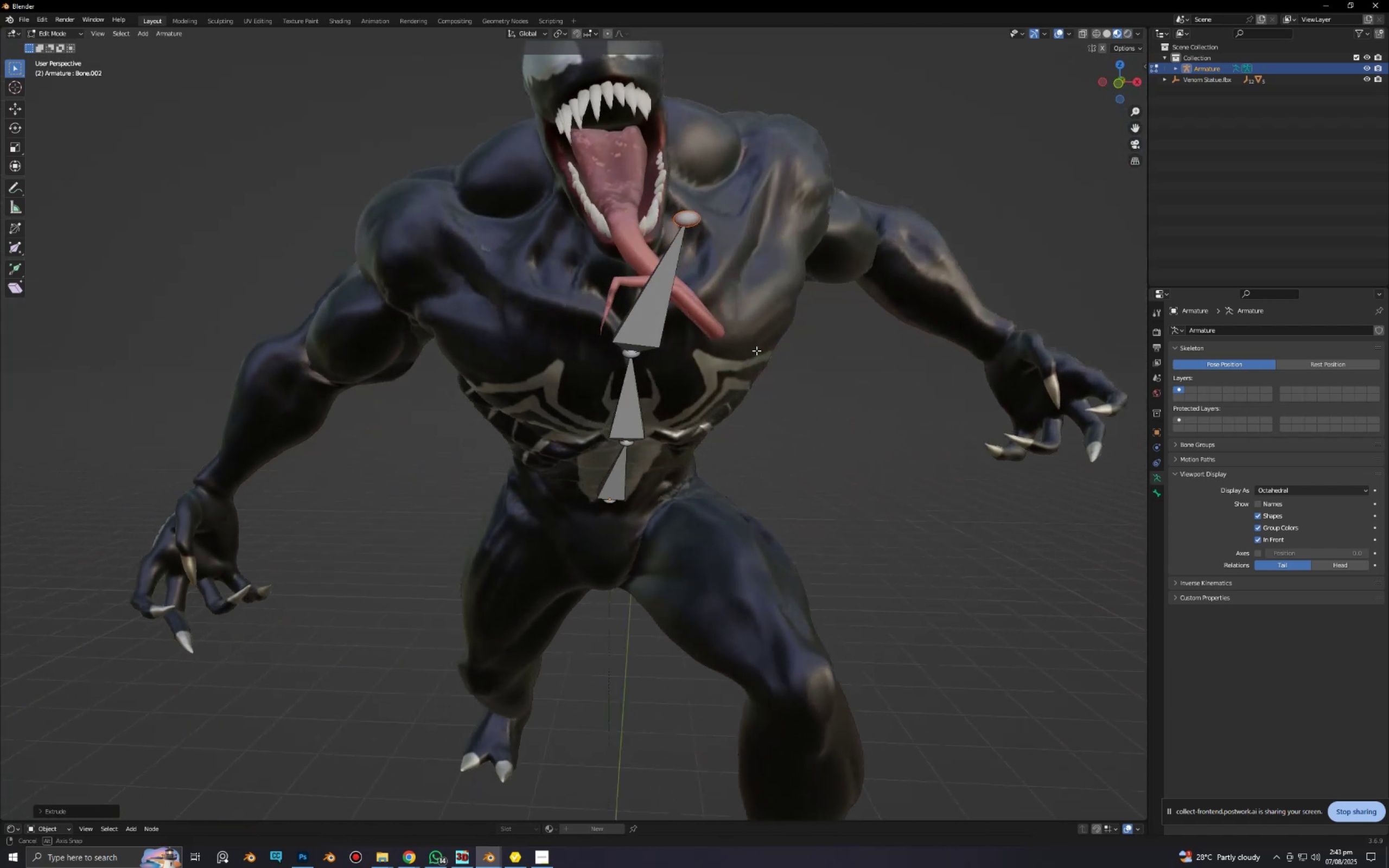 
hold_key(key=AltLeft, duration=0.39)
 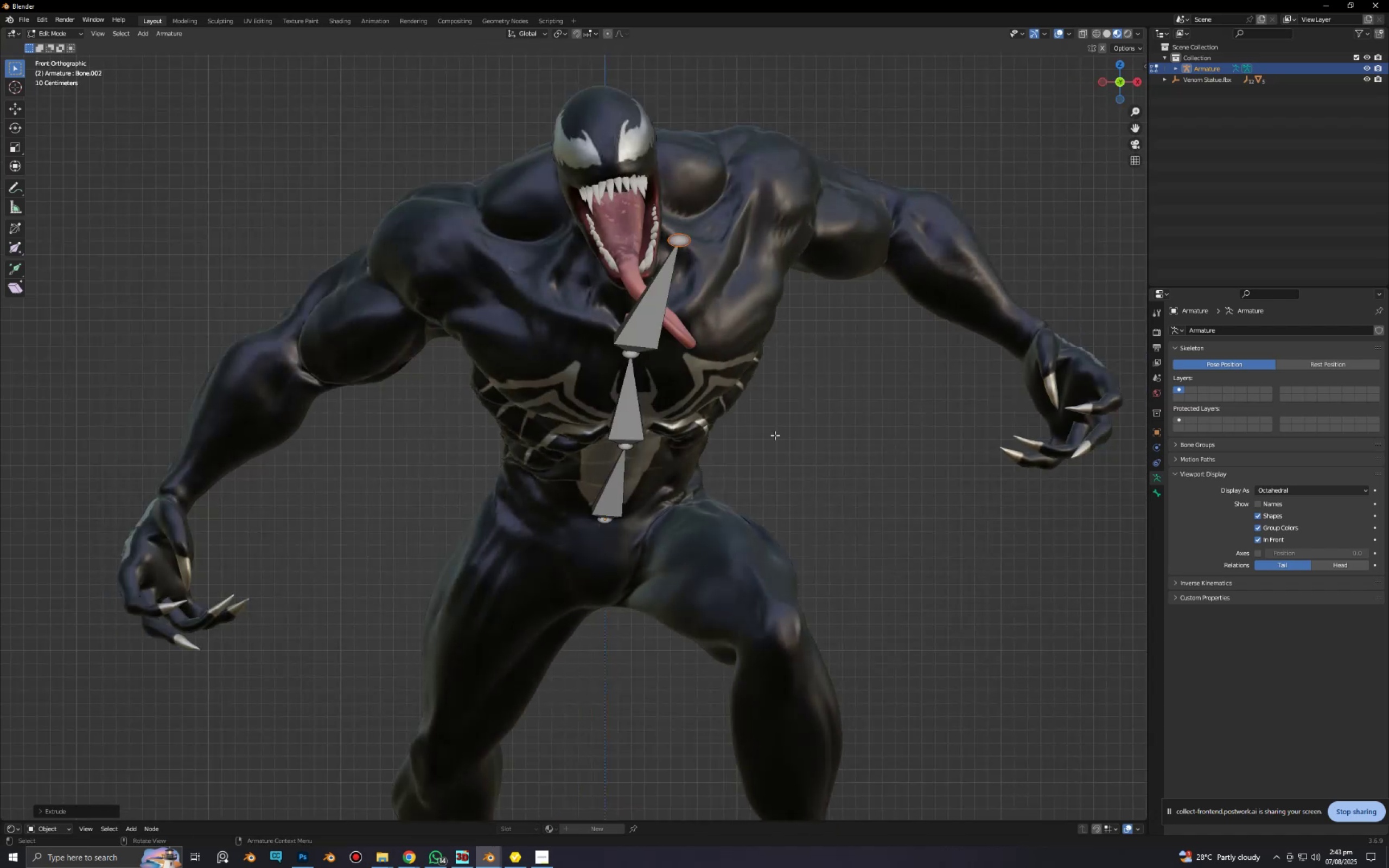 
scroll: coordinate [779, 477], scroll_direction: up, amount: 3.0
 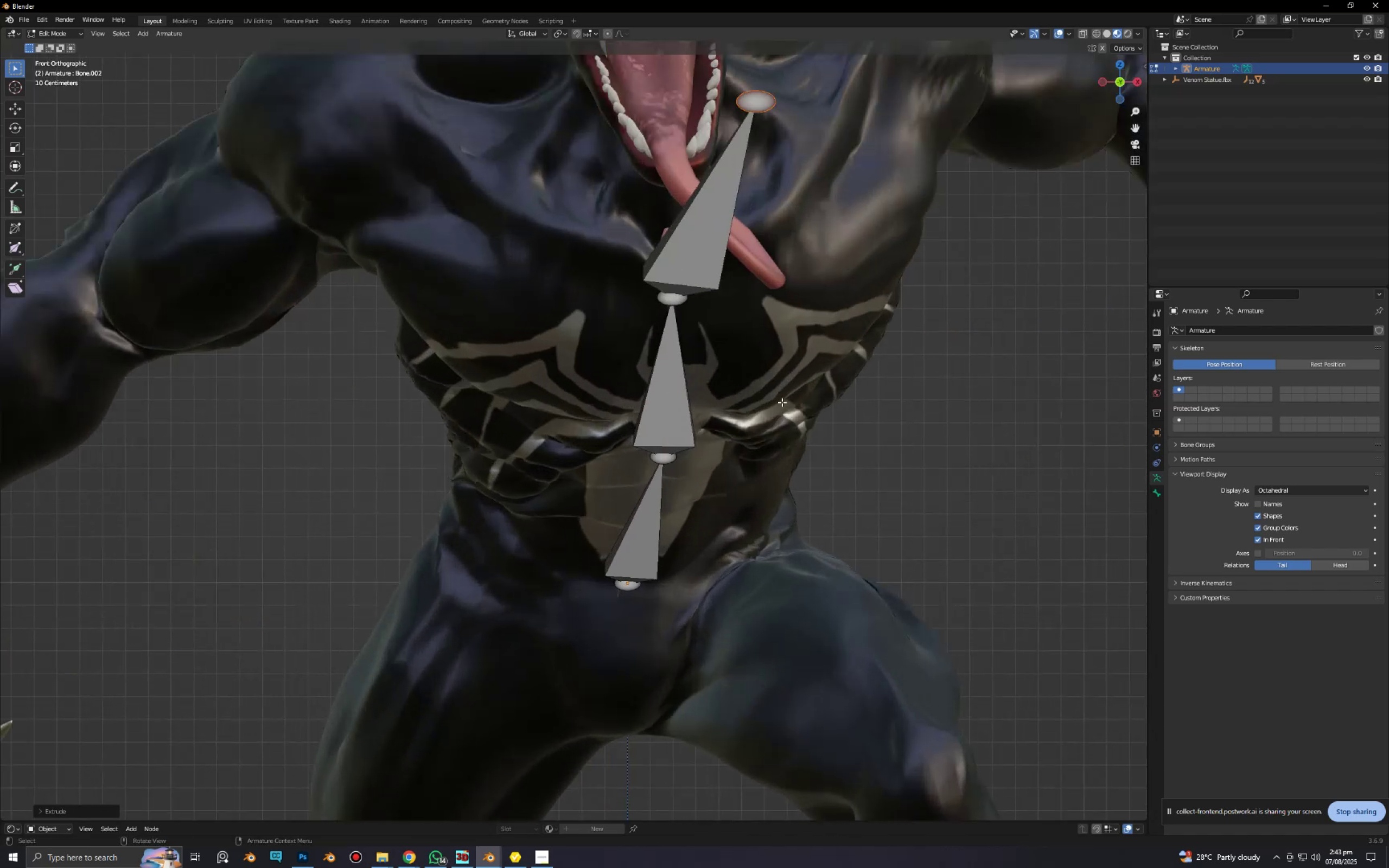 
type(gx)
 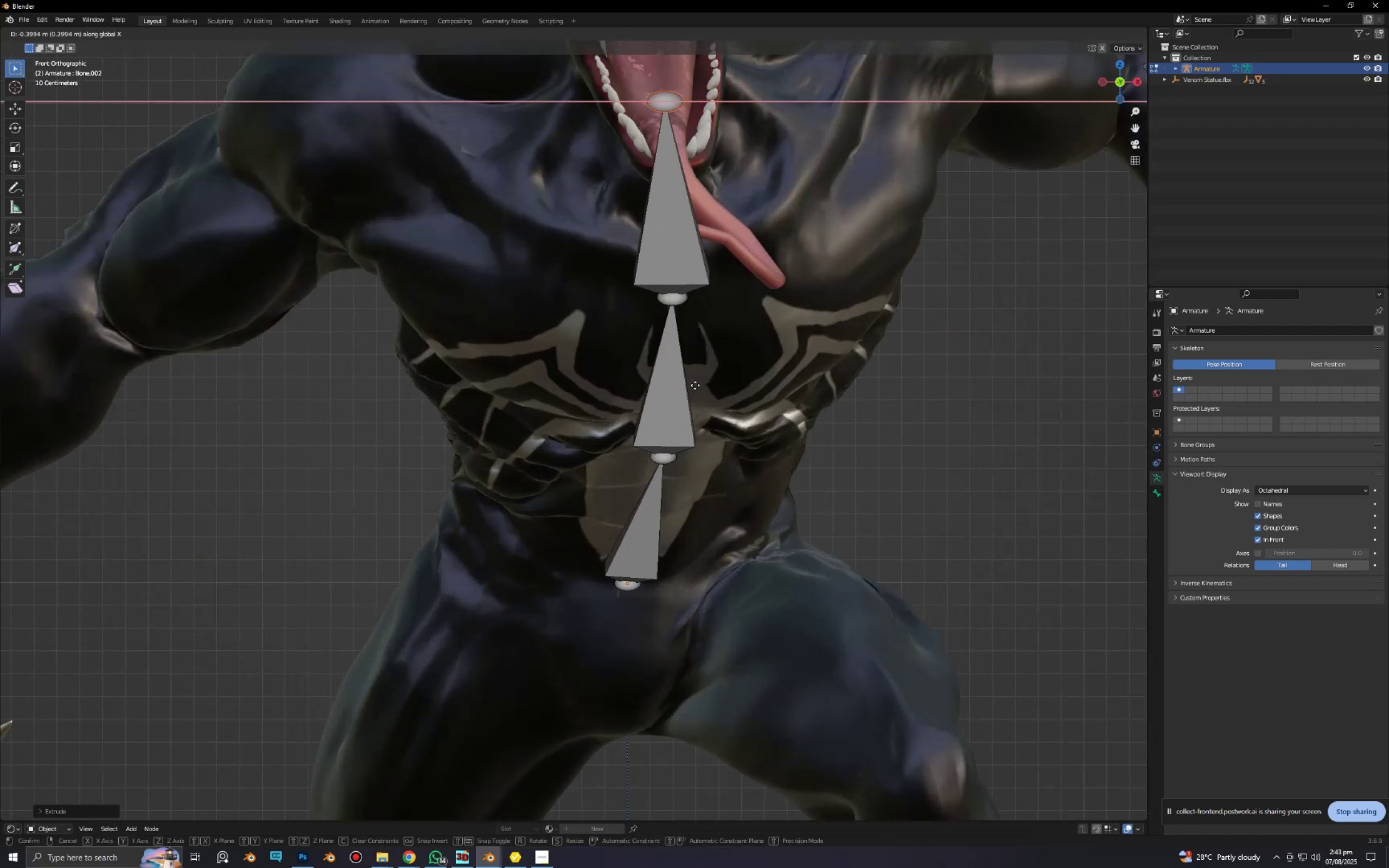 
left_click([697, 385])
 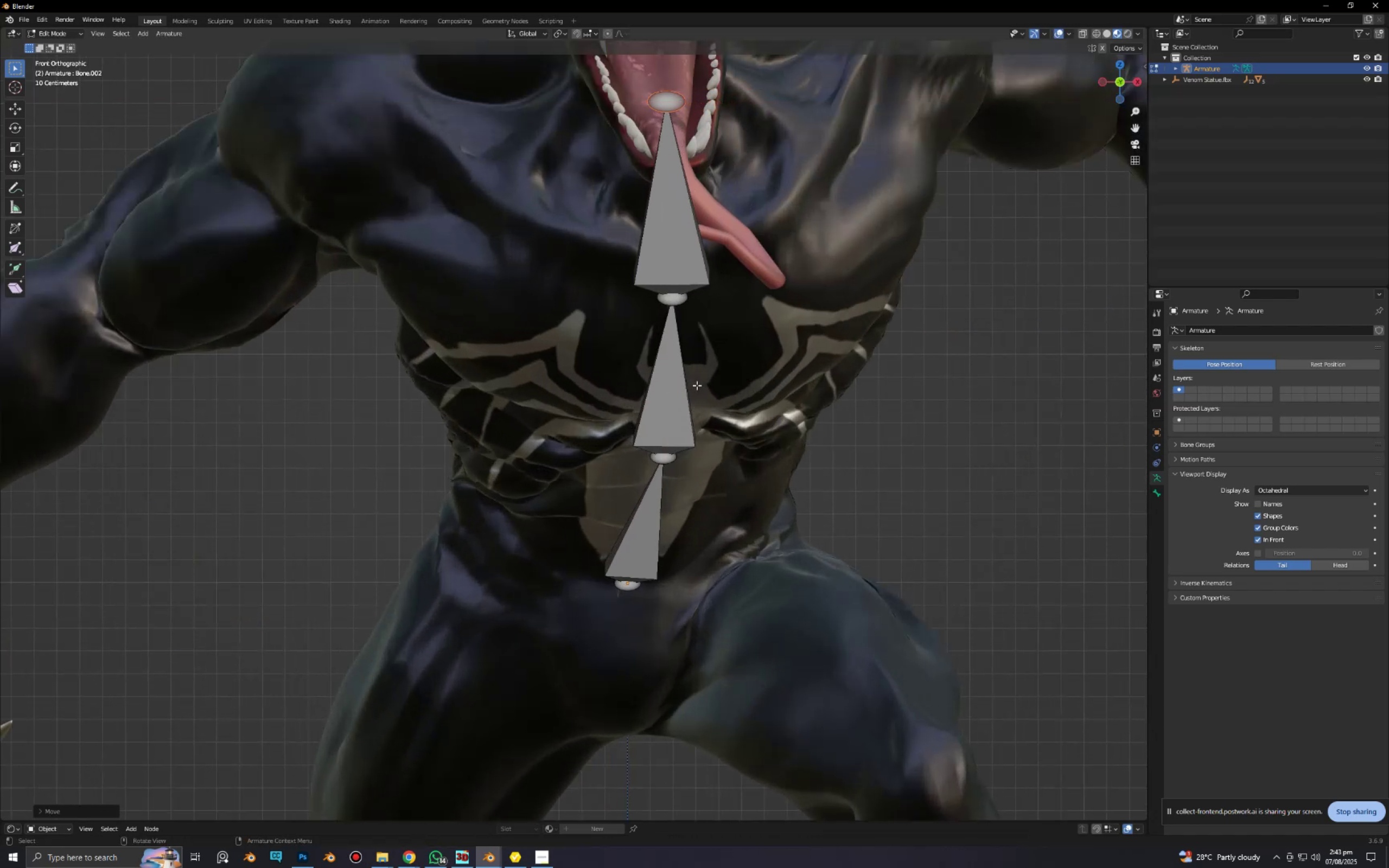 
type(gz)
 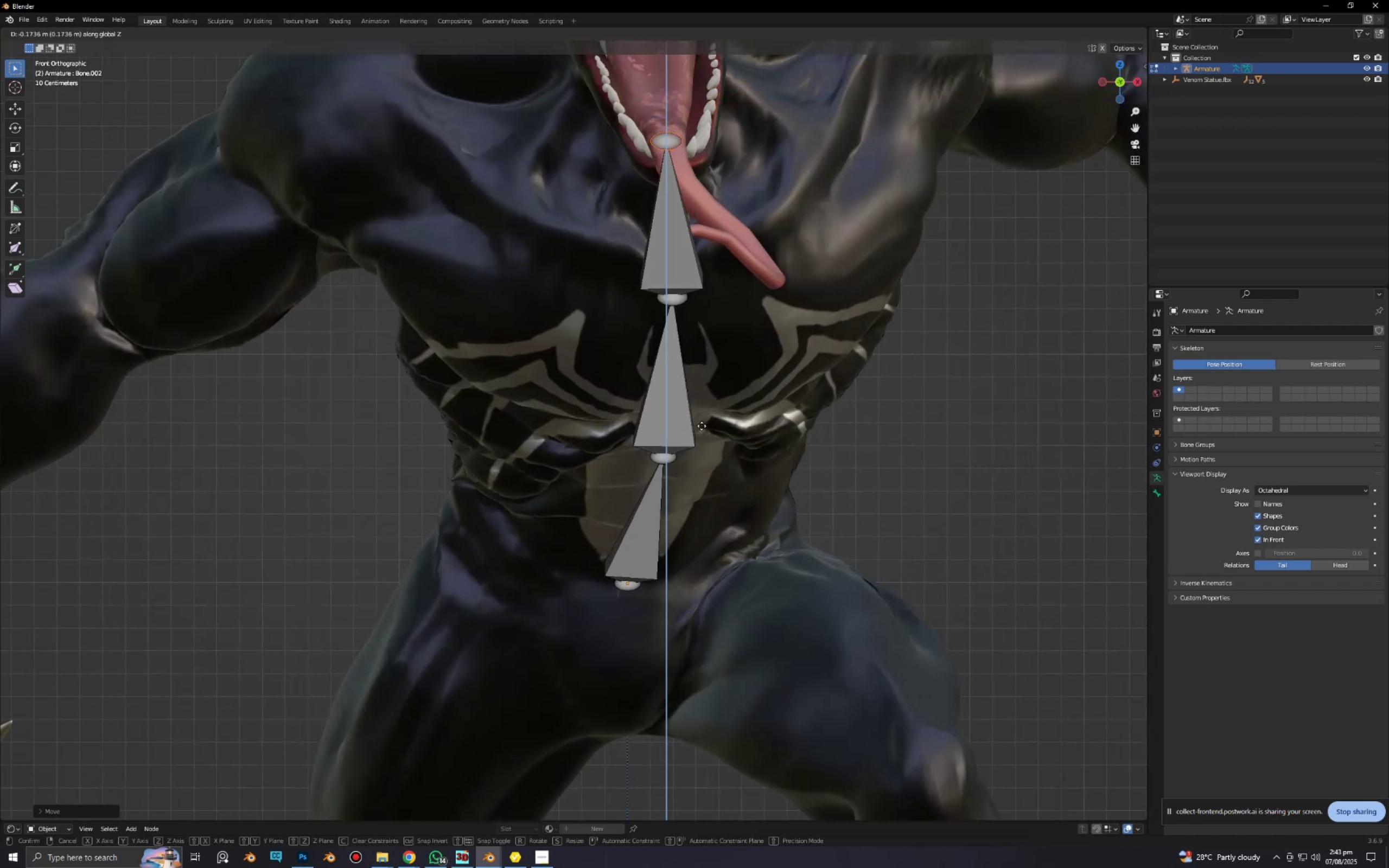 
left_click([702, 427])
 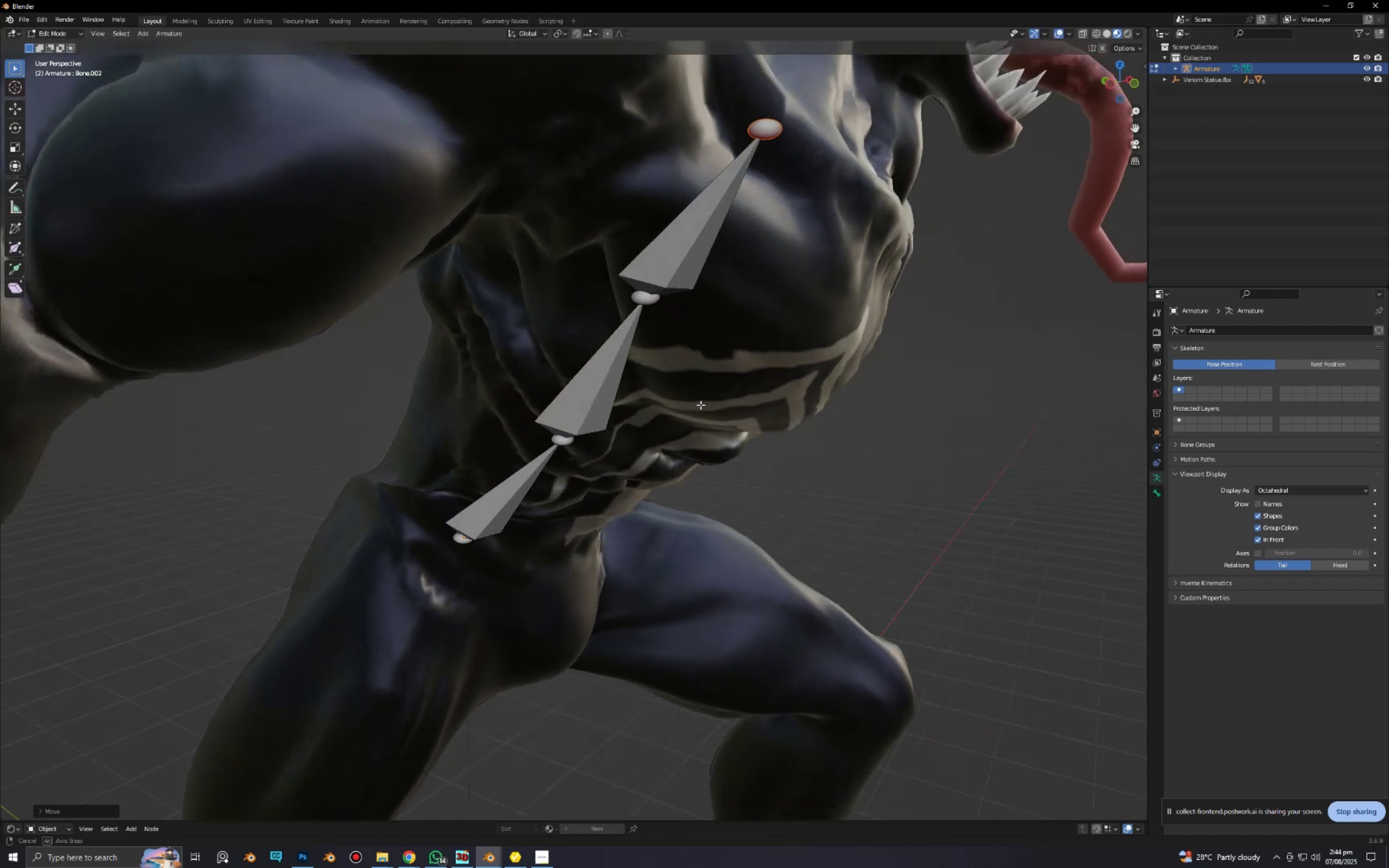 
hold_key(key=ShiftLeft, duration=0.75)
 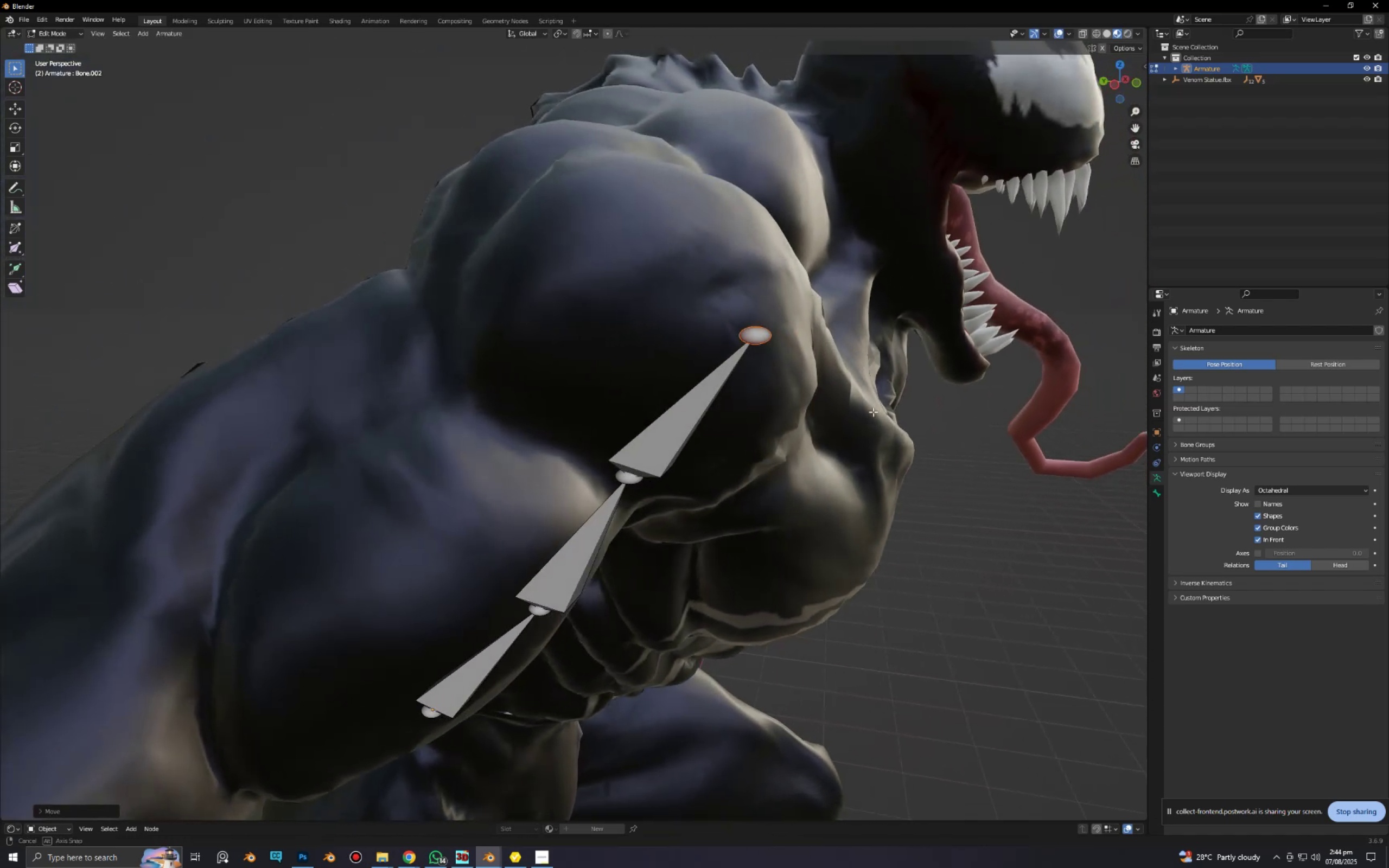 
hold_key(key=ShiftLeft, duration=0.56)
scroll: coordinate [853, 479], scroll_direction: down, amount: 1.0
 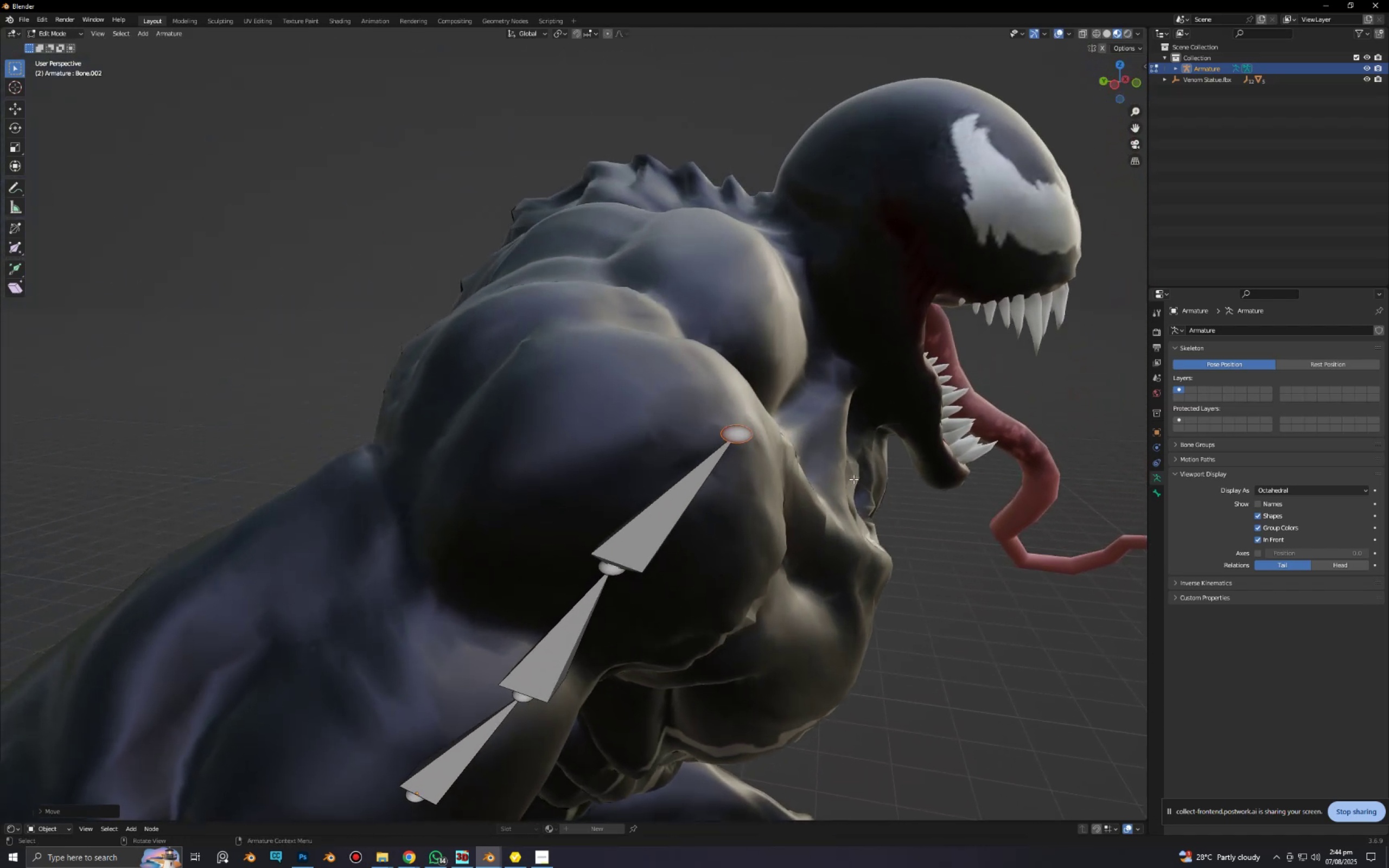 
key(E)
 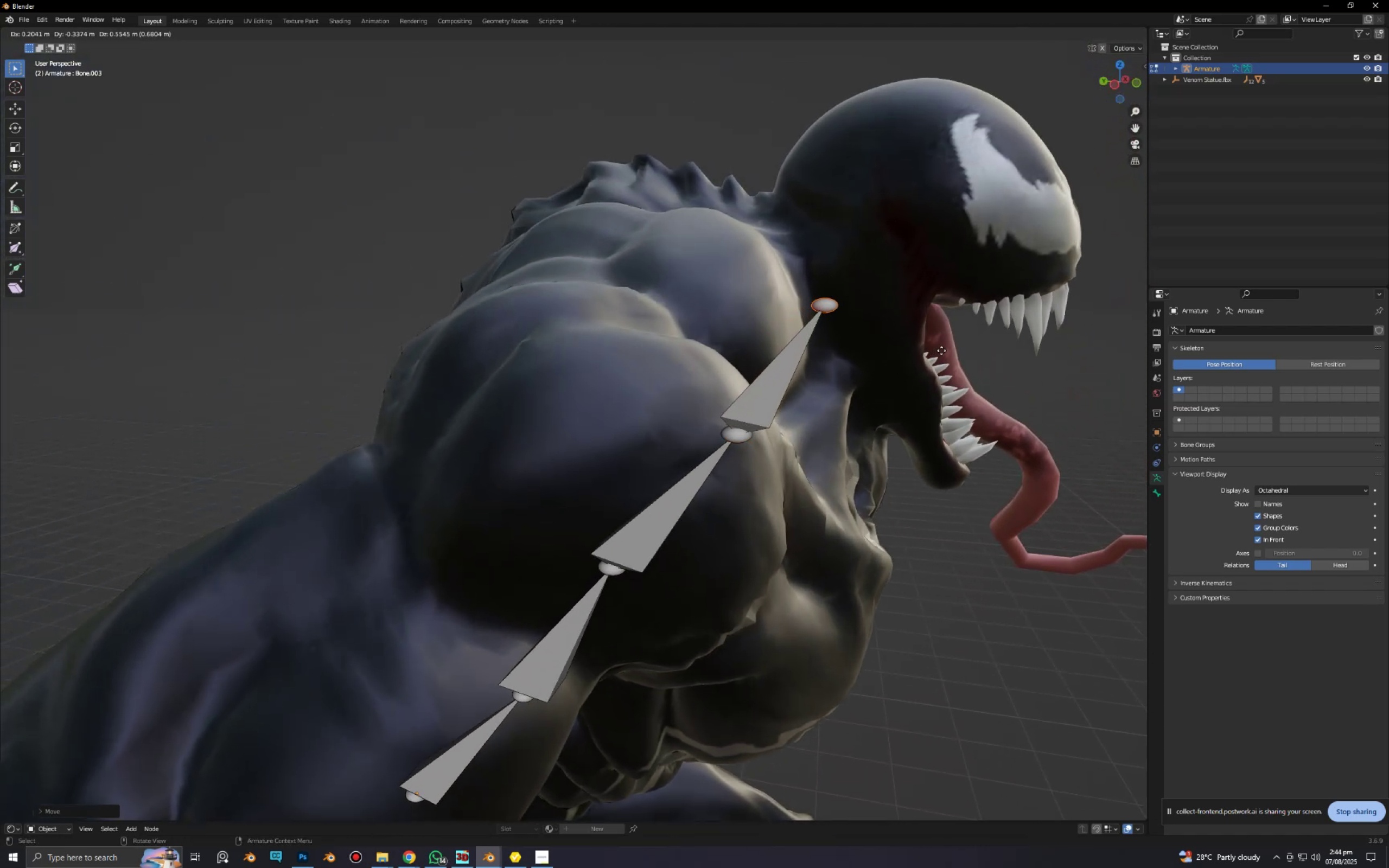 
left_click([942, 350])
 